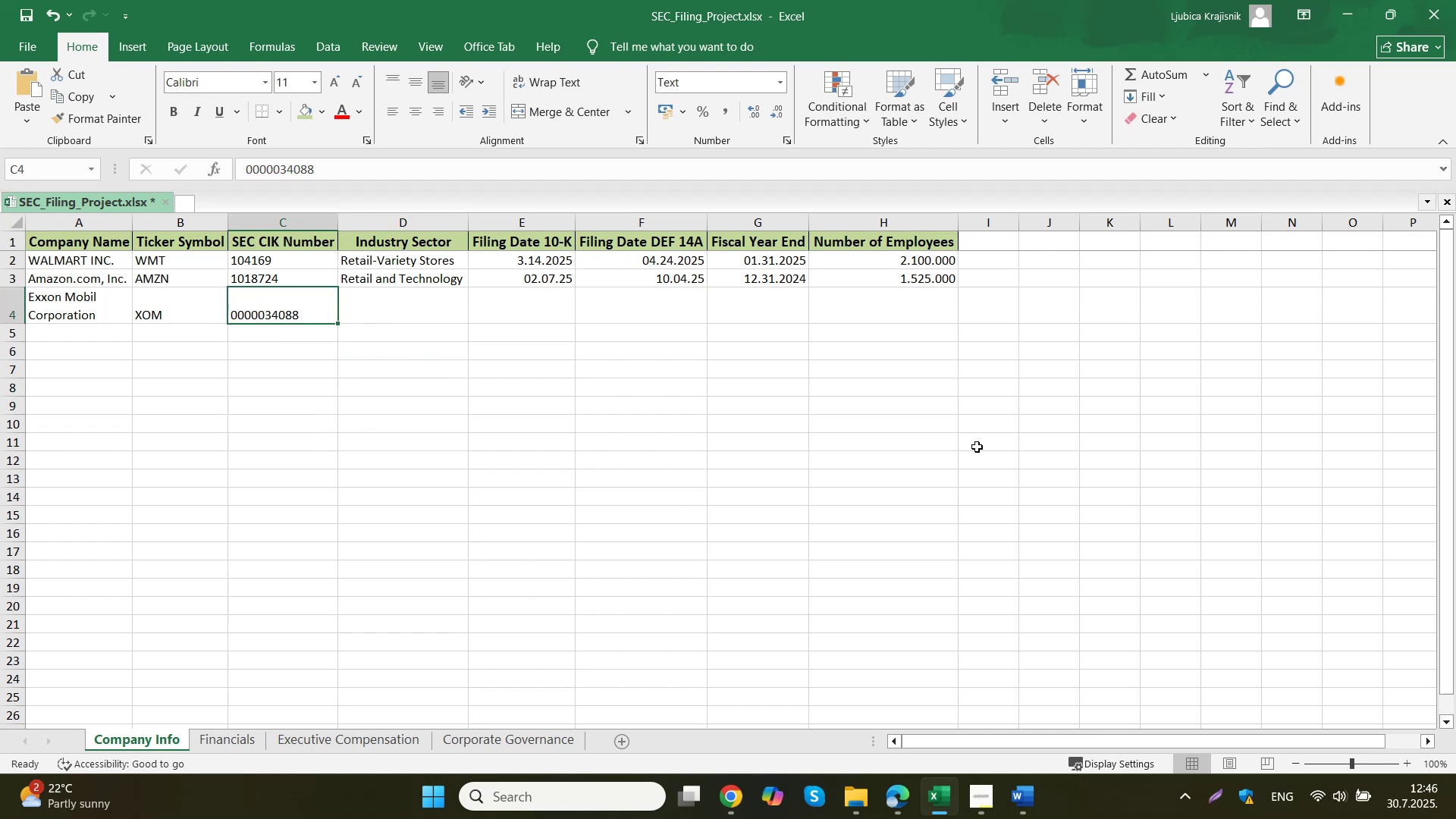 
left_click([517, 282])
 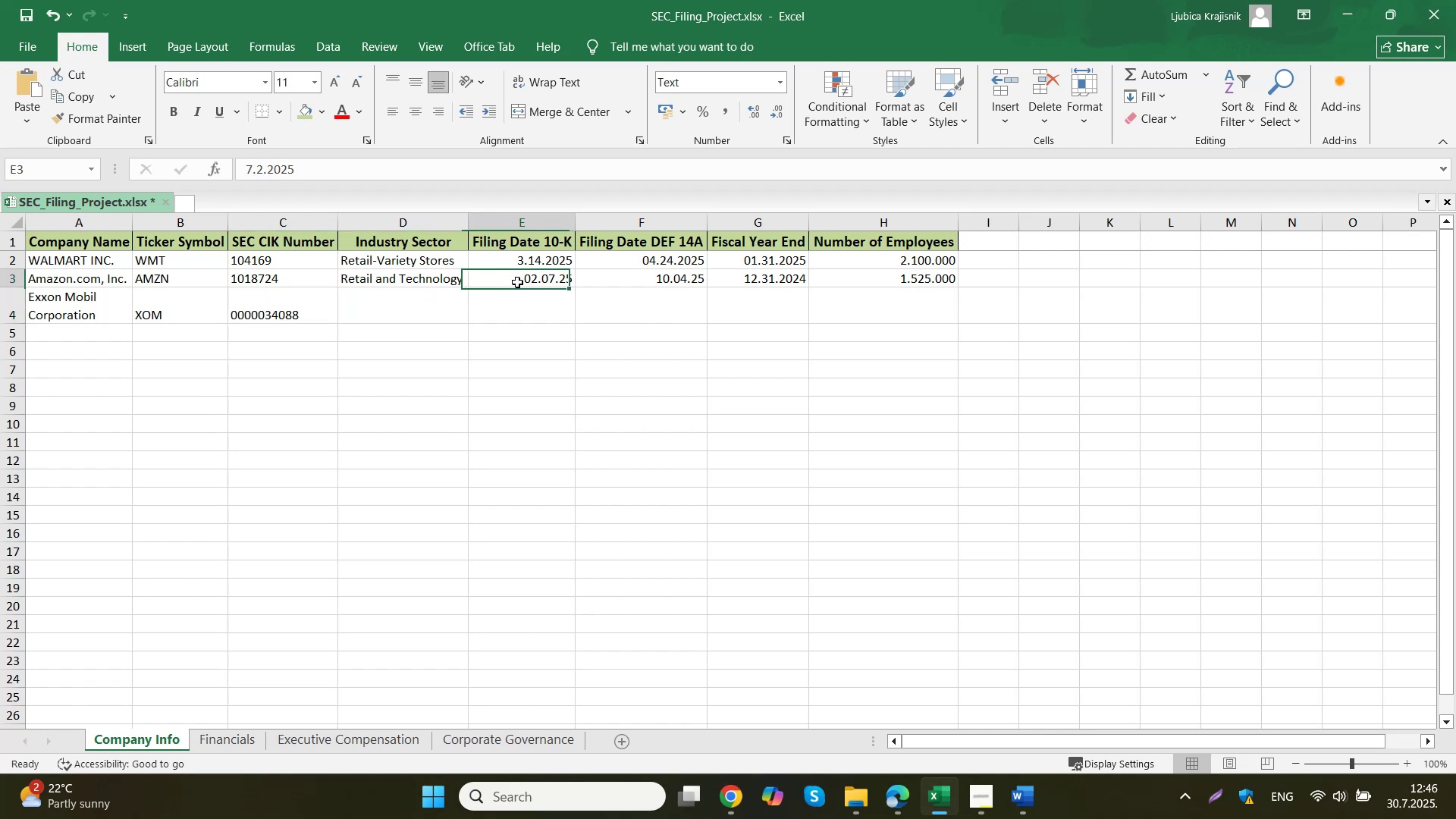 
right_click([517, 282])
 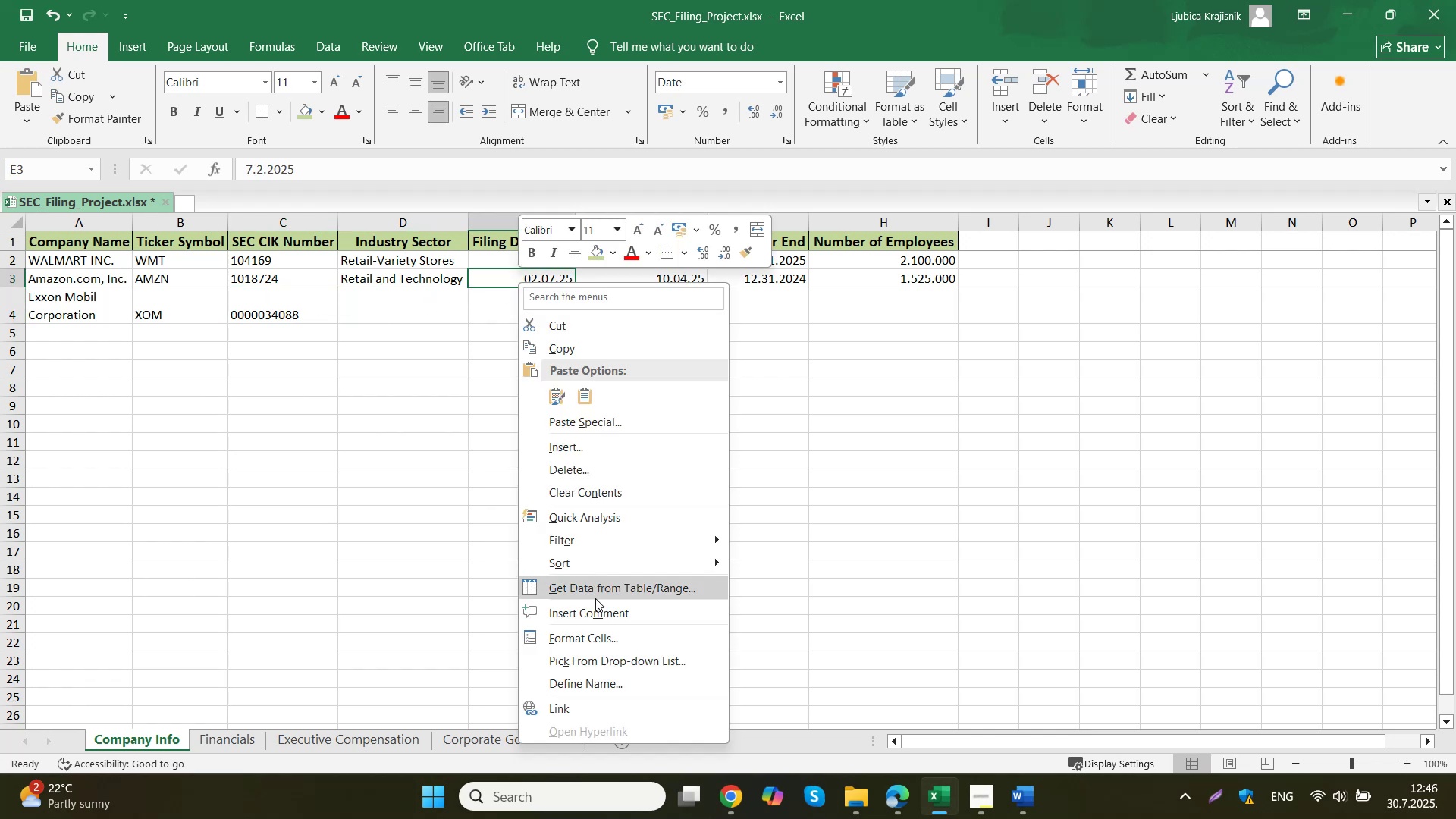 
left_click([606, 646])
 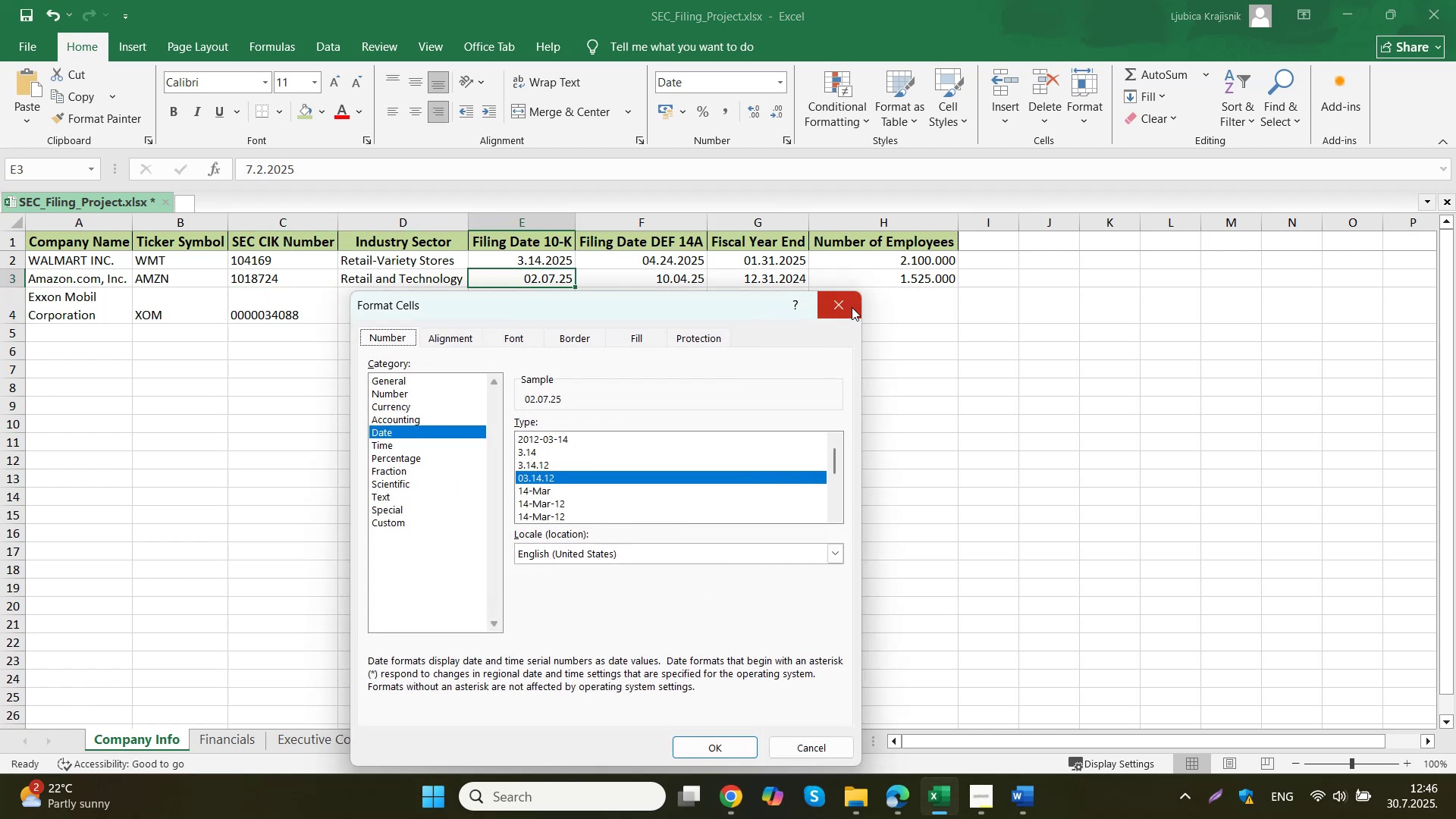 
wait(5.48)
 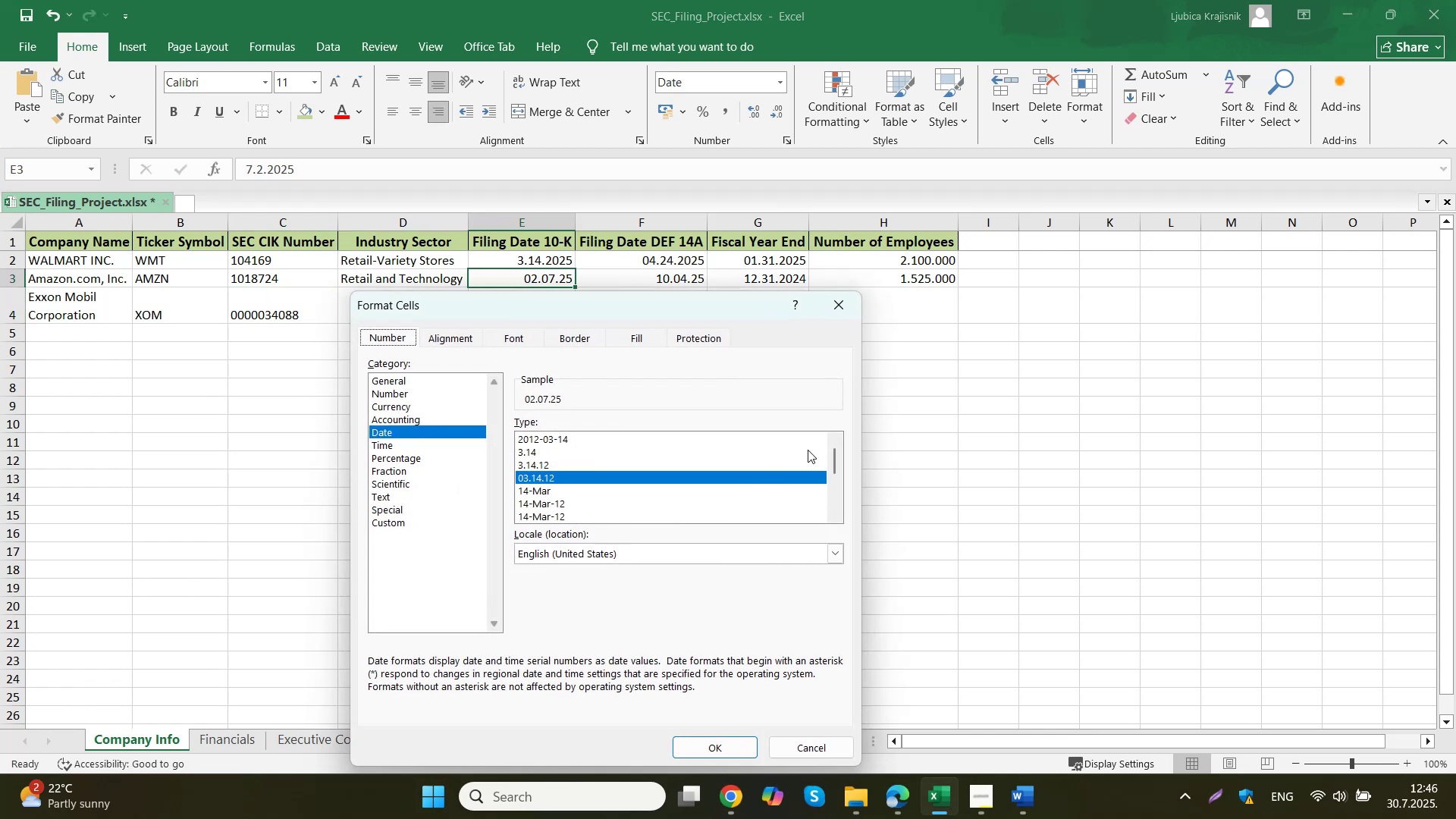 
scroll: coordinate [751, 462], scroll_direction: down, amount: 20.0
 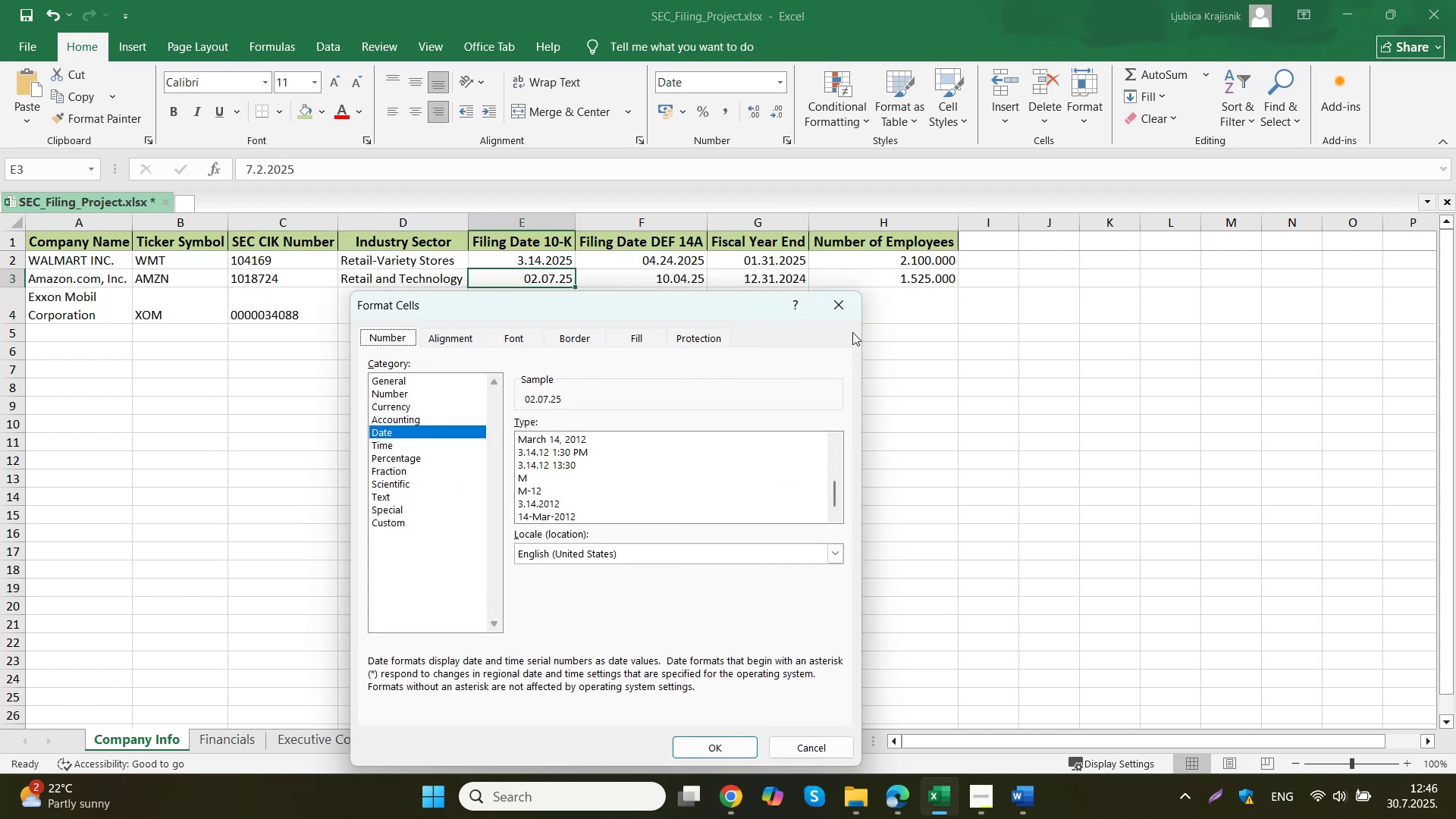 
left_click([846, 309])
 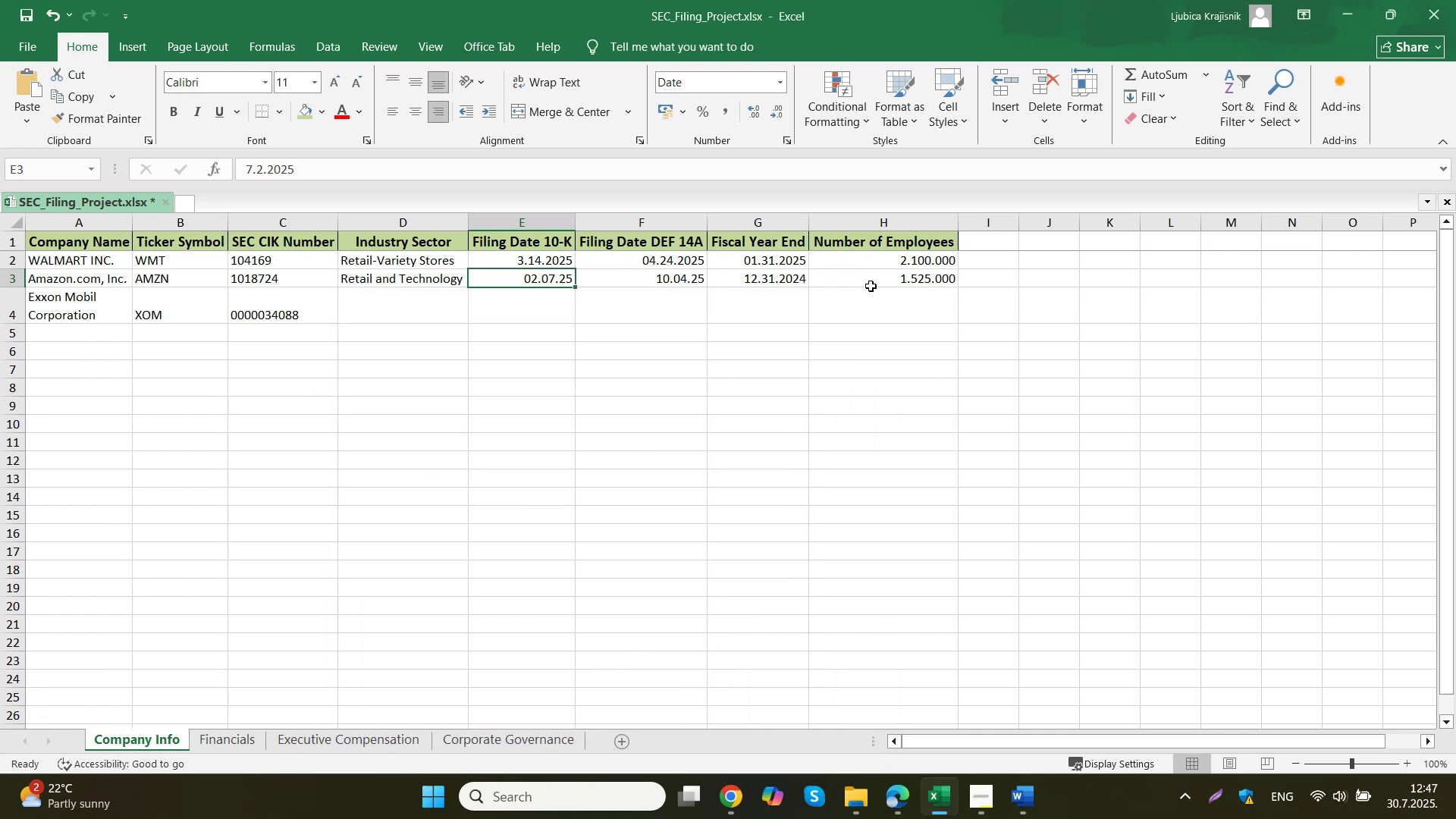 
left_click([861, 281])
 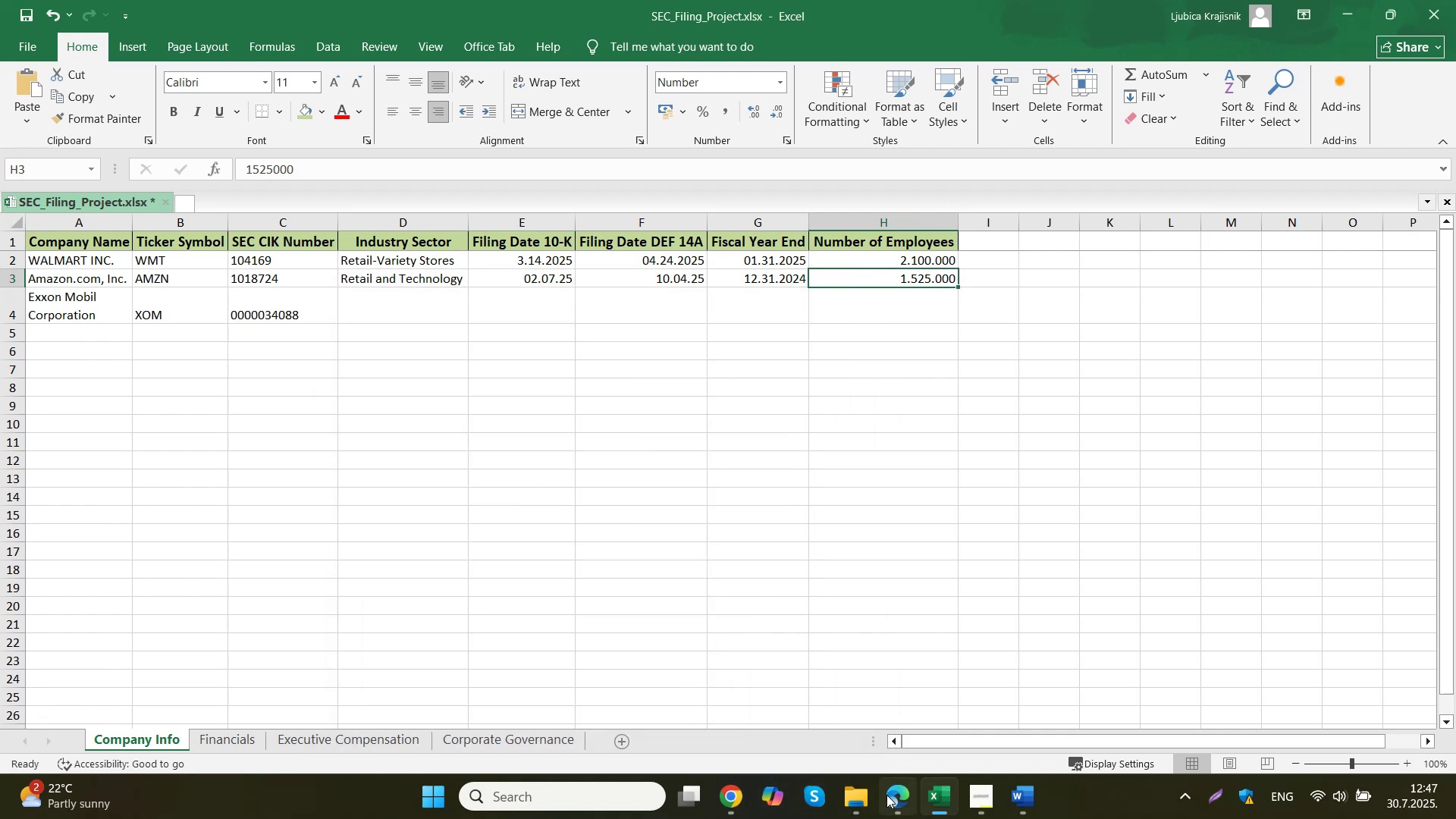 
wait(6.42)
 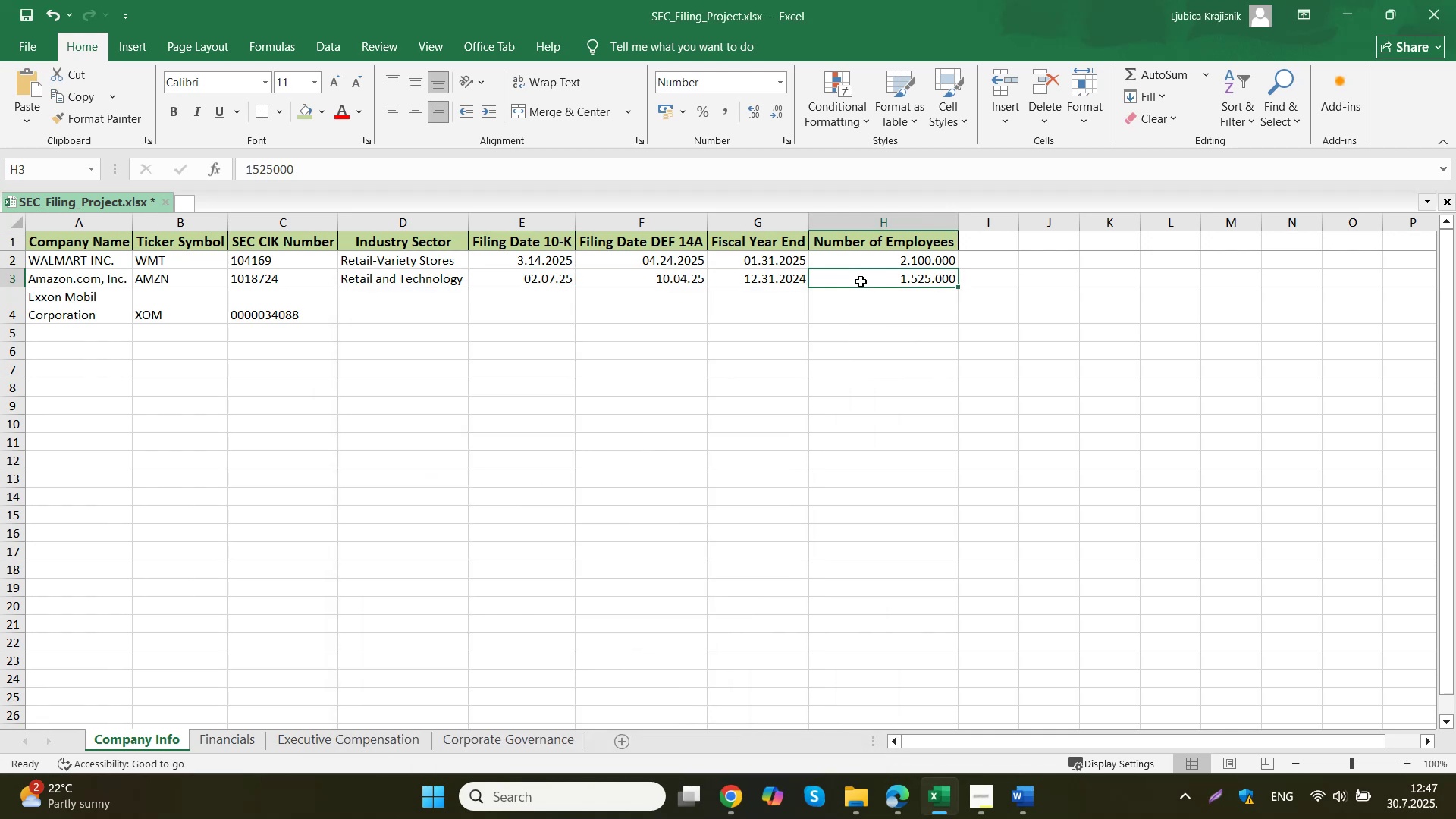 
left_click([650, 694])
 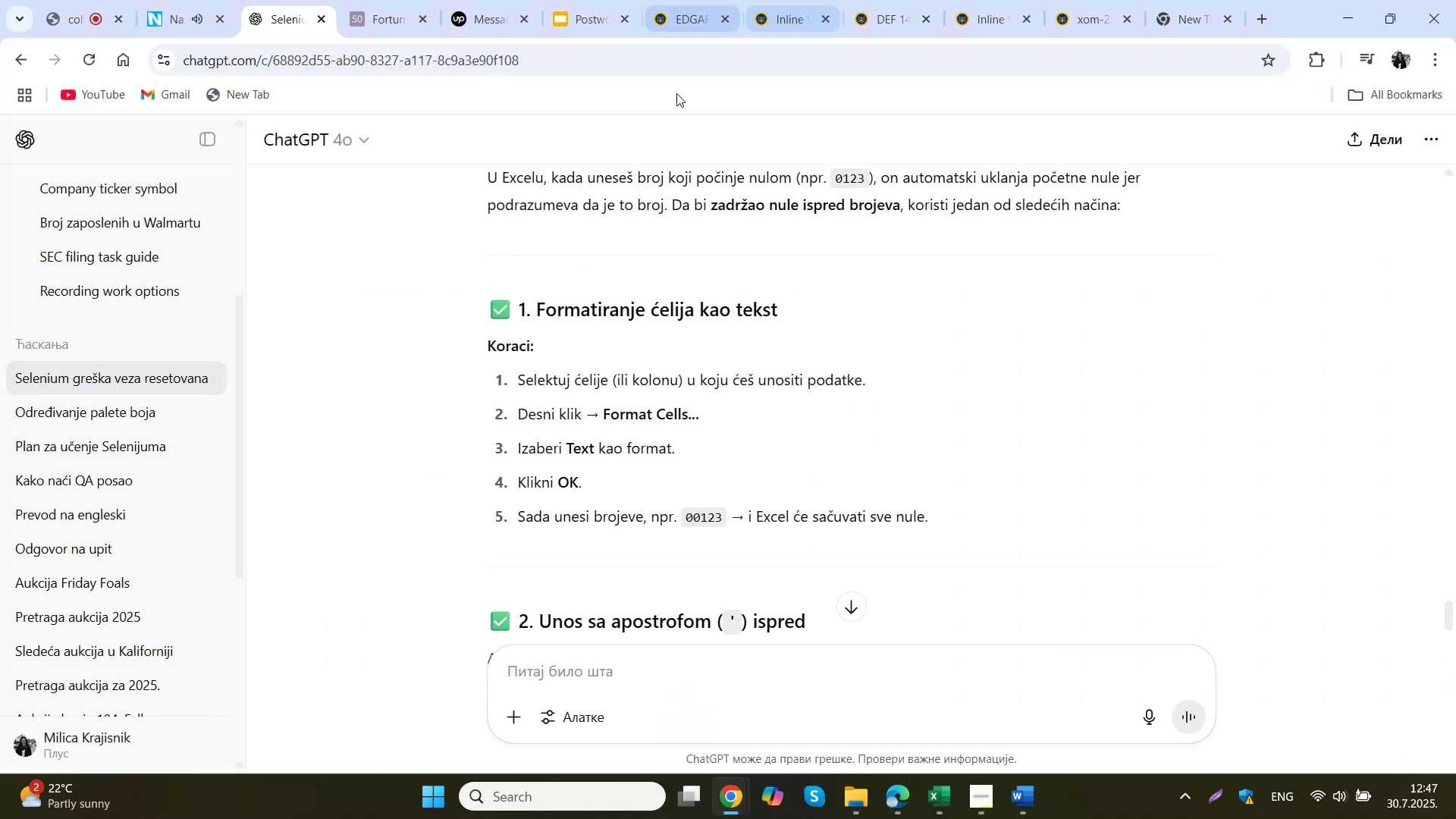 
scroll: coordinate [170, 296], scroll_direction: up, amount: 3.0
 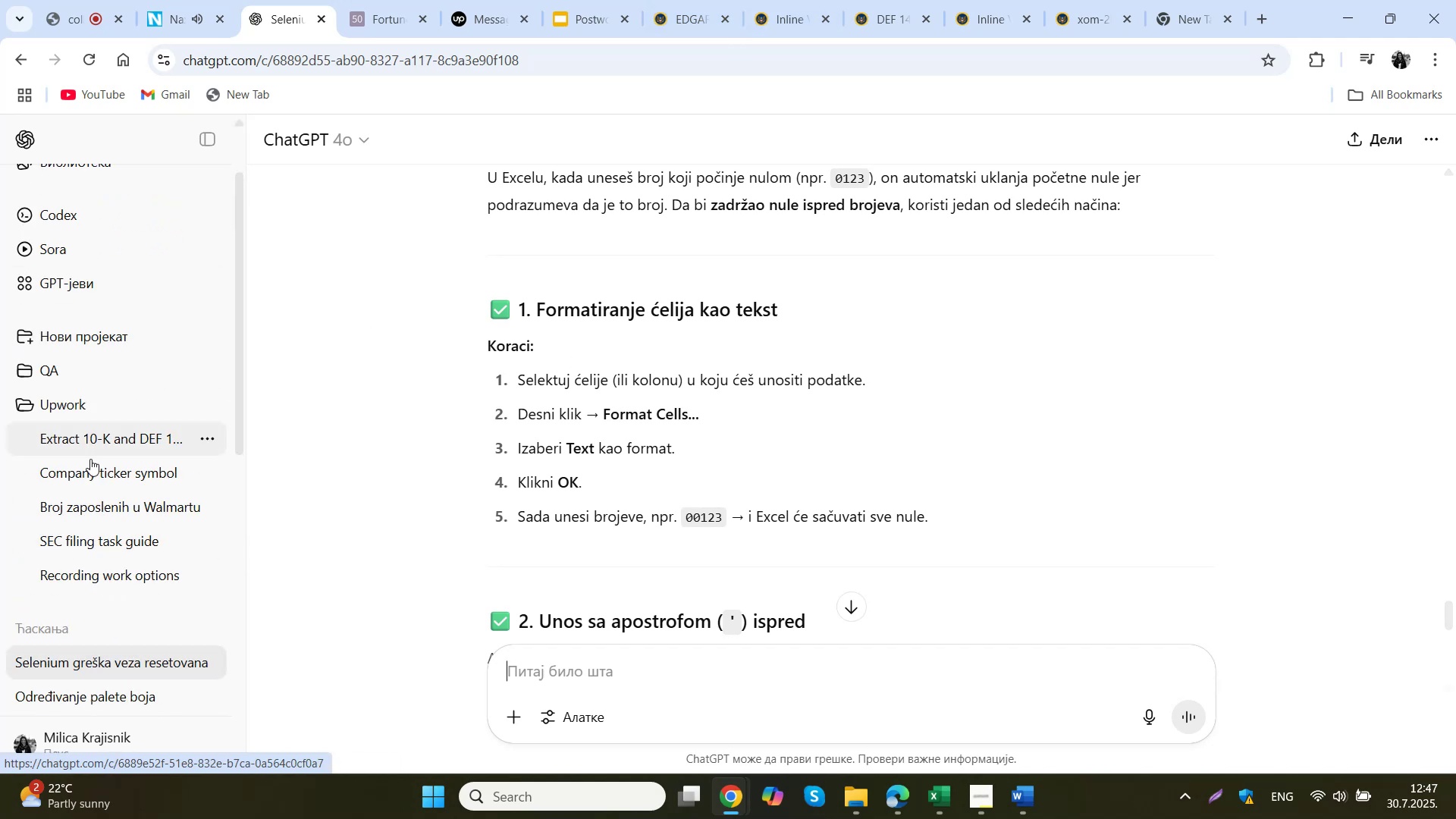 
left_click([94, 444])
 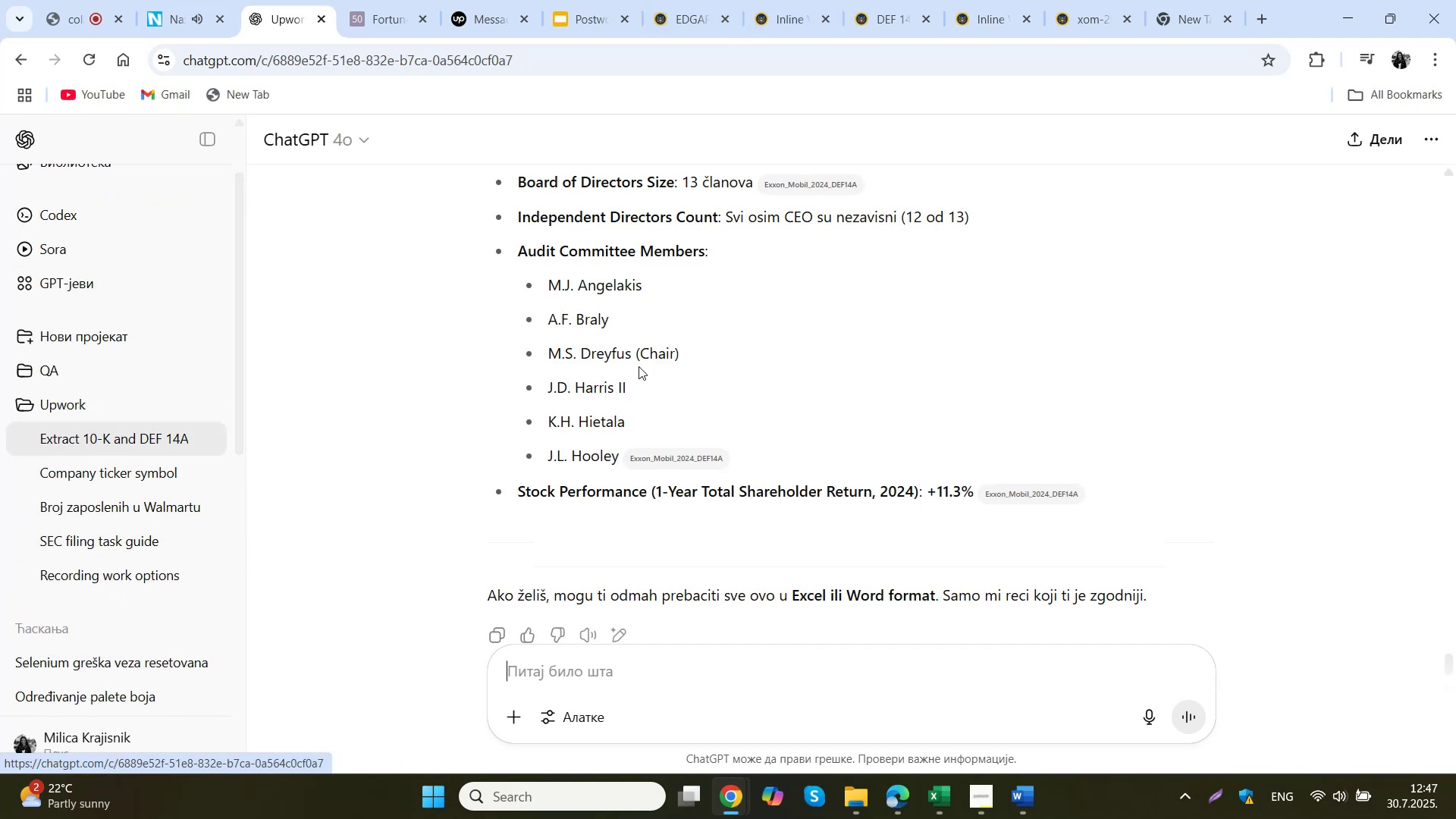 
mouse_move([845, 782])
 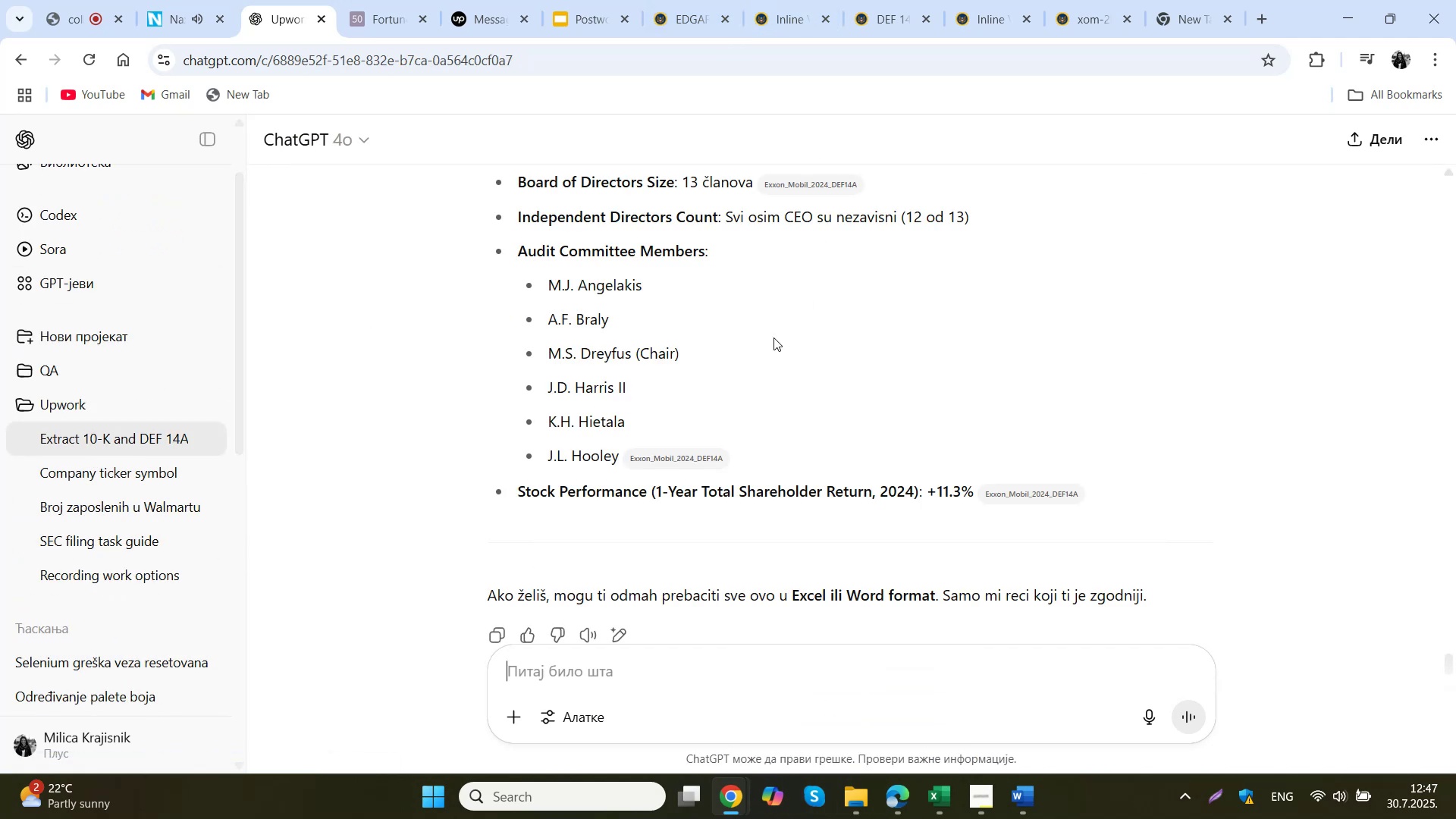 
scroll: coordinate [773, 337], scroll_direction: down, amount: 8.0
 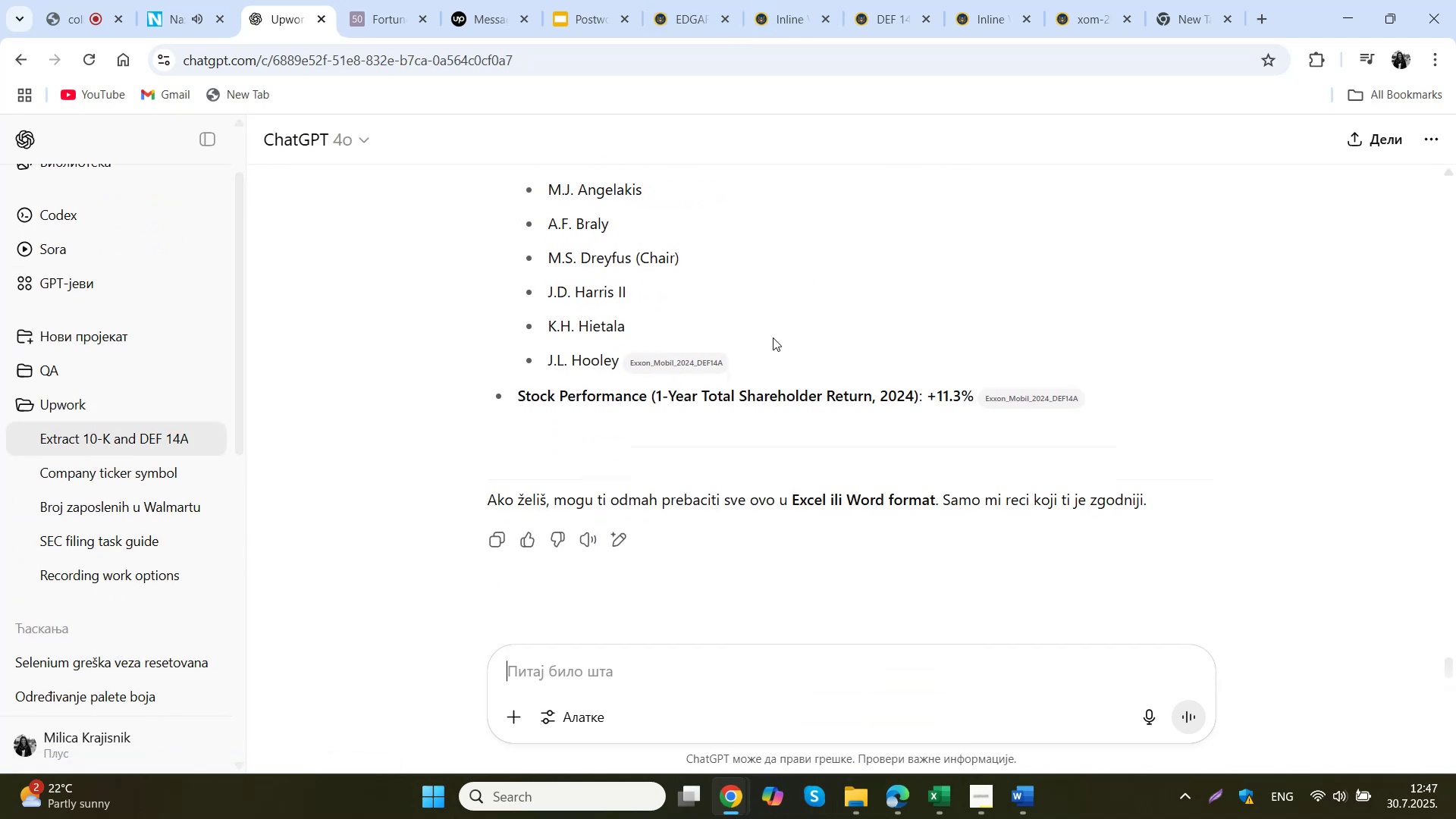 
scroll: coordinate [712, 385], scroll_direction: up, amount: 105.0
 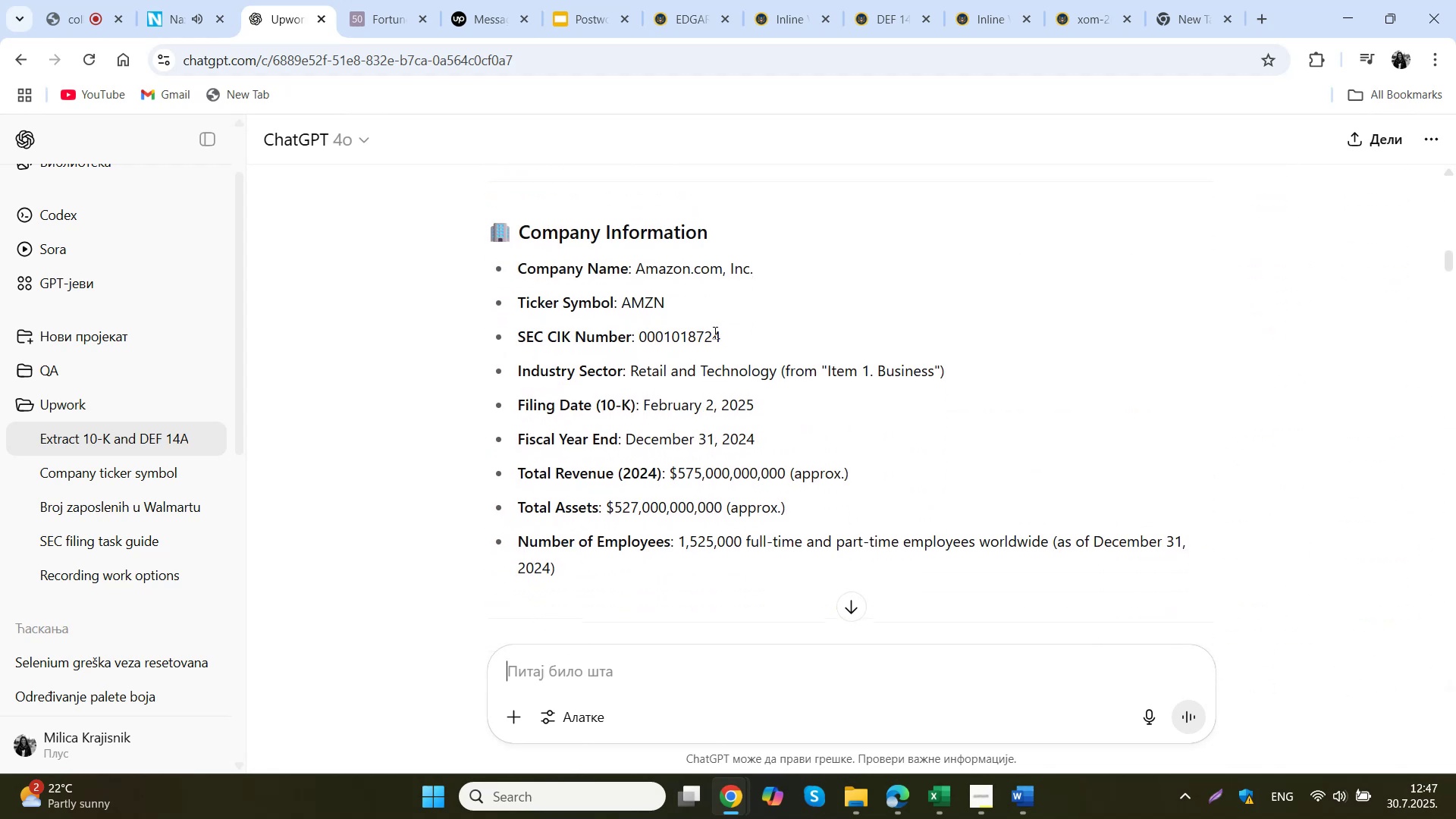 
left_click_drag(start_coordinate=[733, 340], to_coordinate=[639, 340])
 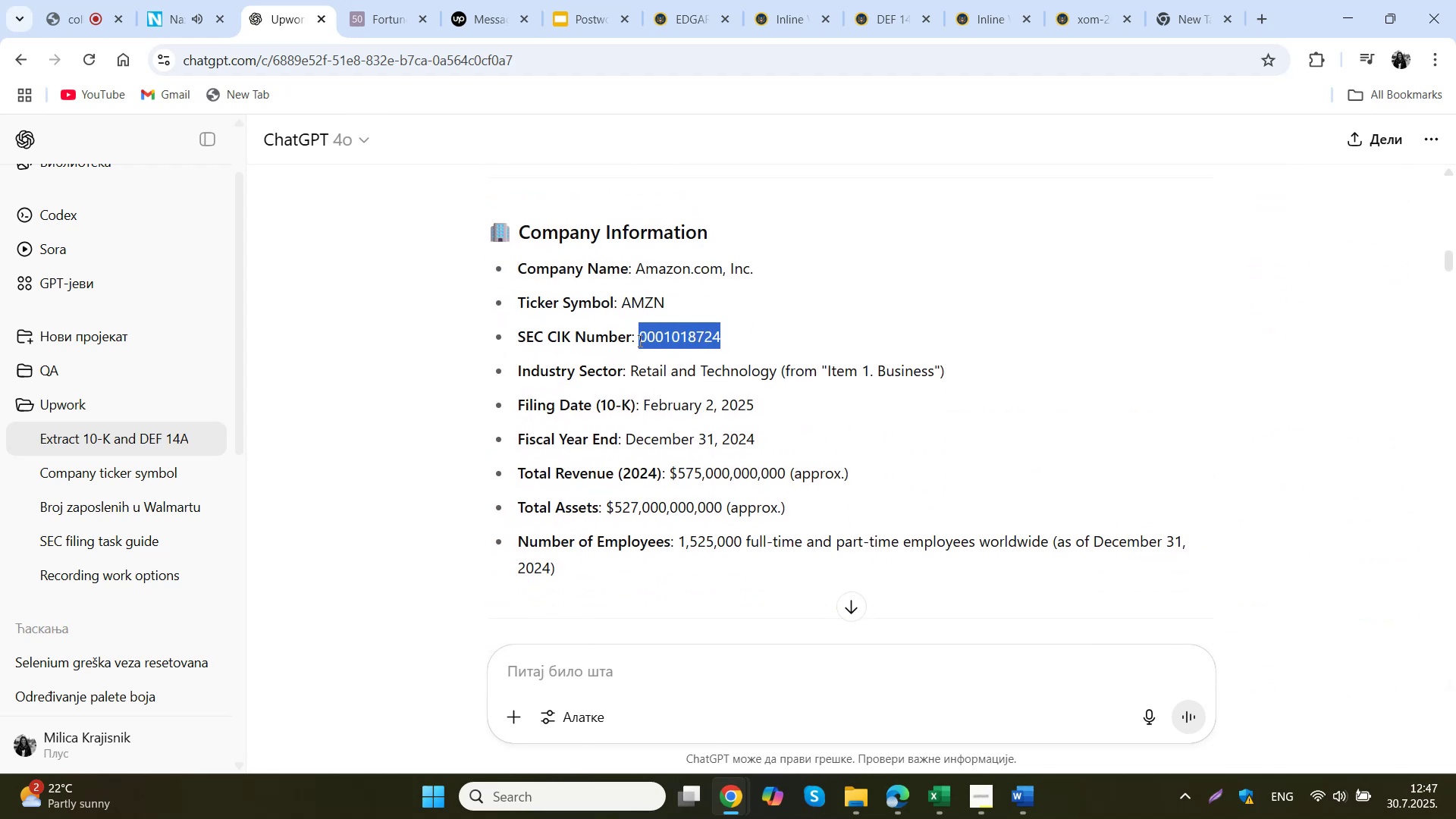 
key(Control+C)
 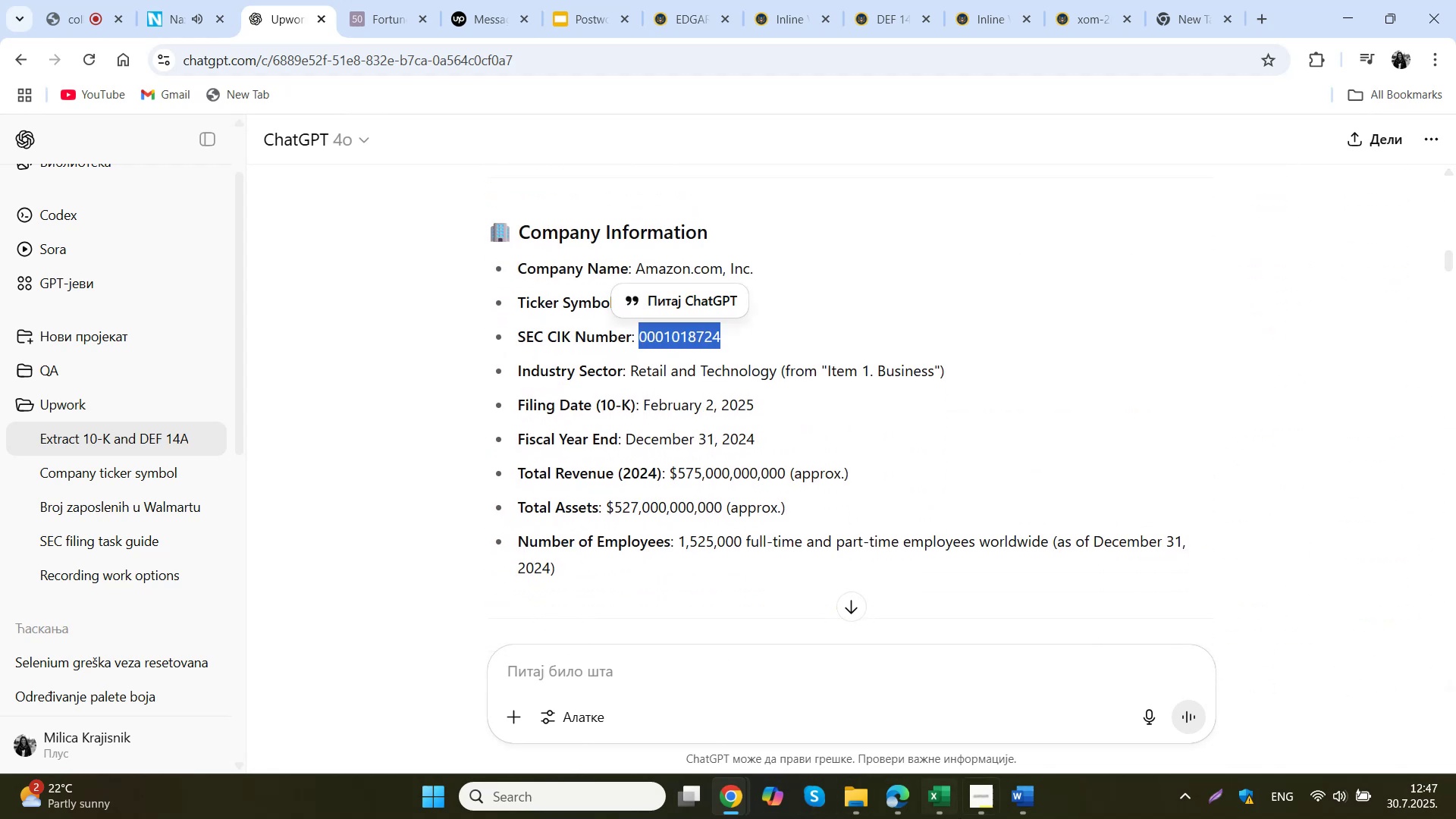 
left_click([951, 789])
 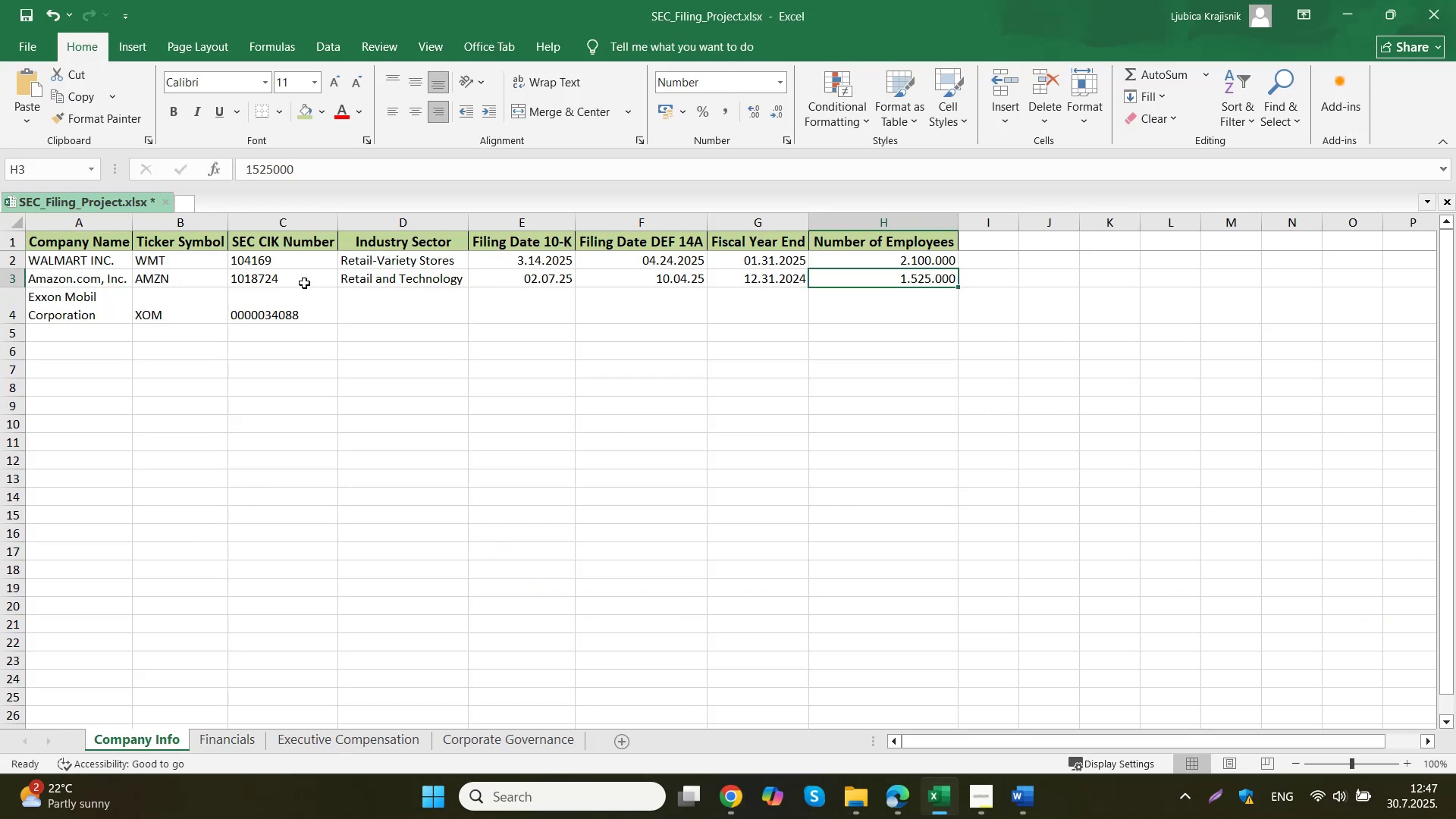 
double_click([296, 284])
 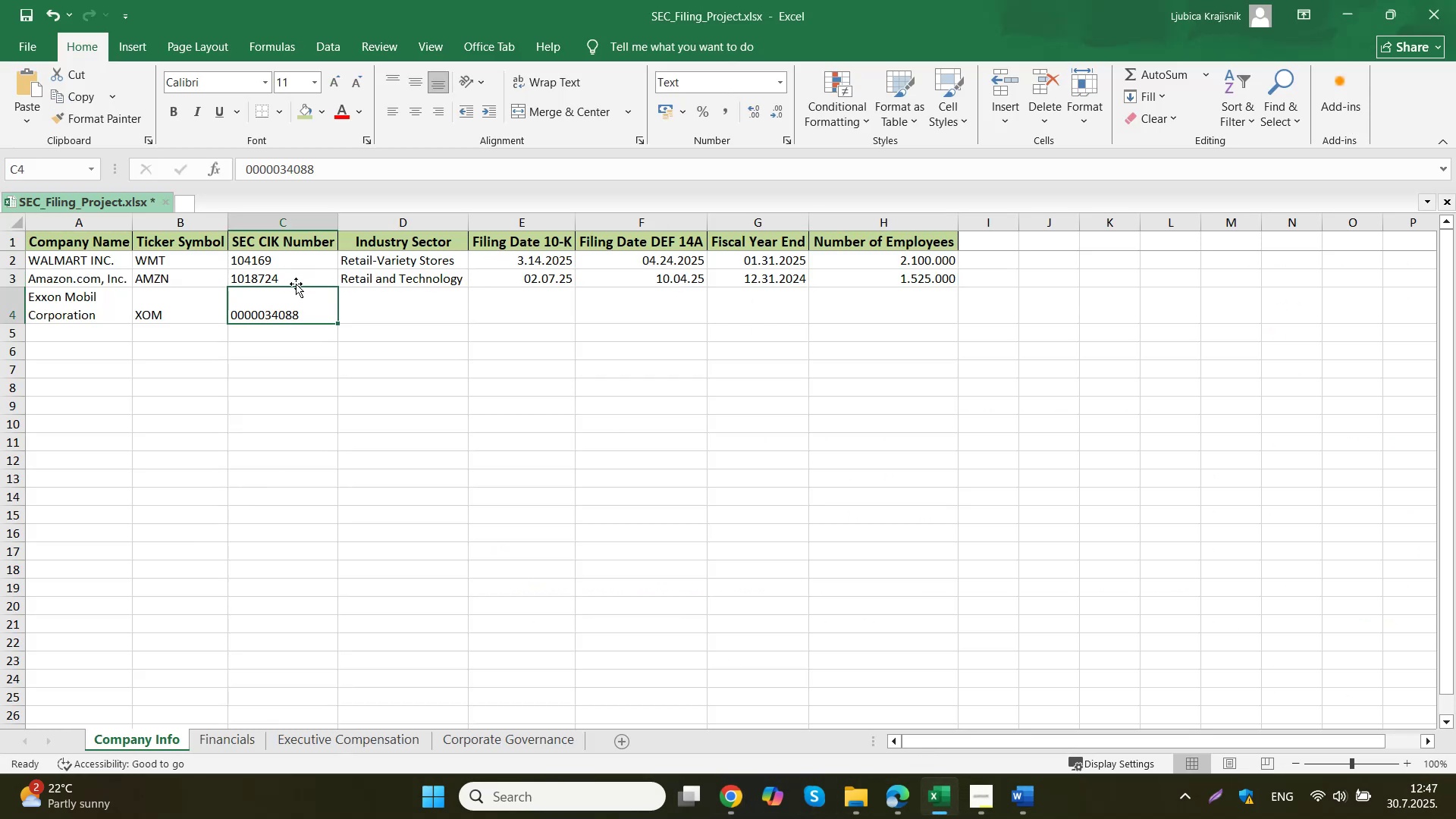 
left_click([297, 276])
 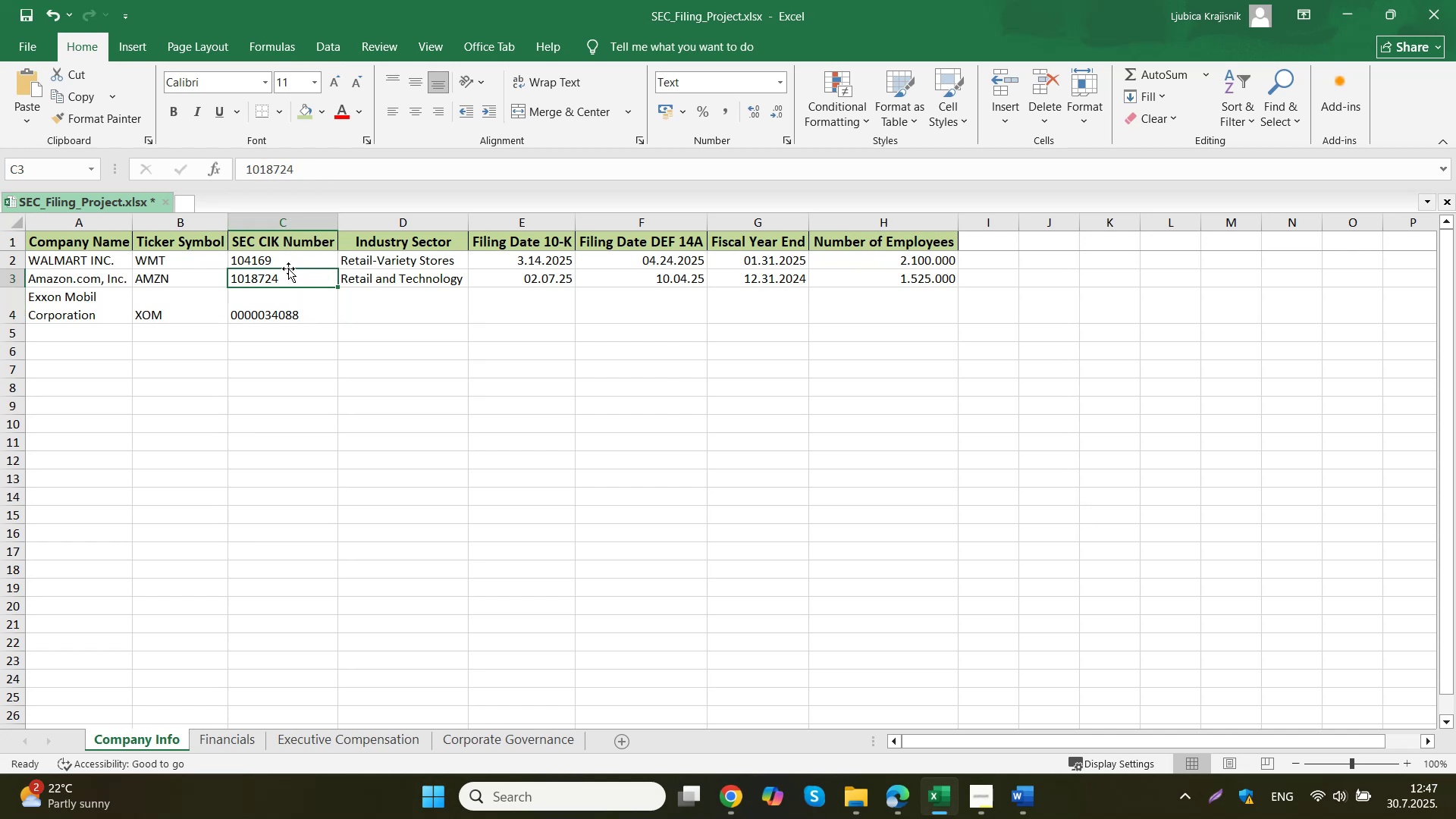 
left_click_drag(start_coordinate=[322, 165], to_coordinate=[234, 169])
 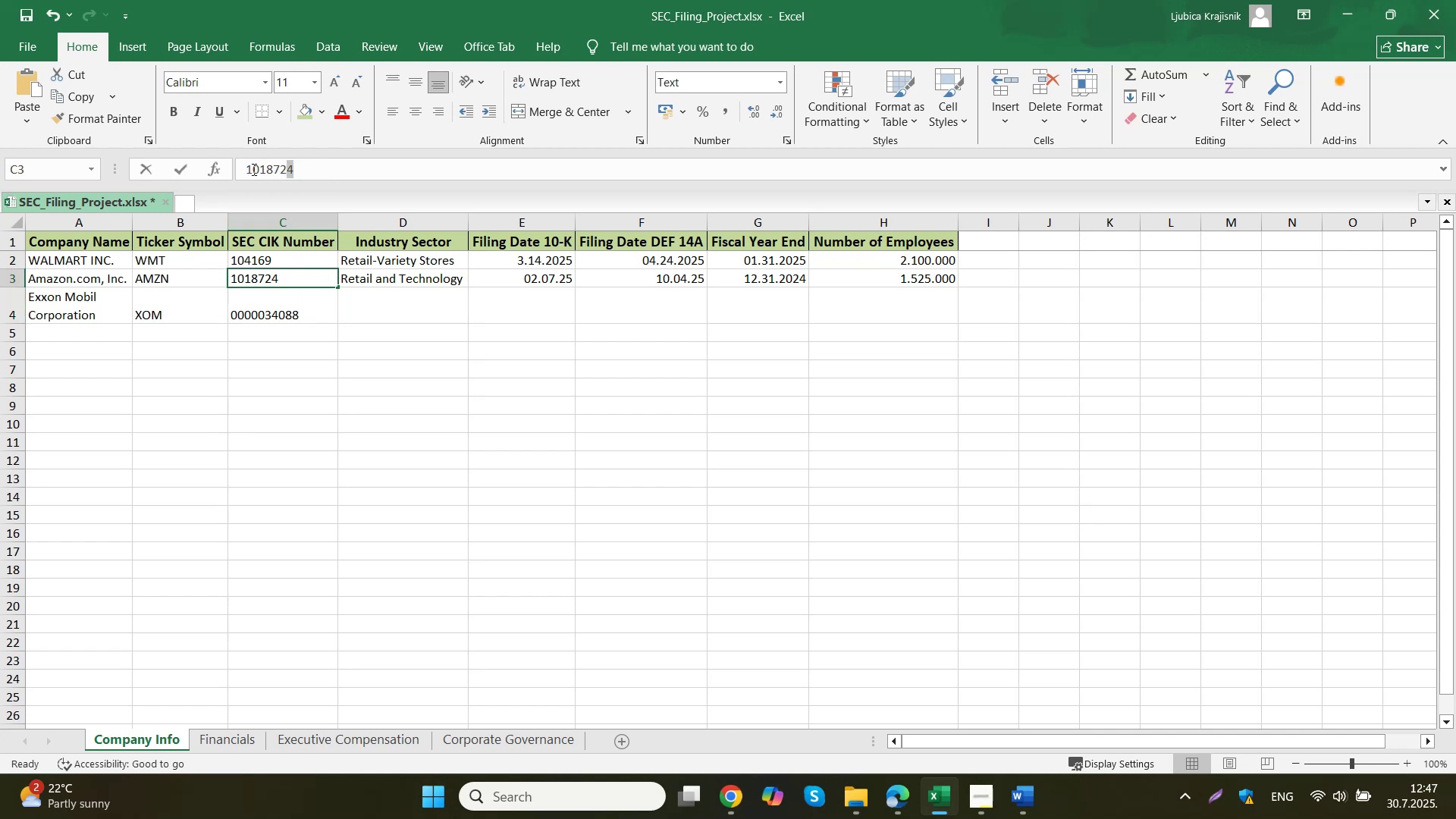 
key(Control+ControlLeft)
 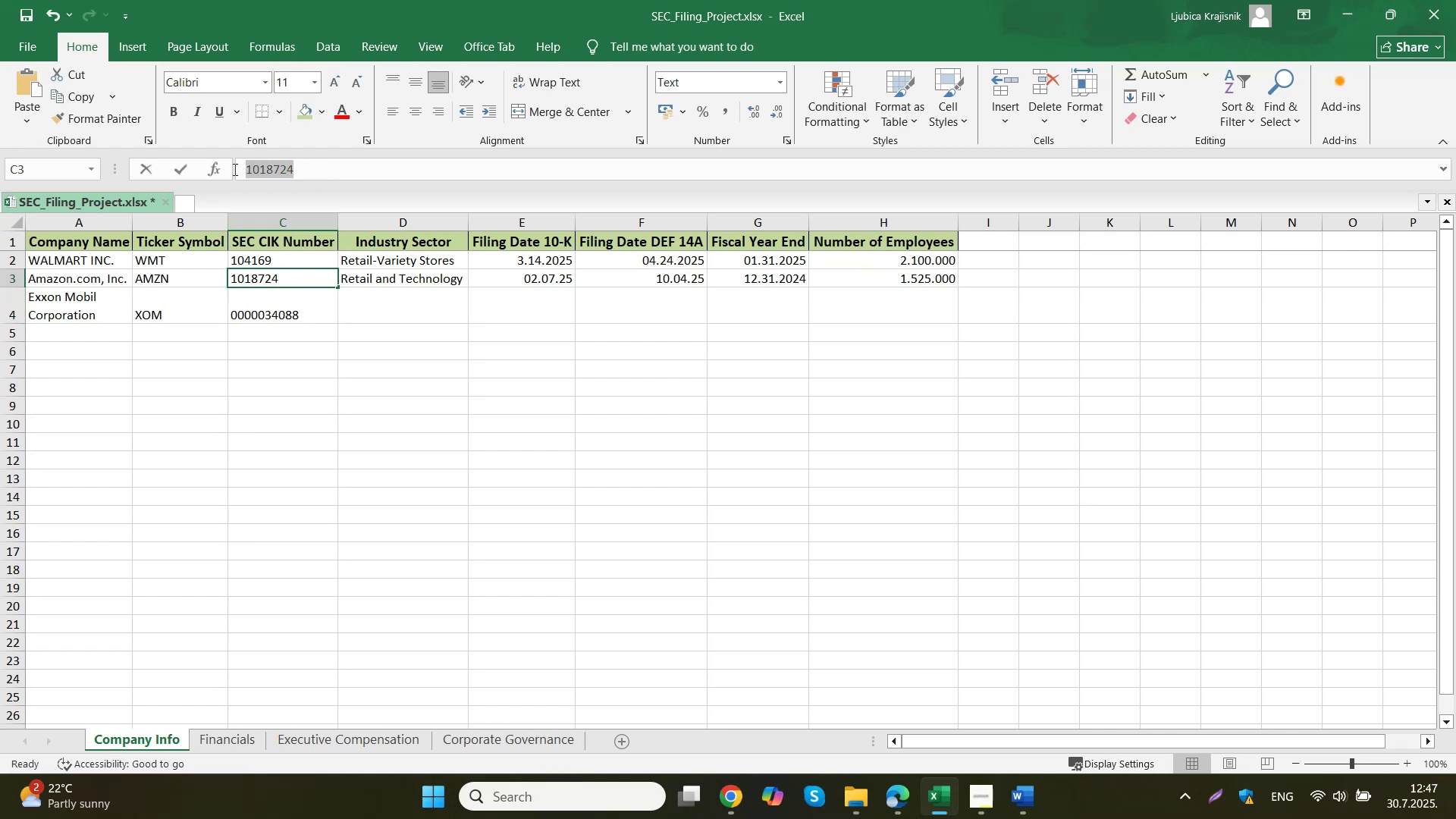 
key(Control+V)
 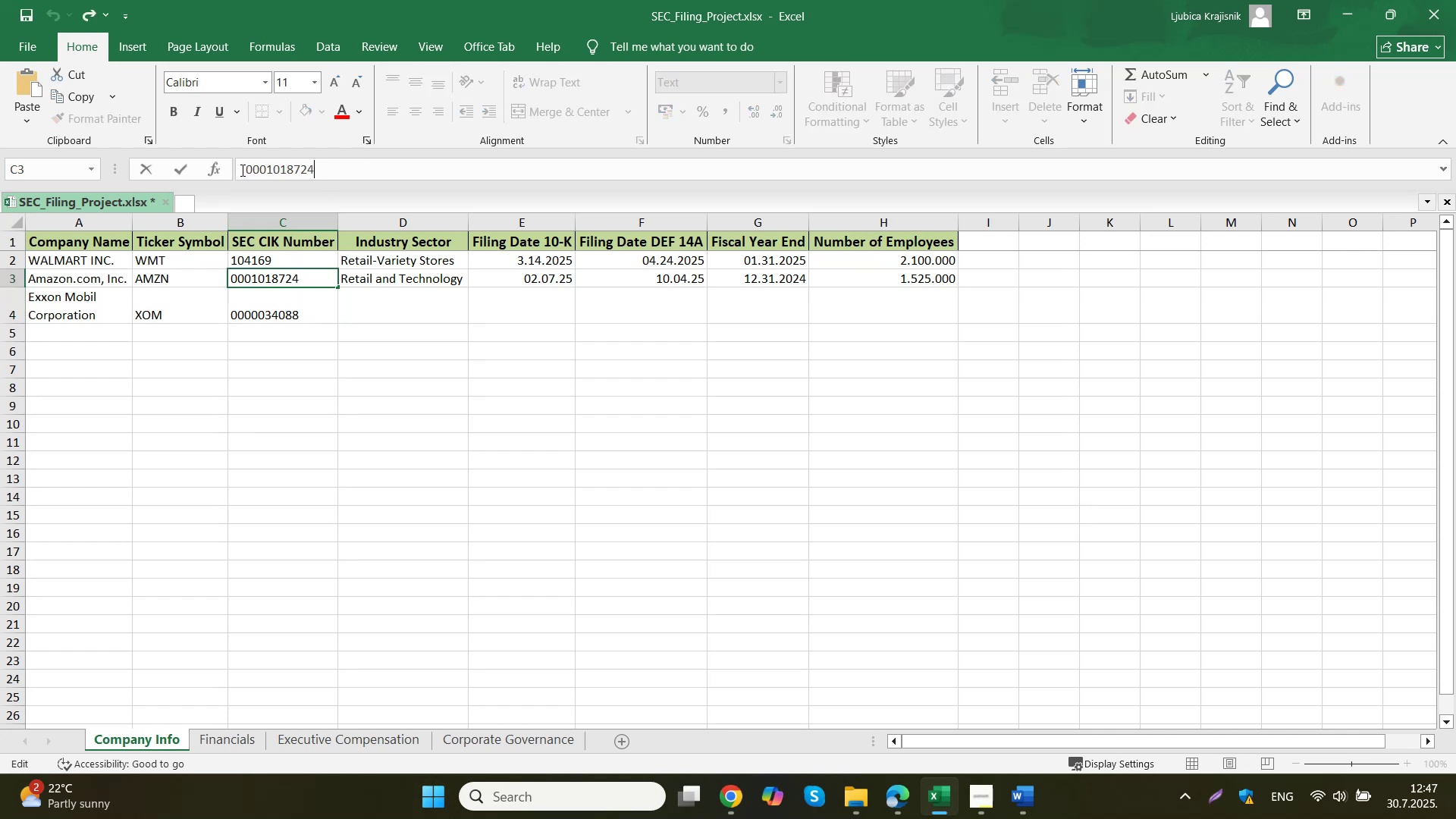 
left_click([378, 351])
 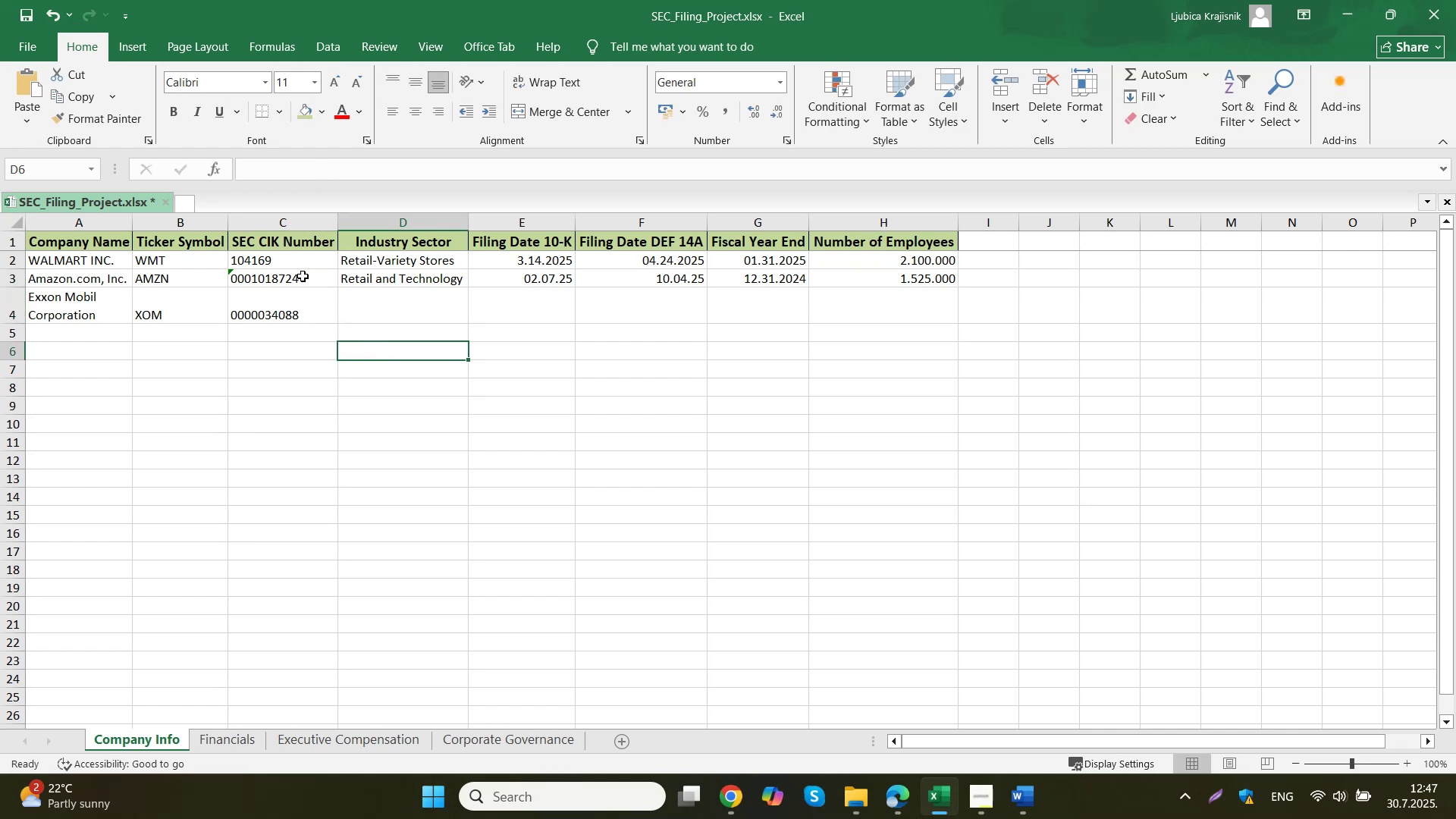 
left_click([249, 274])
 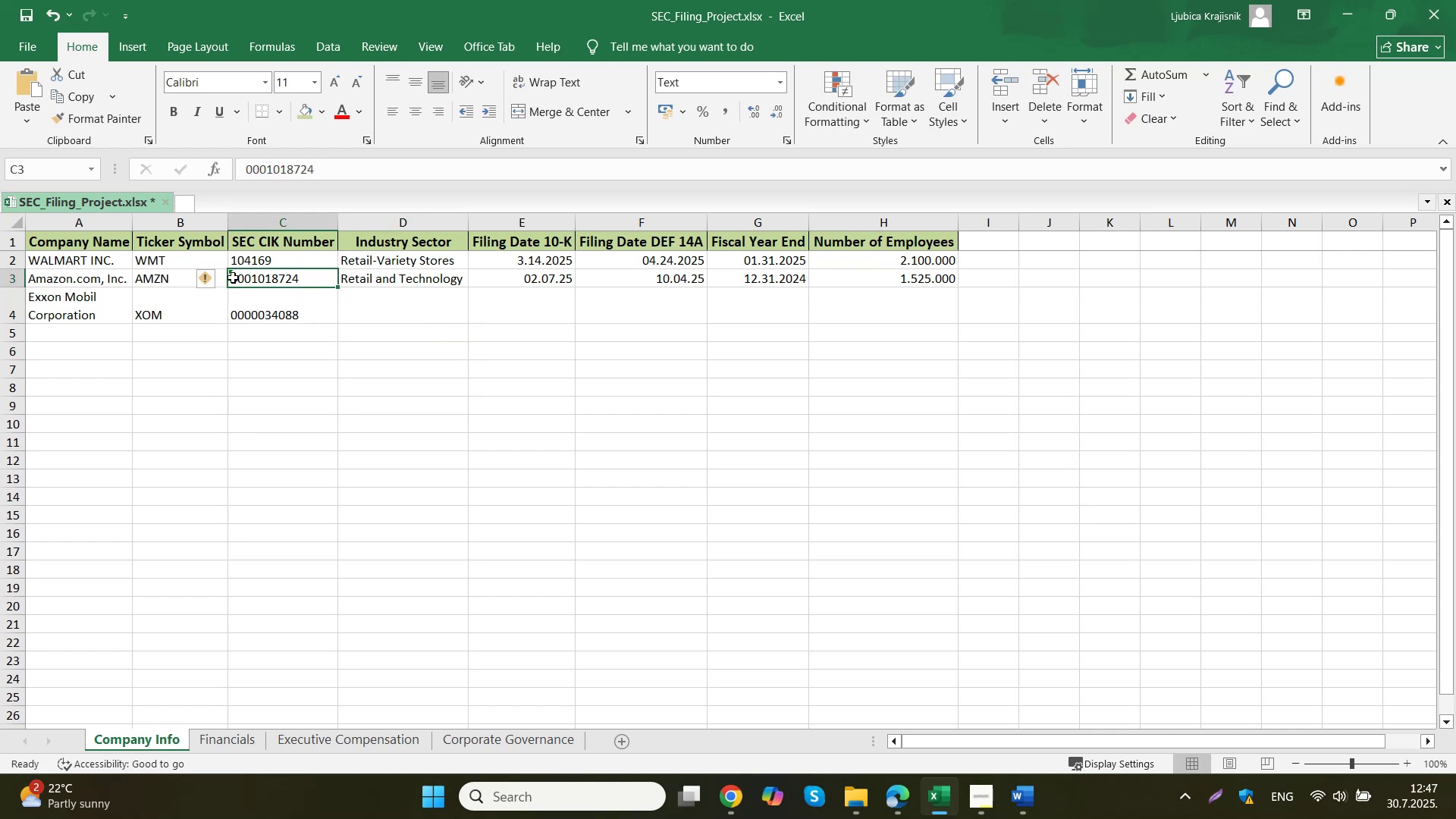 
left_click([211, 284])
 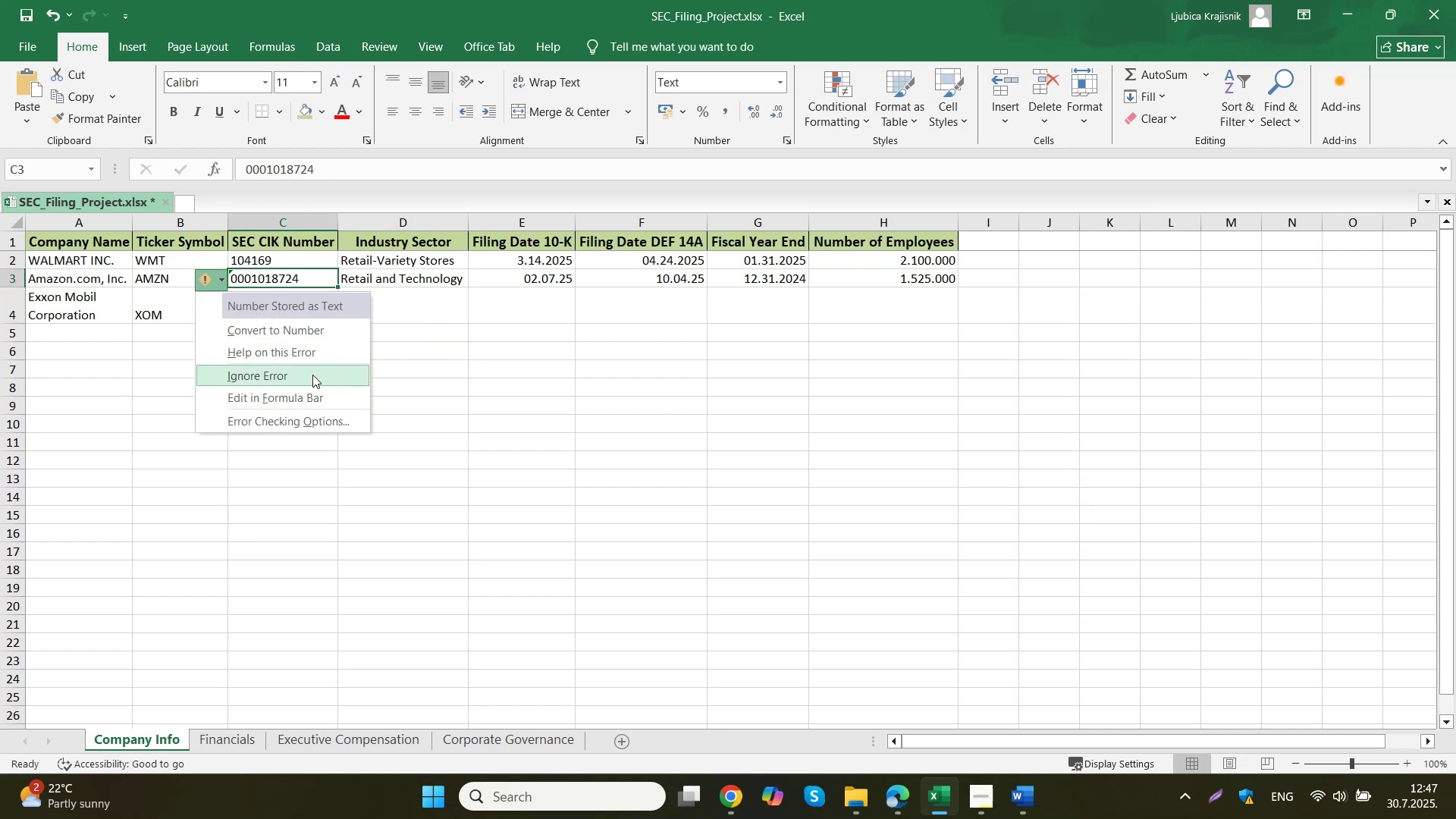 
left_click([312, 375])
 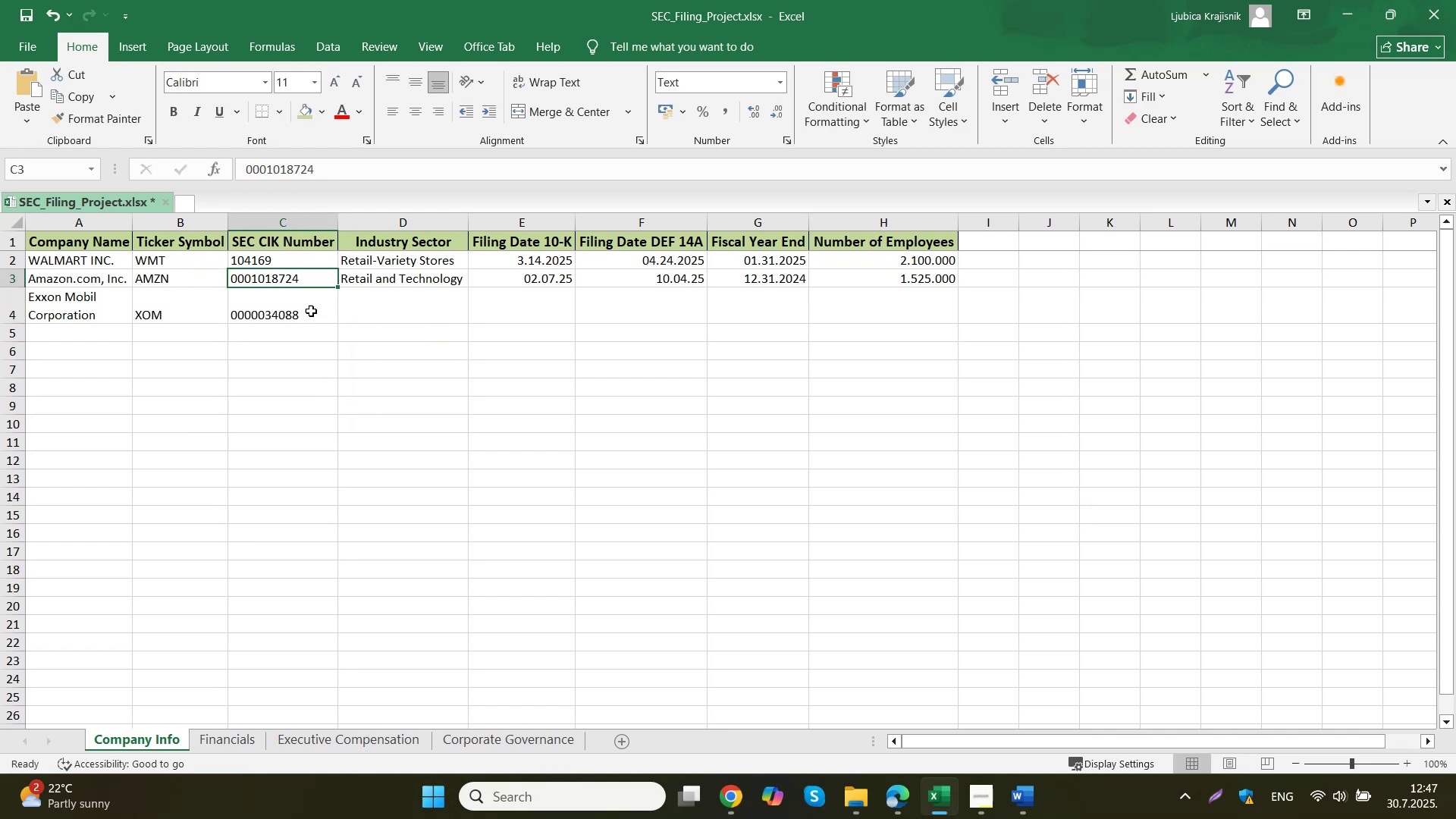 
left_click([302, 263])
 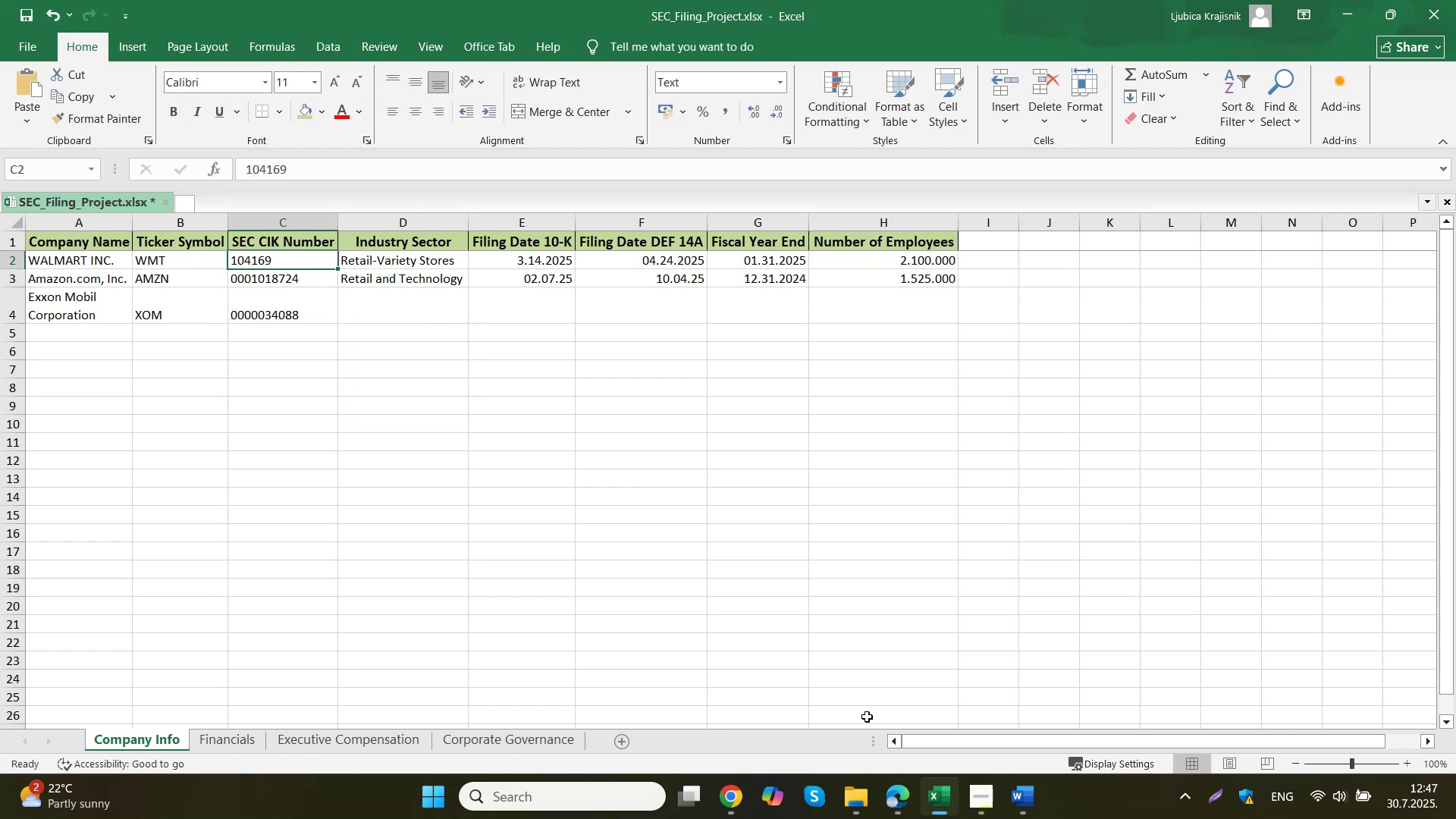 
mouse_move([736, 792])
 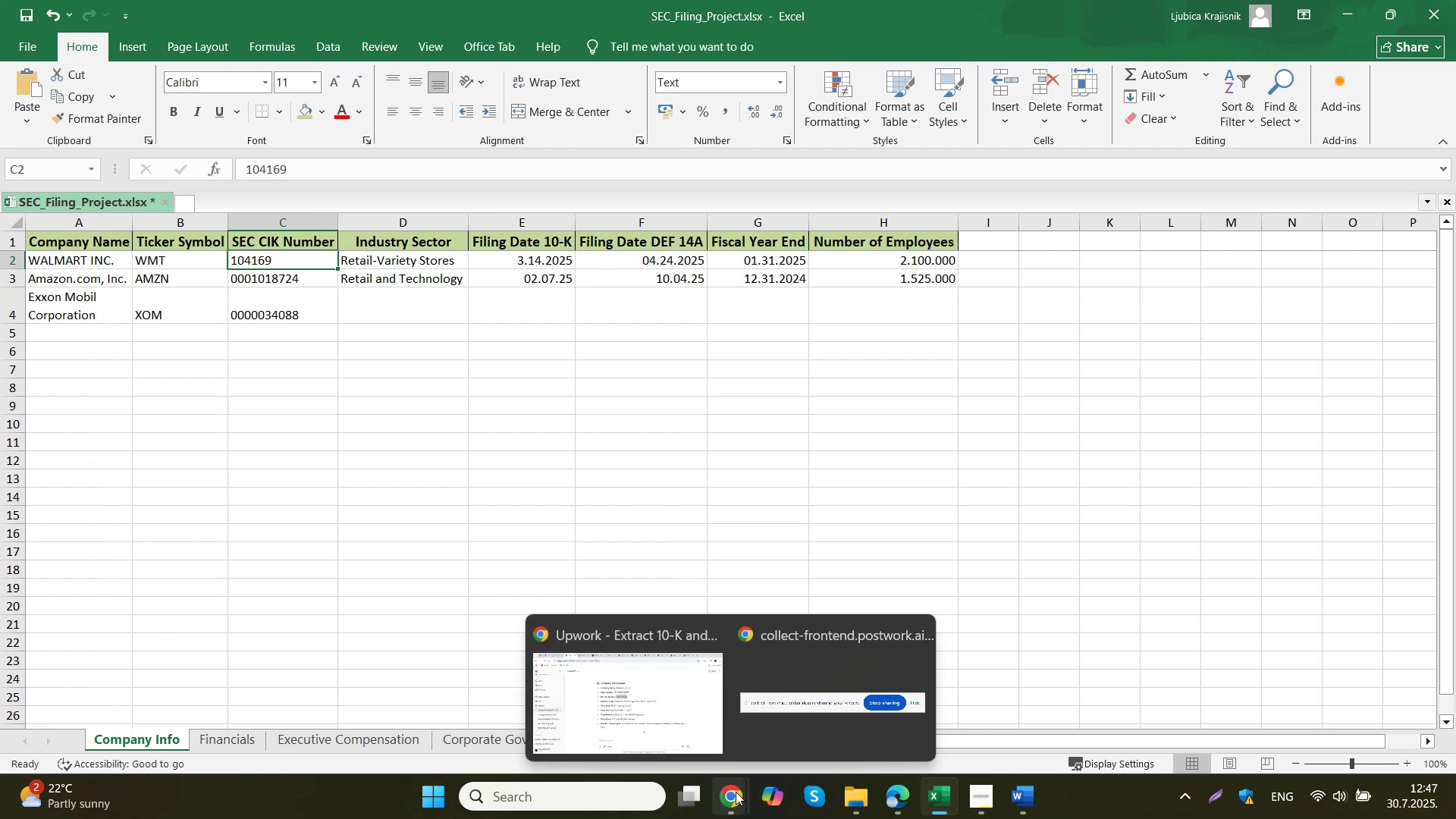 
left_click([684, 720])
 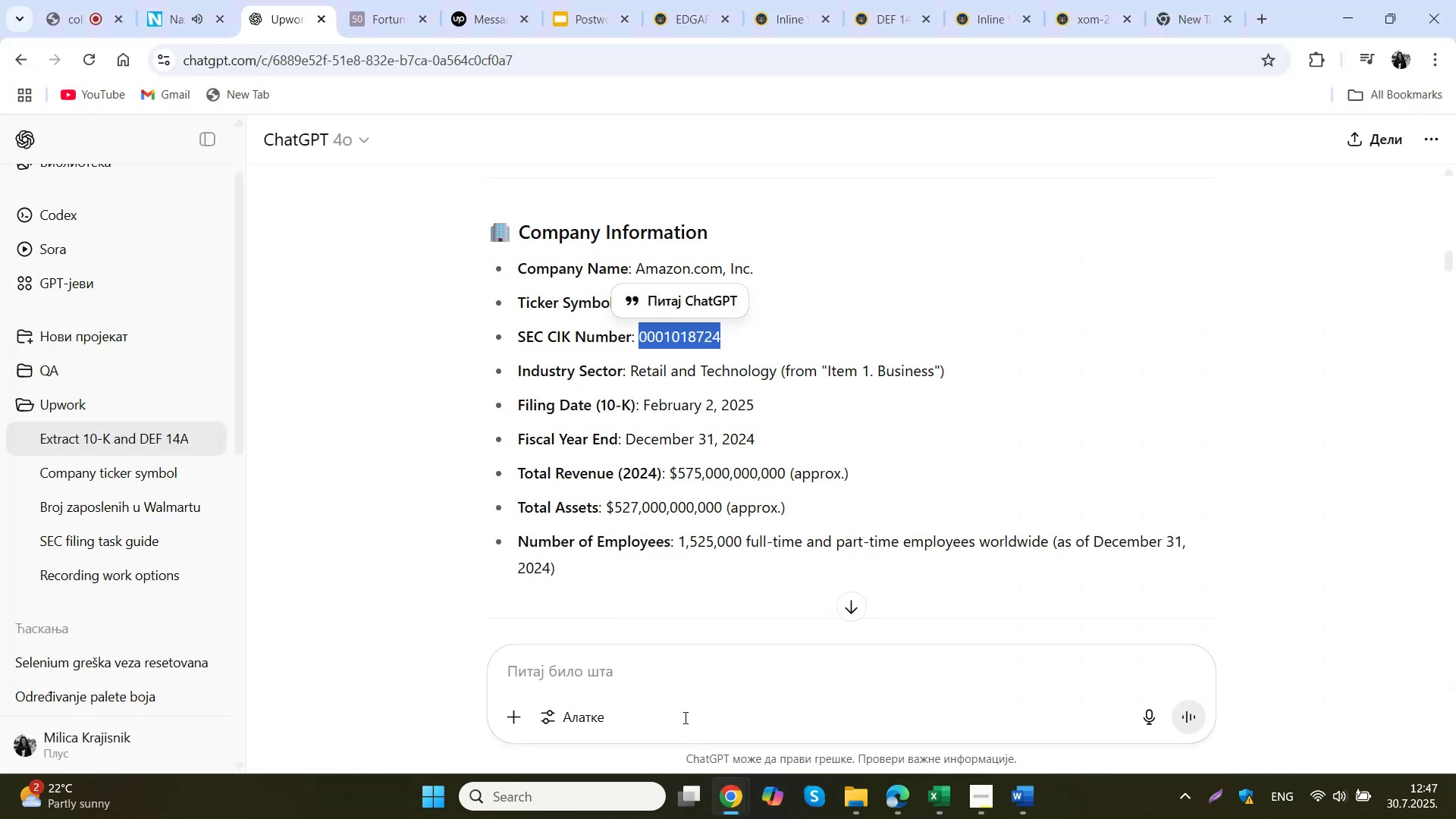 
scroll: coordinate [538, 393], scroll_direction: up, amount: 44.0
 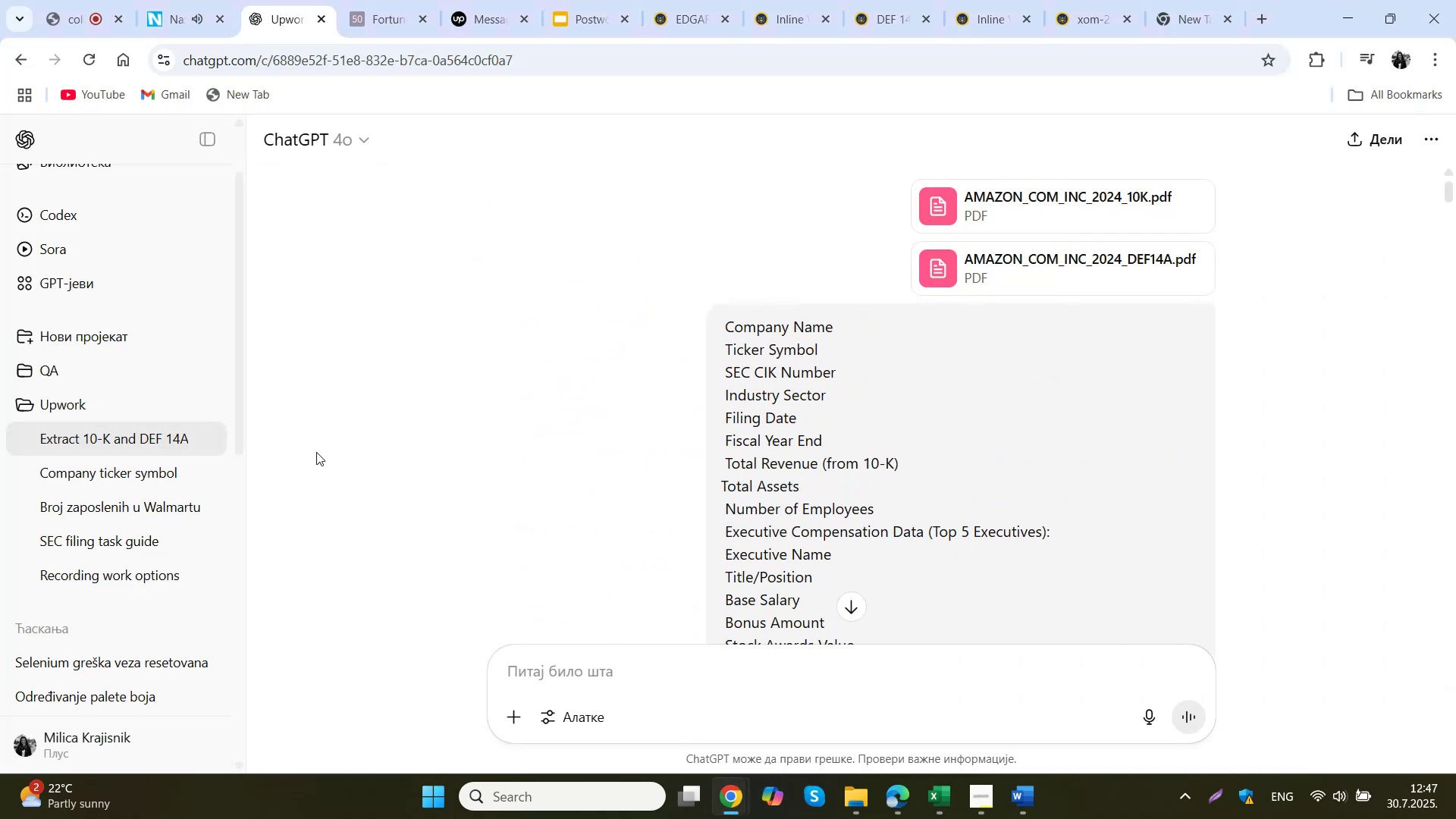 
left_click([105, 479])
 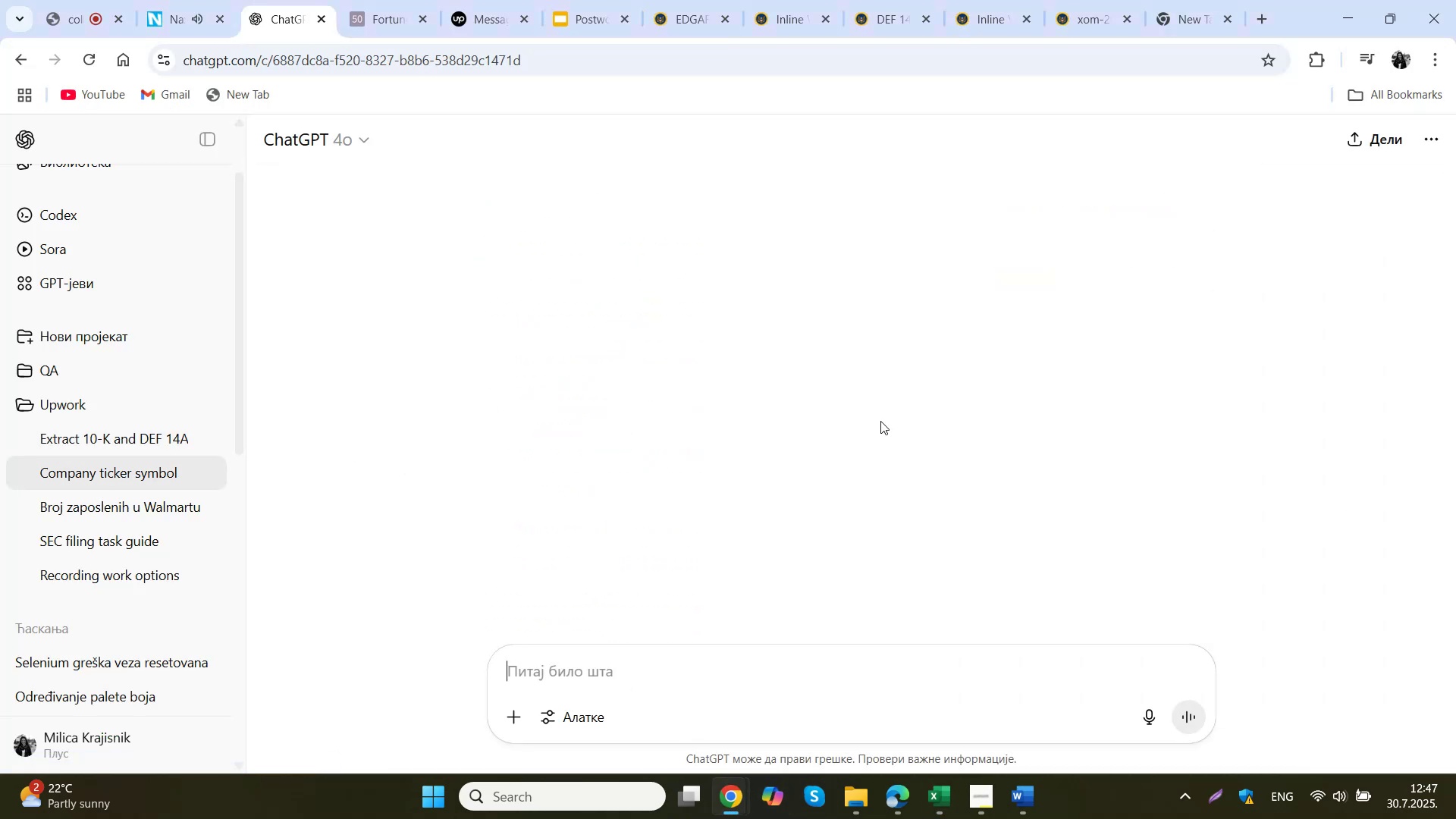 
scroll: coordinate [880, 421], scroll_direction: up, amount: 70.0
 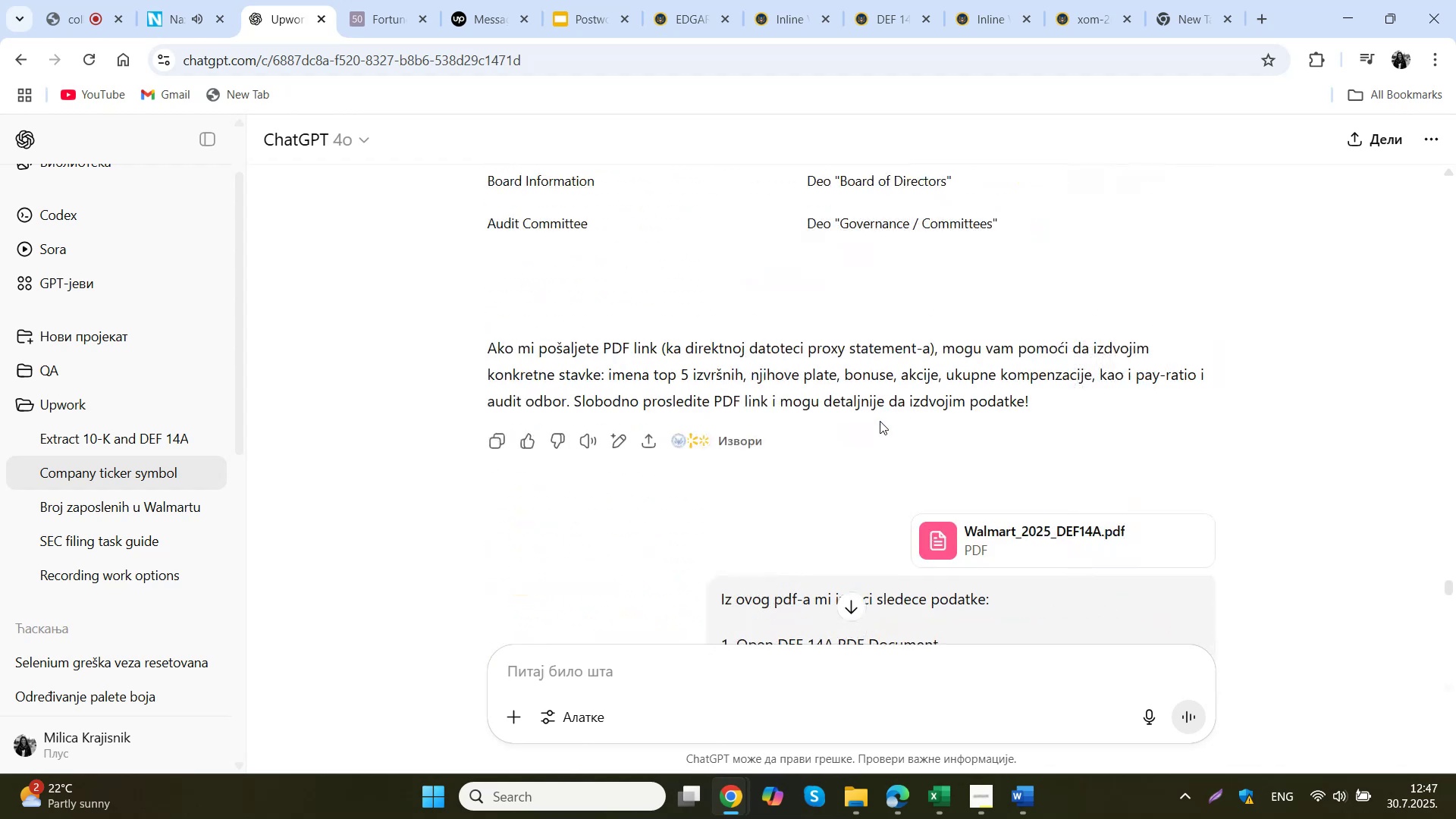 
scroll: coordinate [868, 379], scroll_direction: down, amount: 13.0
 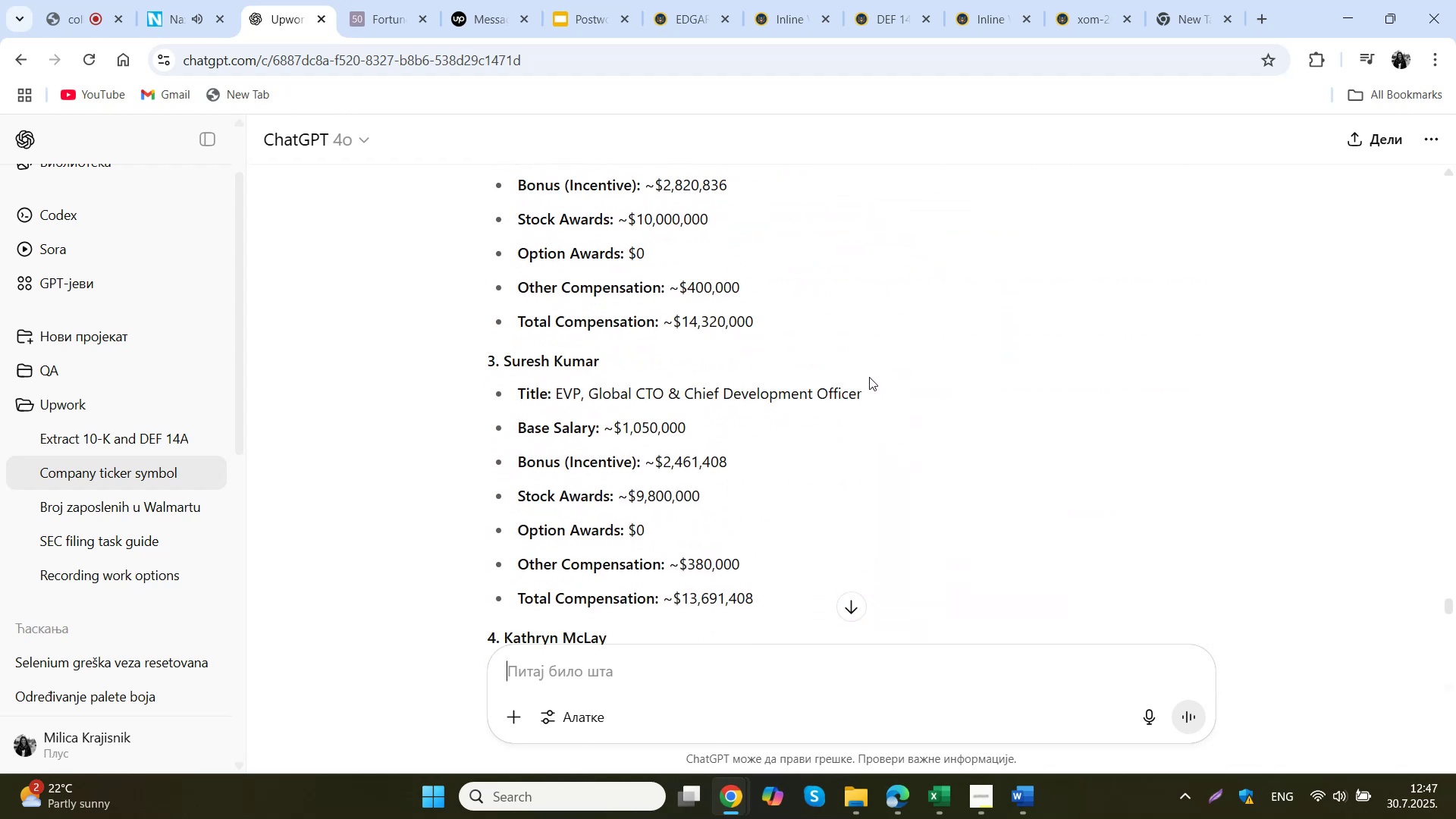 
scroll: coordinate [873, 365], scroll_direction: up, amount: 49.0
 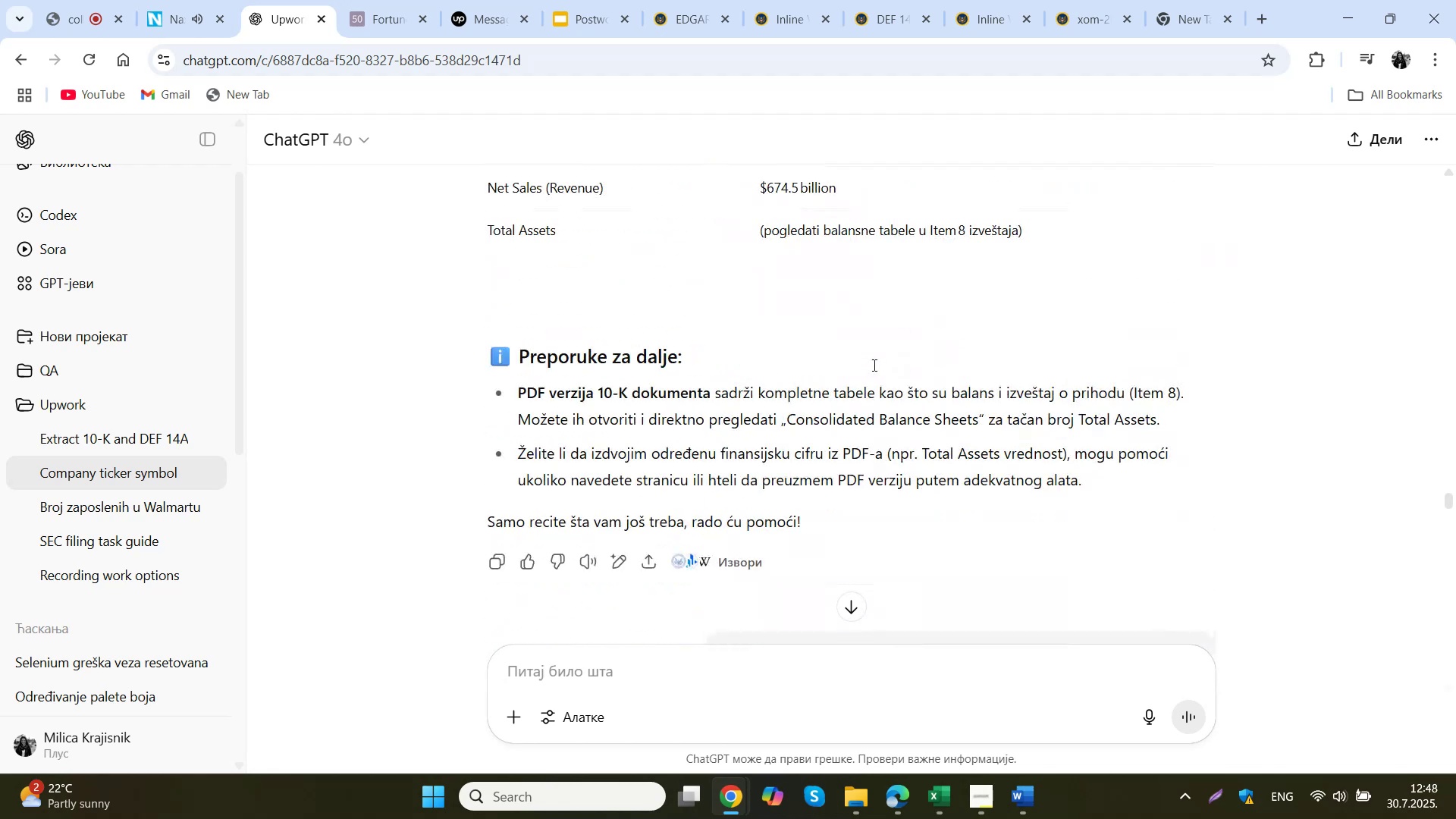 
scroll: coordinate [871, 356], scroll_direction: down, amount: 10.0
 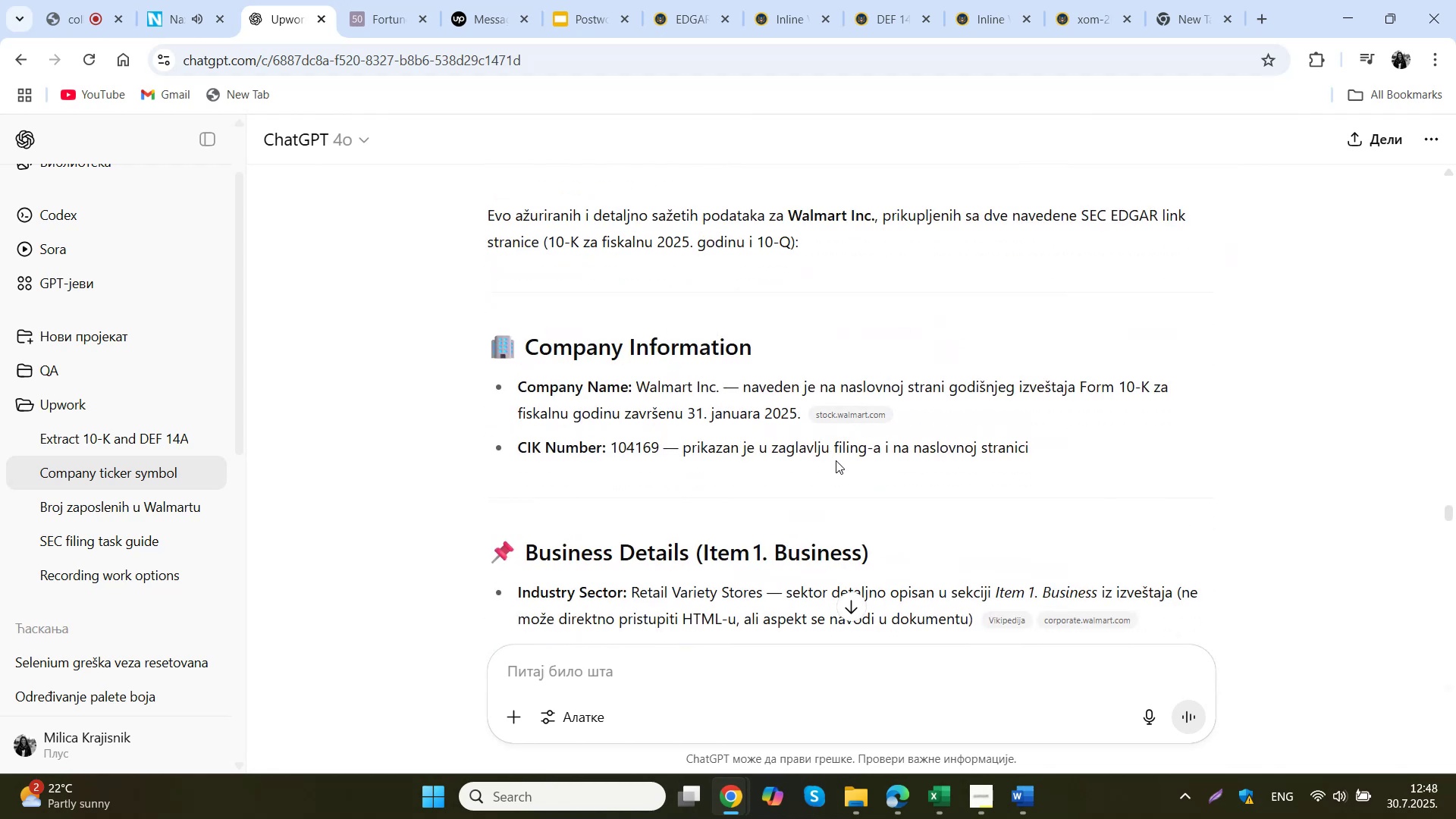 
wait(5.18)
 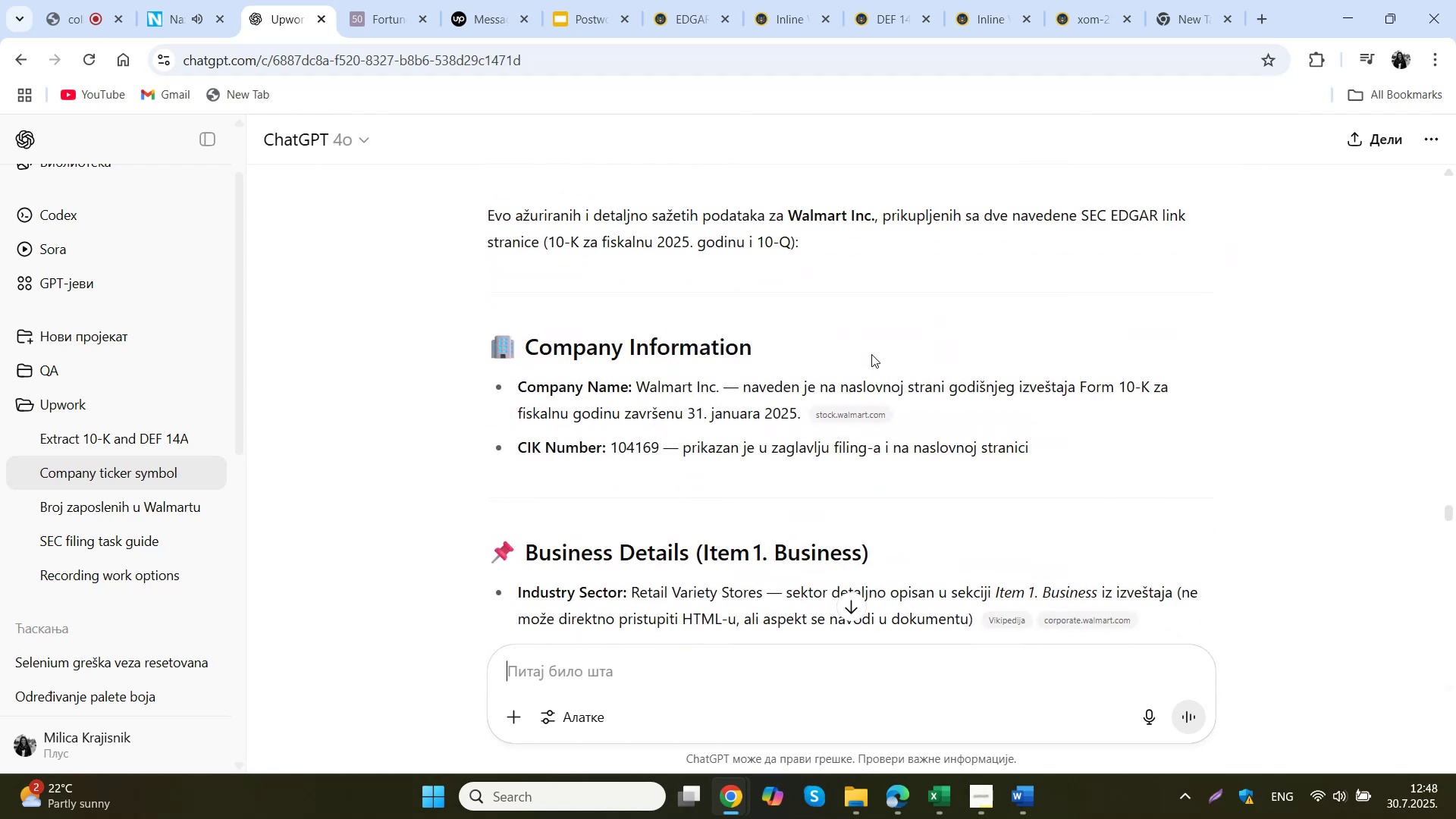 
left_click([695, 0])
 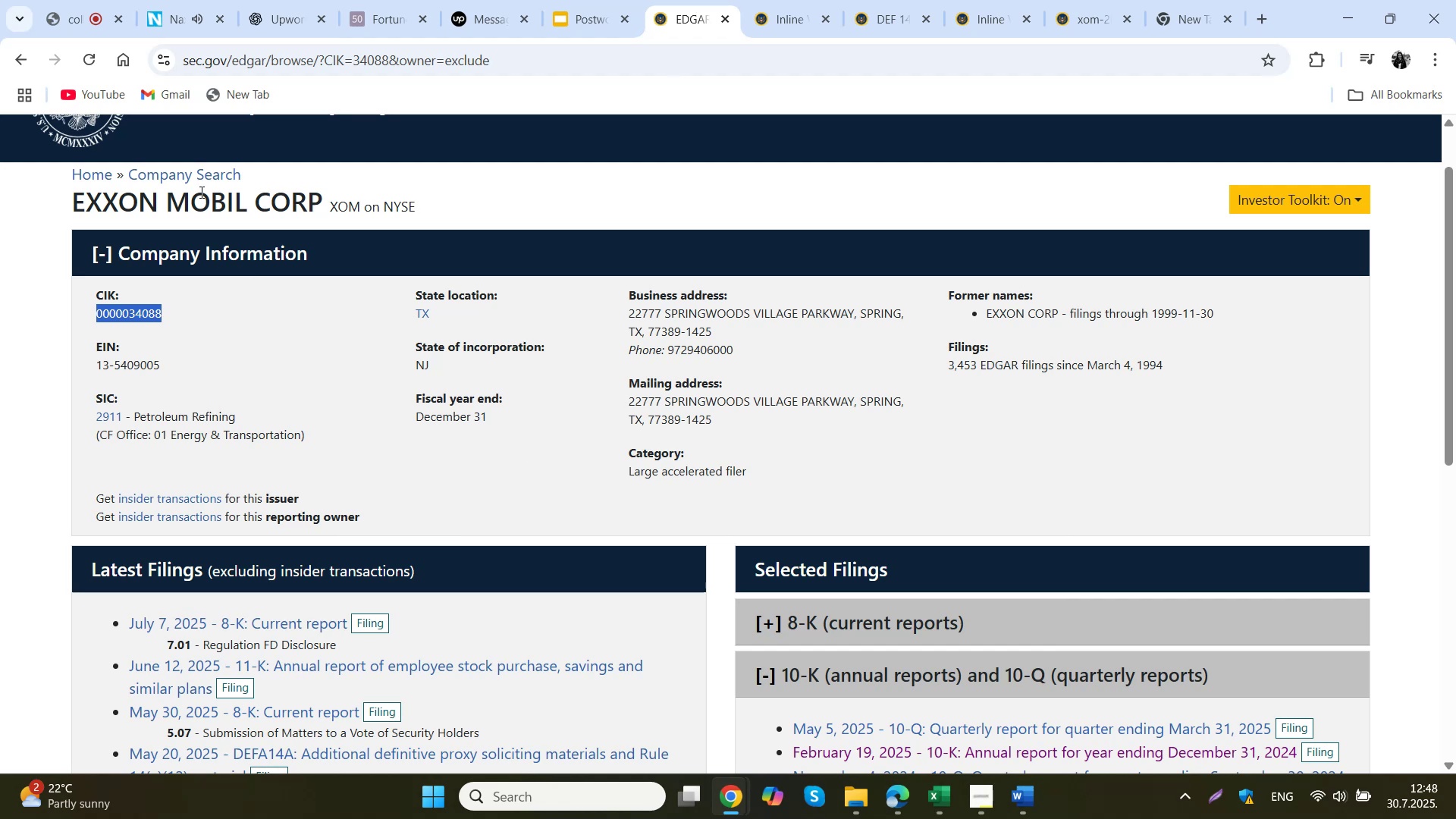 
middle_click([203, 172])
 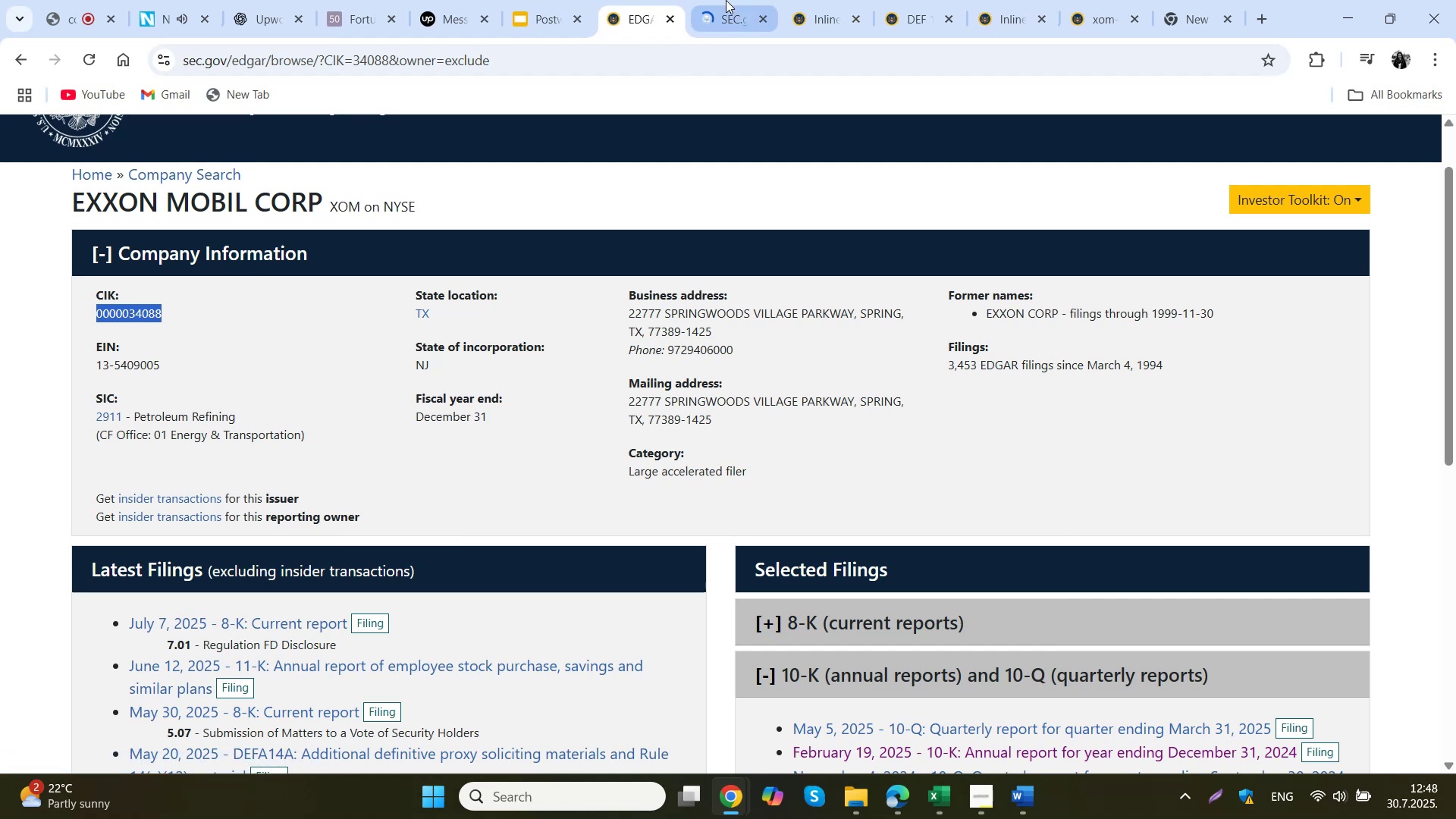 
left_click_drag(start_coordinate=[726, 4], to_coordinate=[665, 6])
 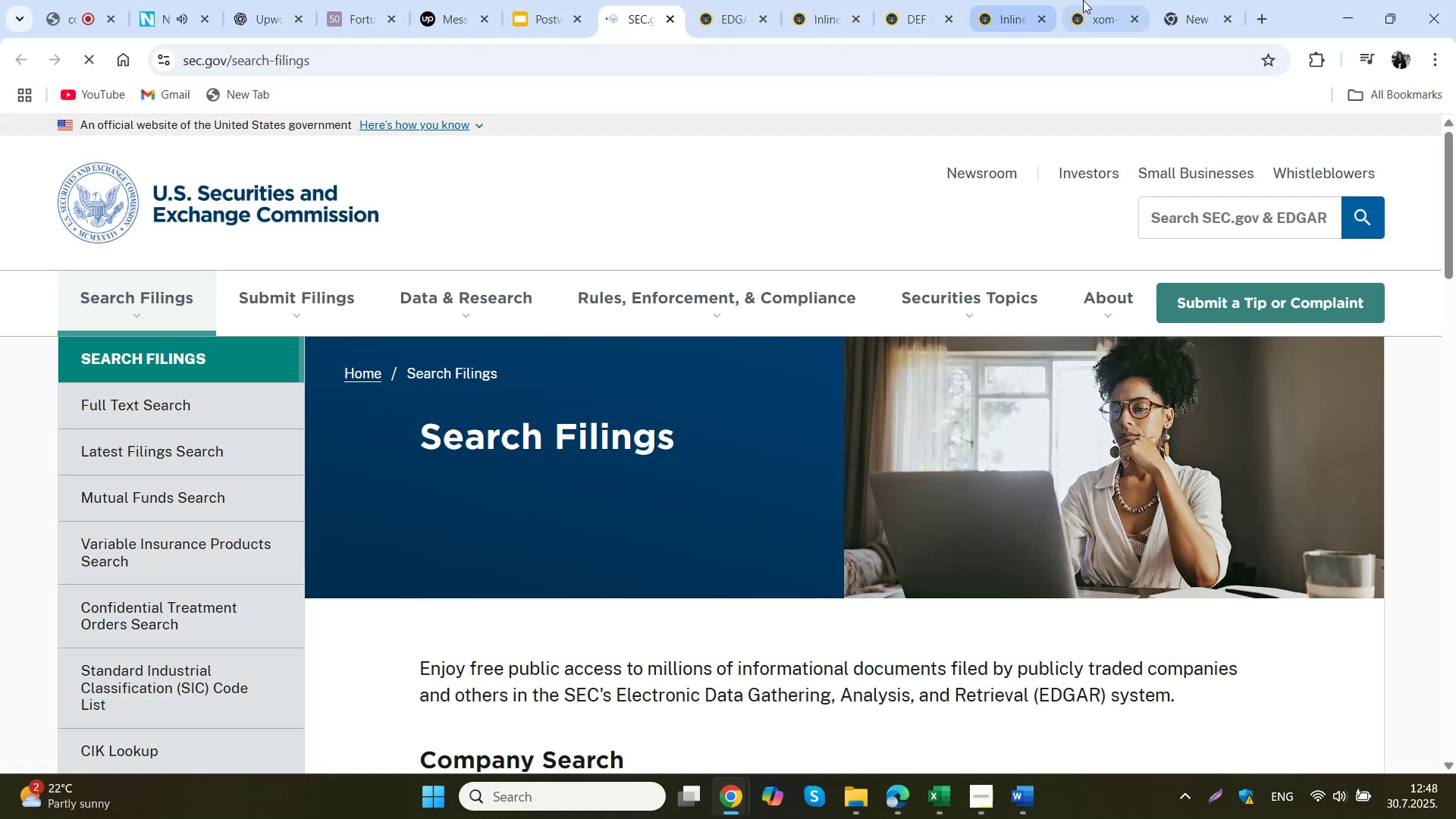 
middle_click([1183, 11])
 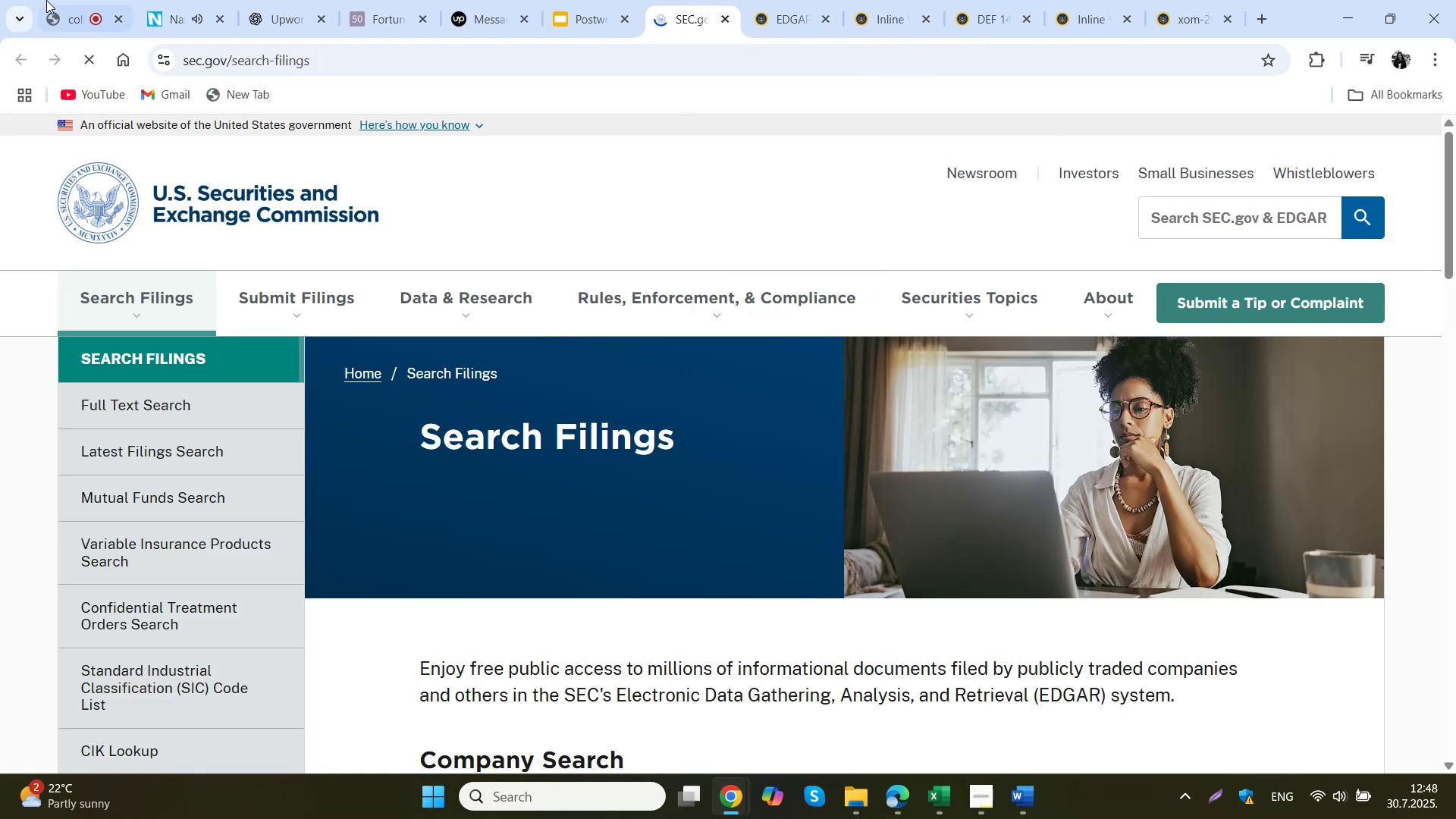 
left_click([259, 0])
 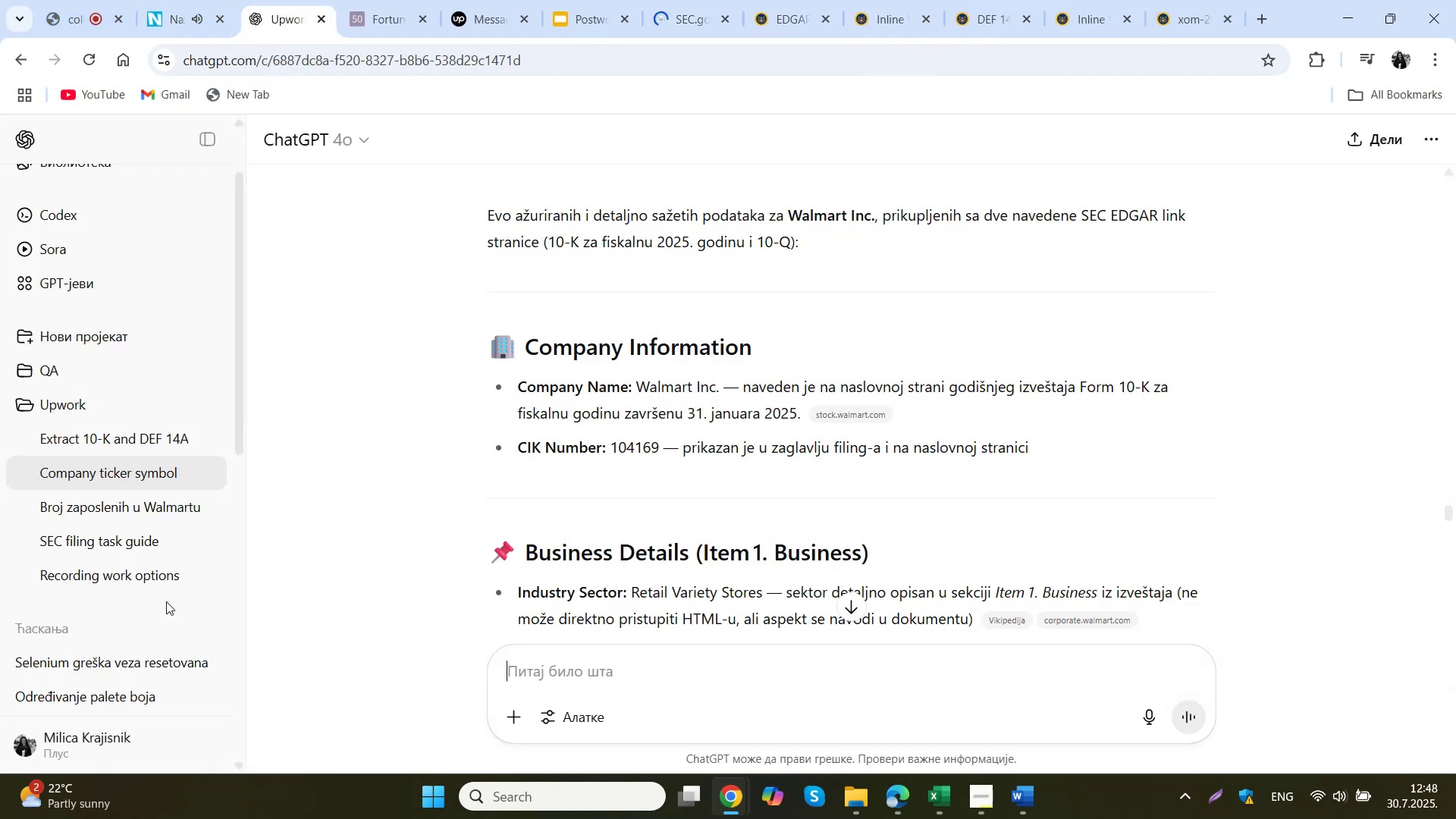 
left_click([118, 445])
 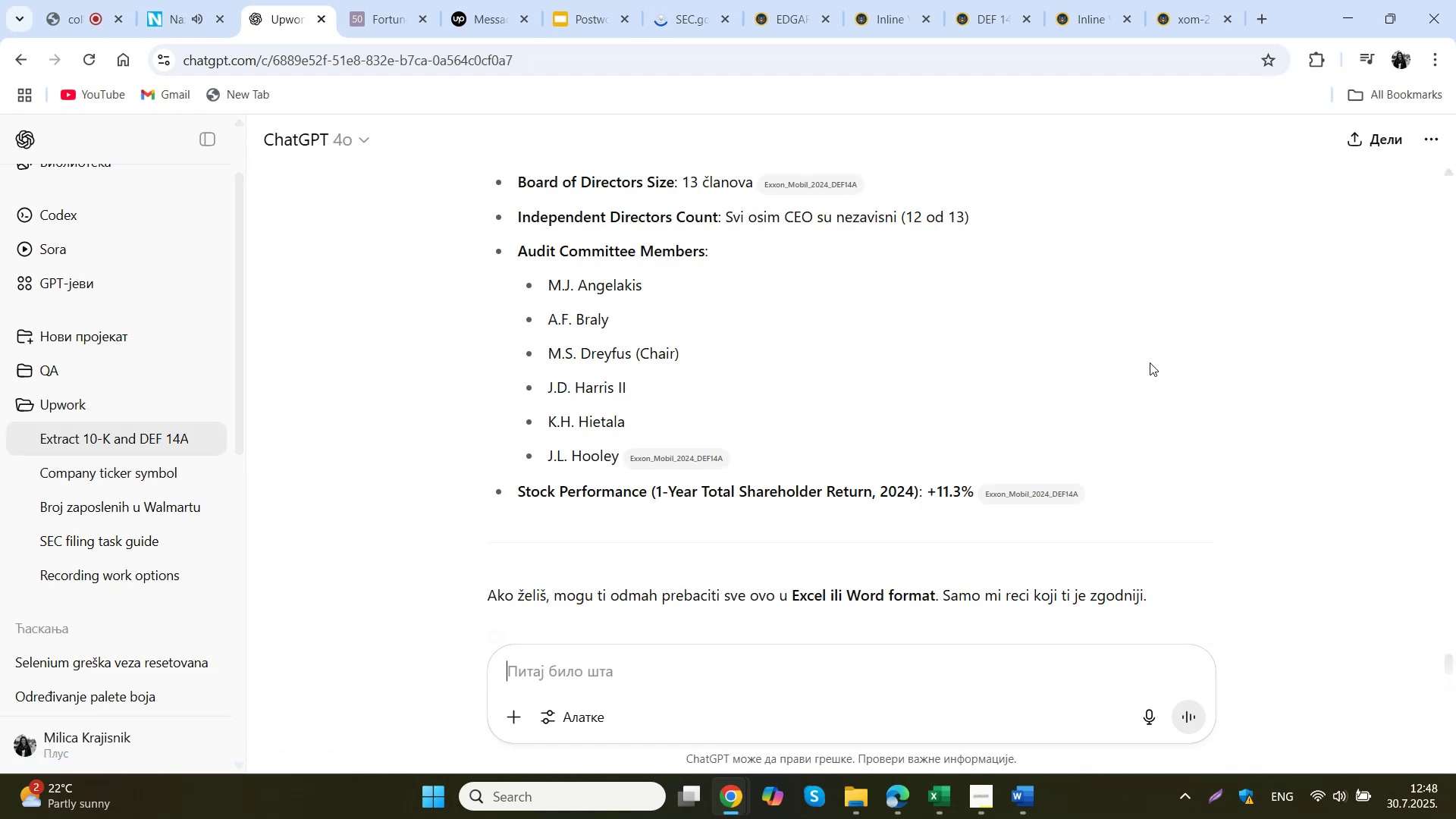 
scroll: coordinate [1134, 419], scroll_direction: down, amount: 16.0
 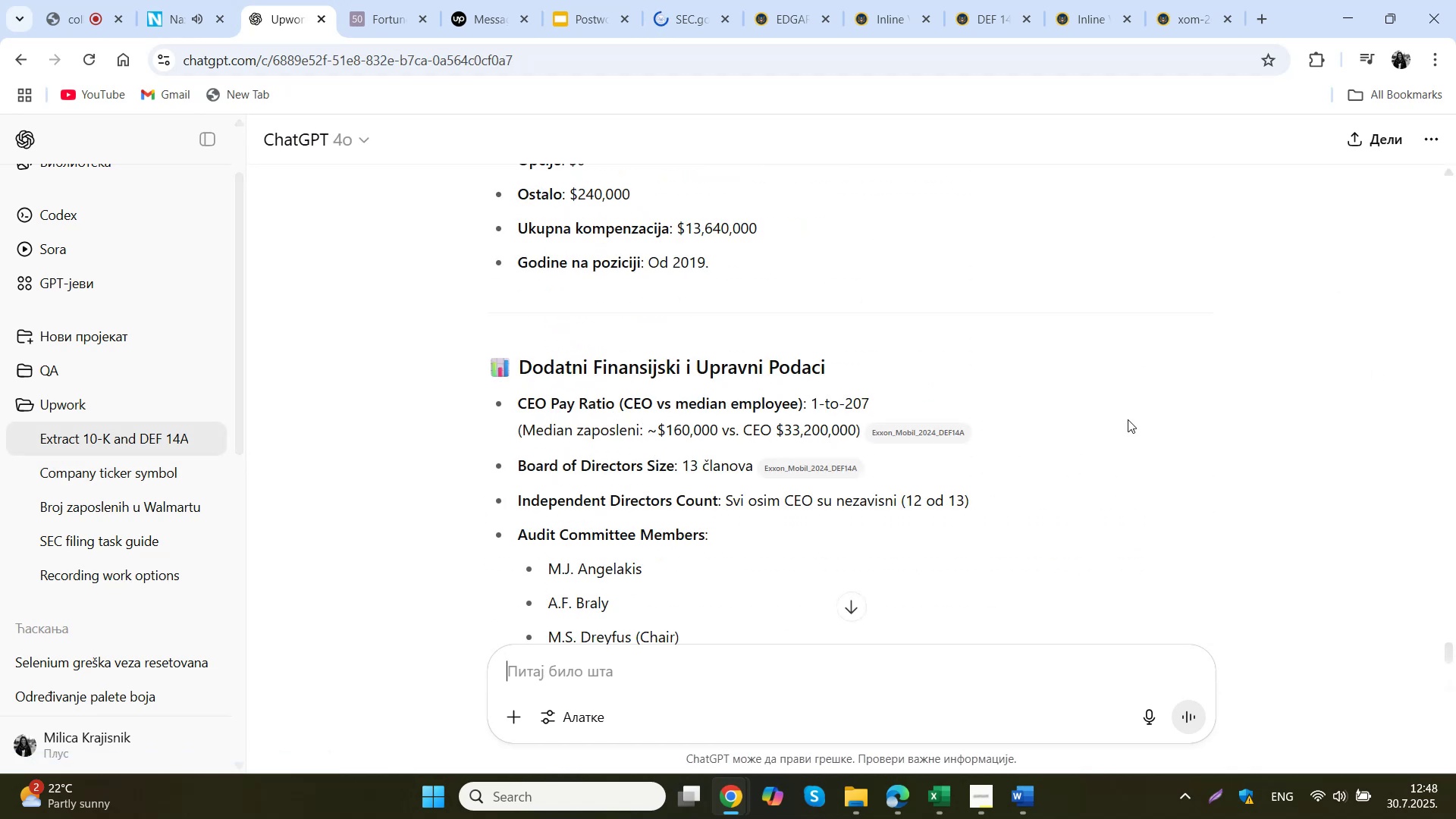 
scroll: coordinate [1119, 434], scroll_direction: up, amount: 22.0
 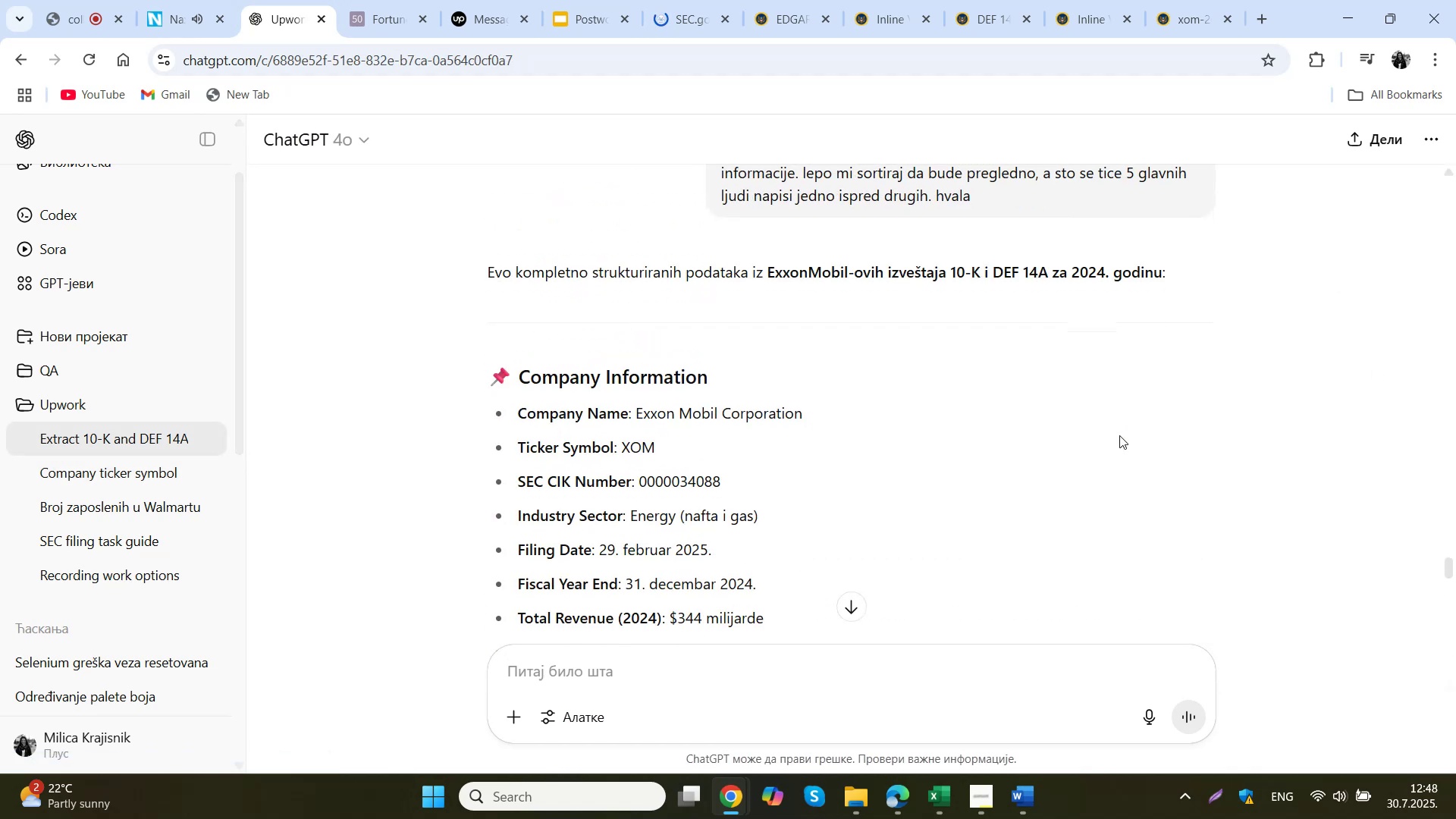 
scroll: coordinate [1101, 438], scroll_direction: down, amount: 1.0
 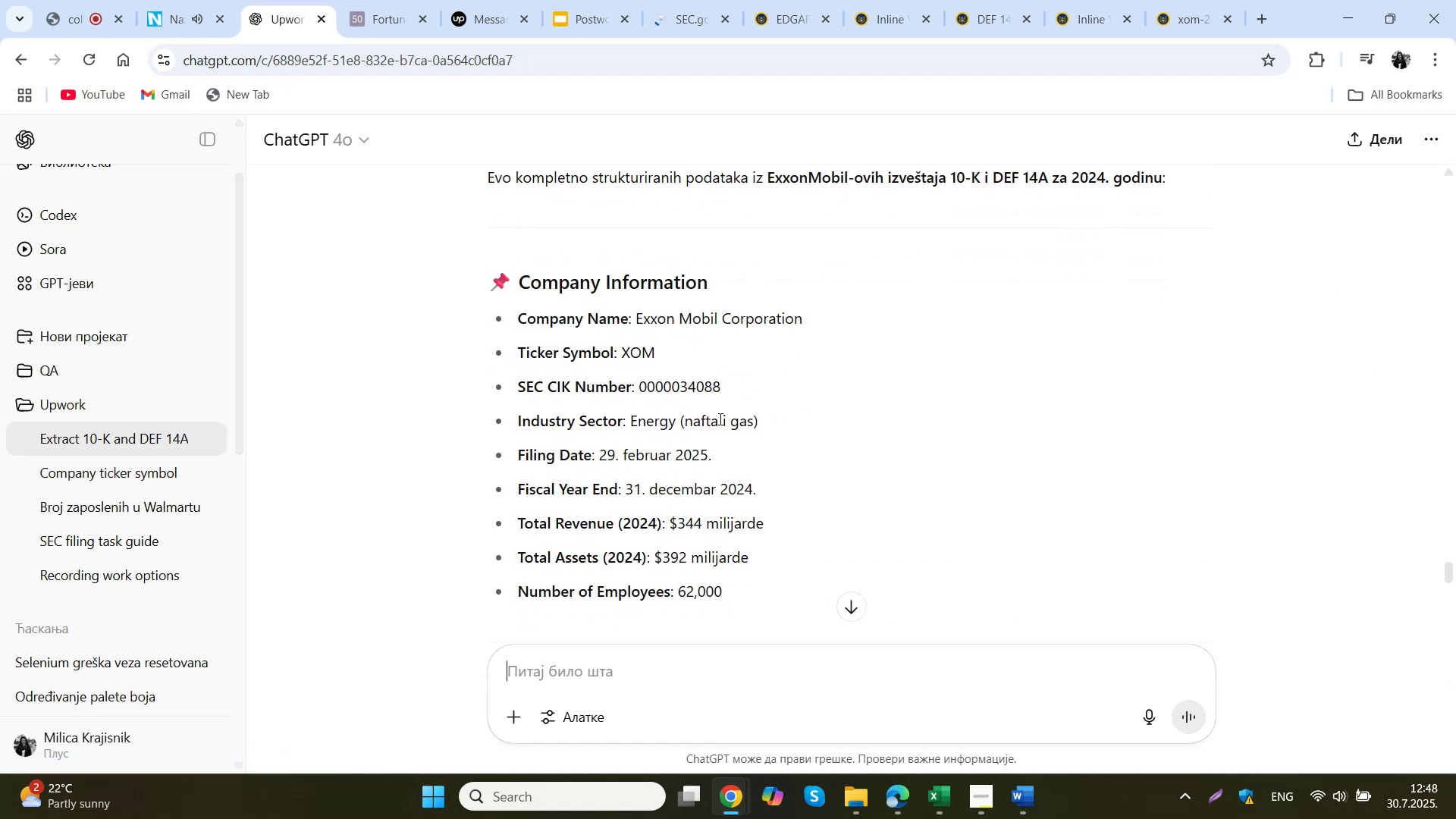 
left_click_drag(start_coordinate=[676, 419], to_coordinate=[631, 416])
 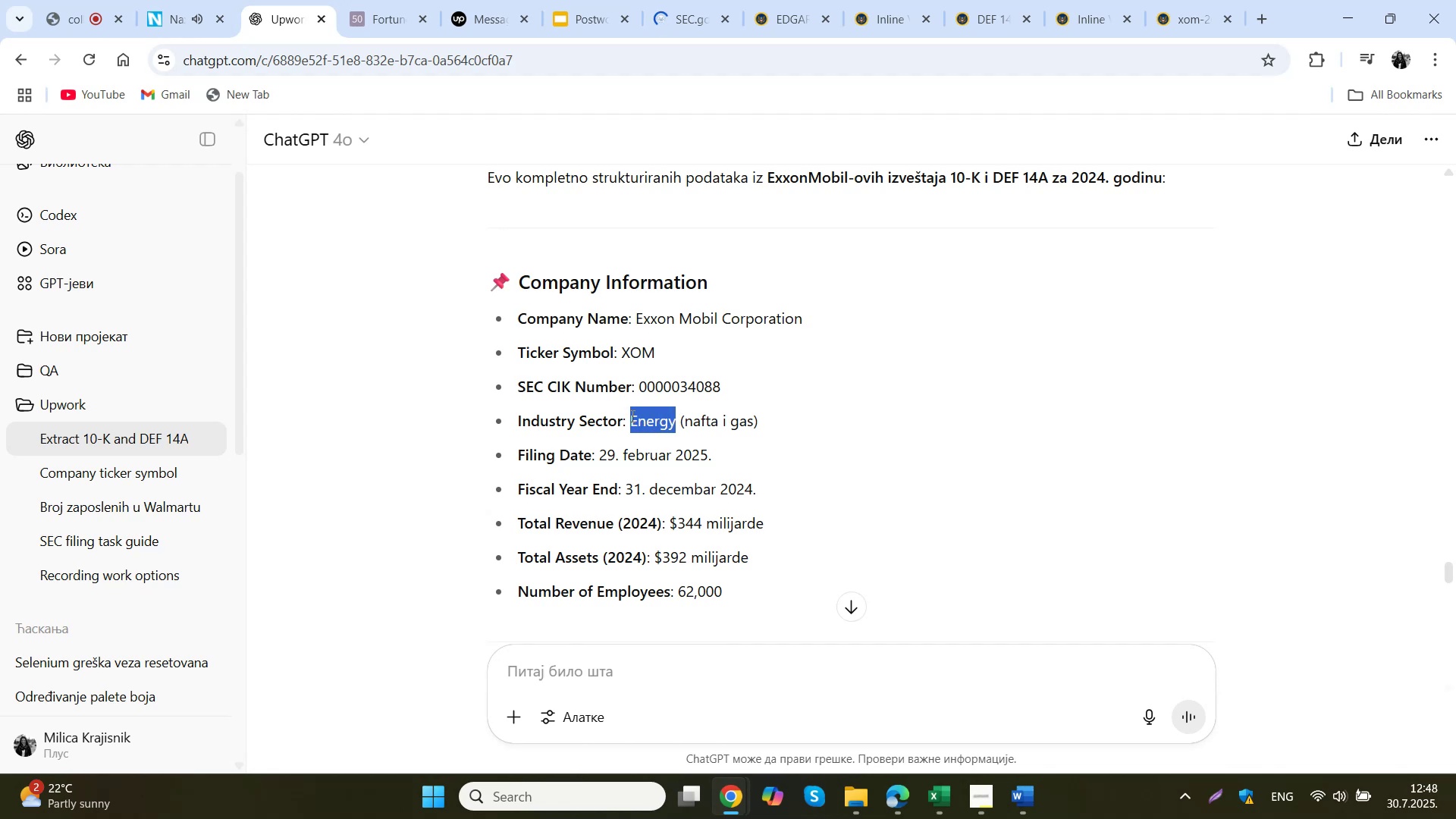 
key(Control+C)
 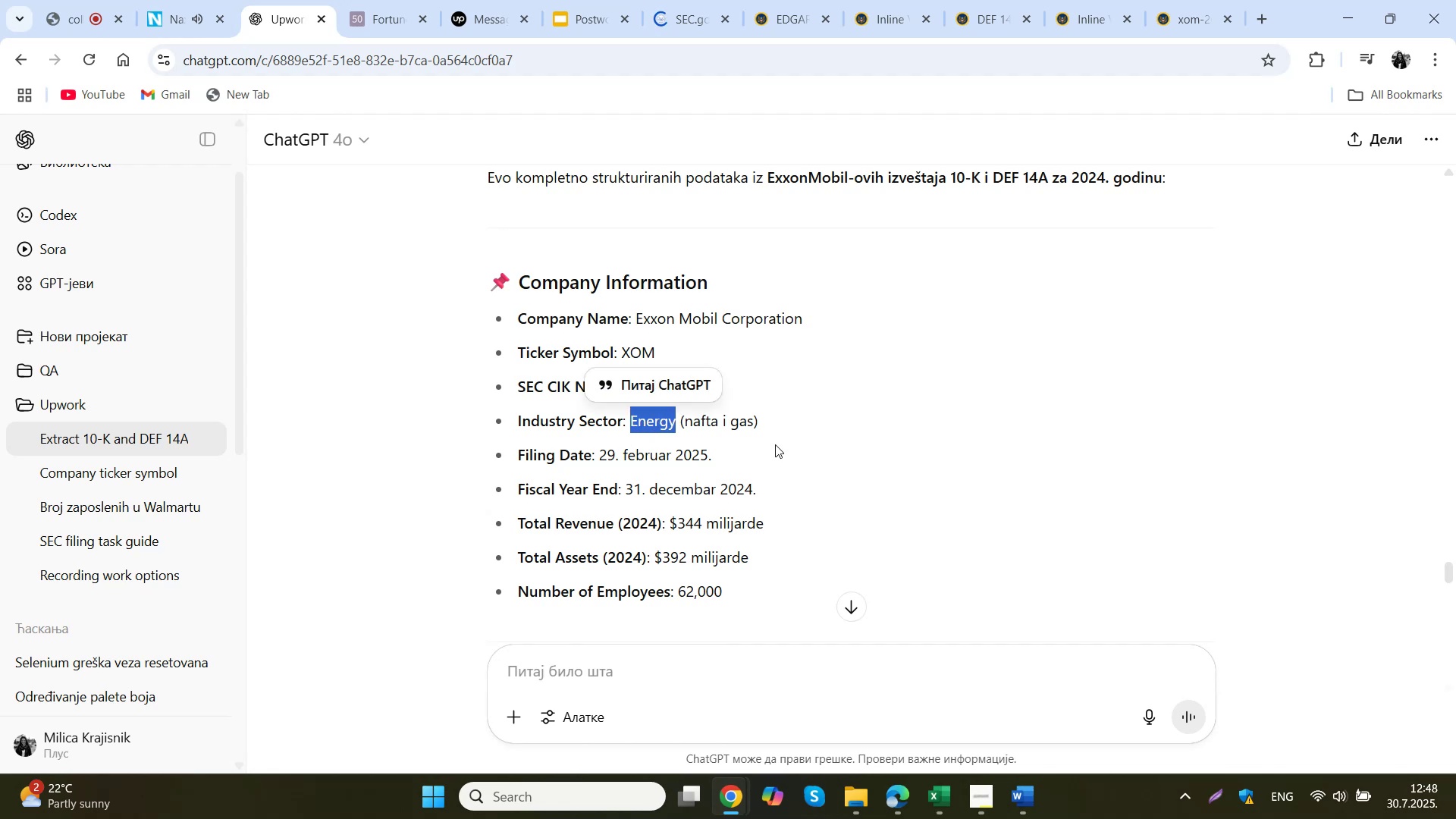 
mouse_move([910, 767])
 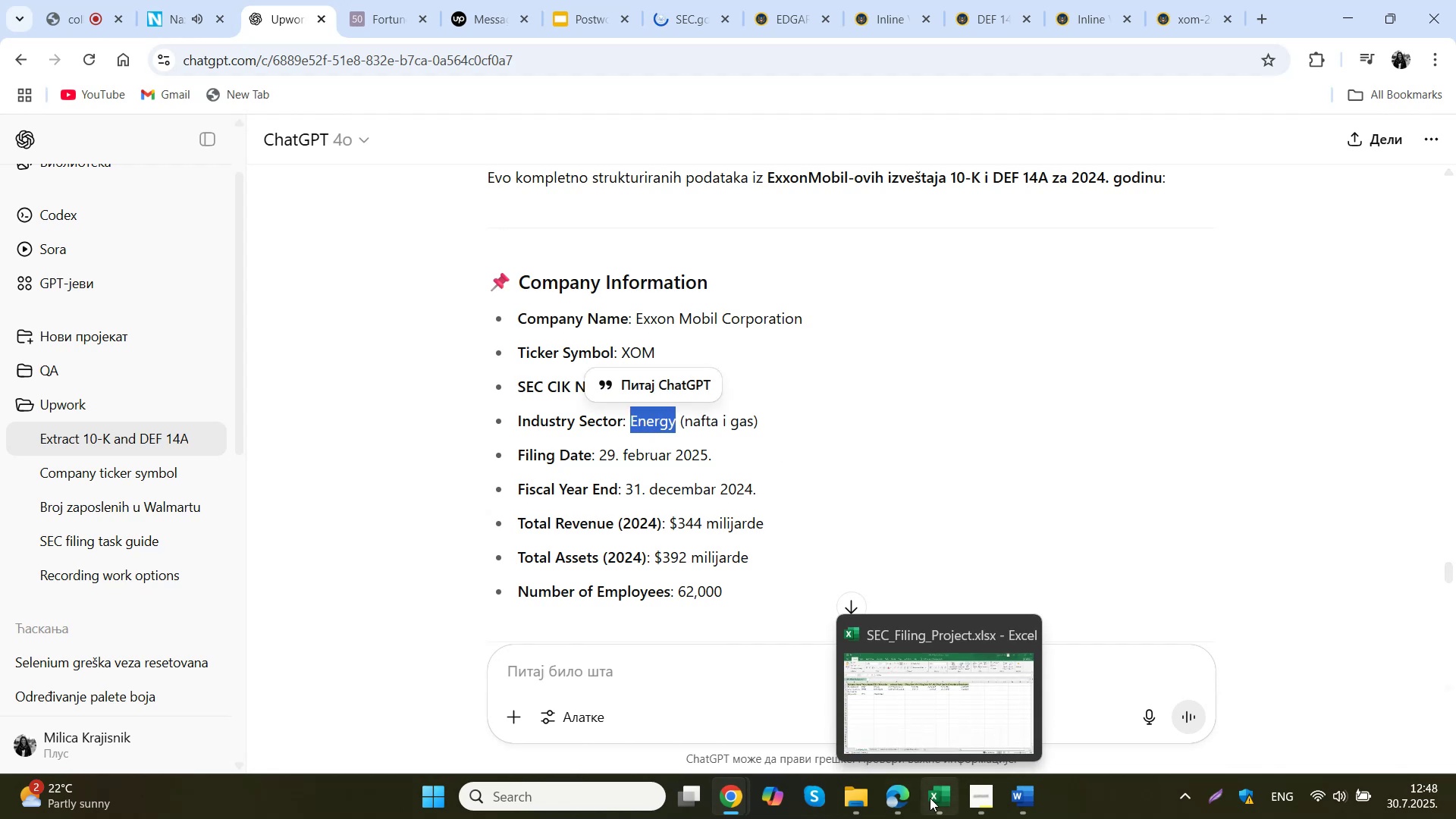 
left_click([892, 669])
 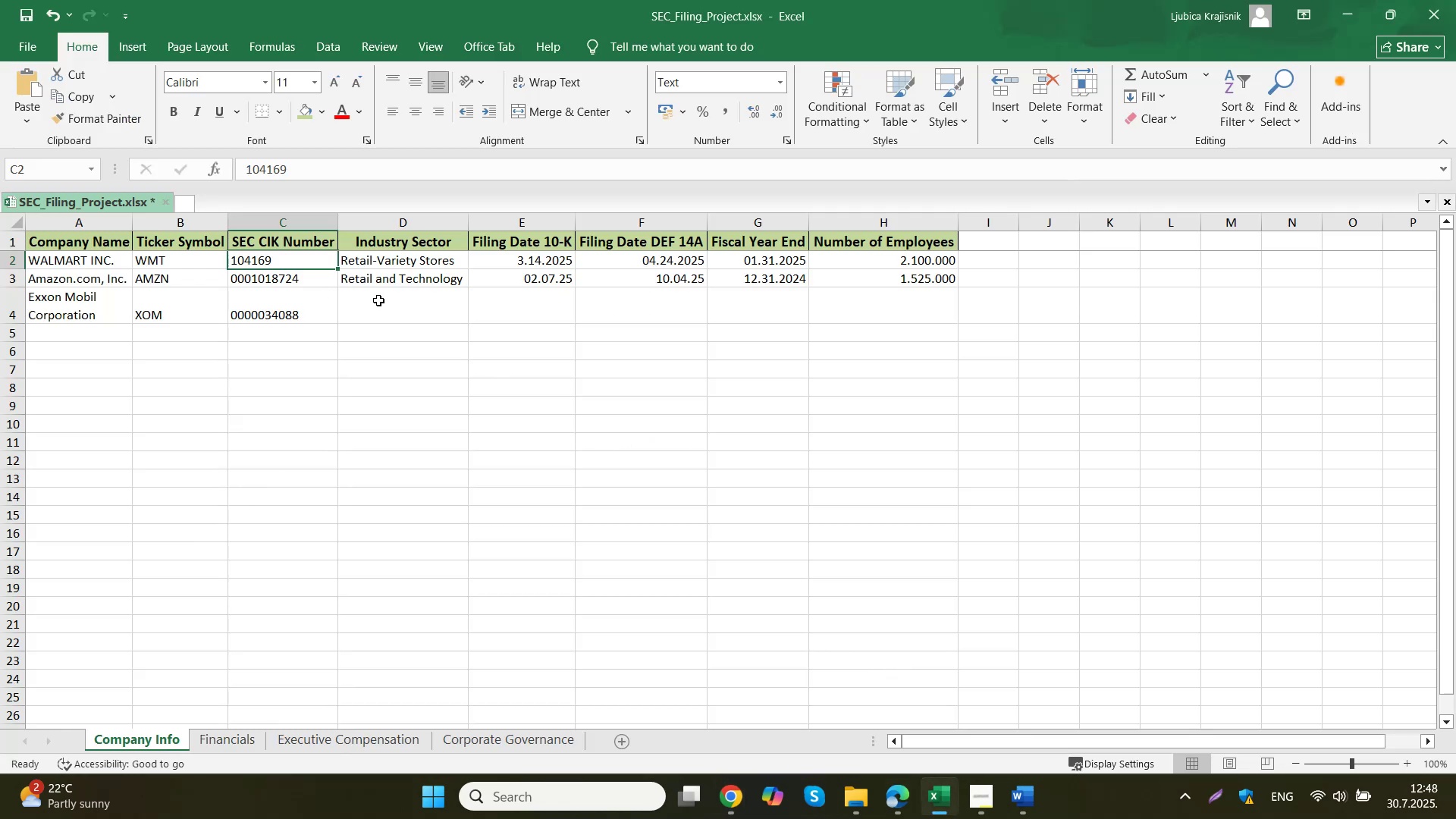 
double_click([381, 300])
 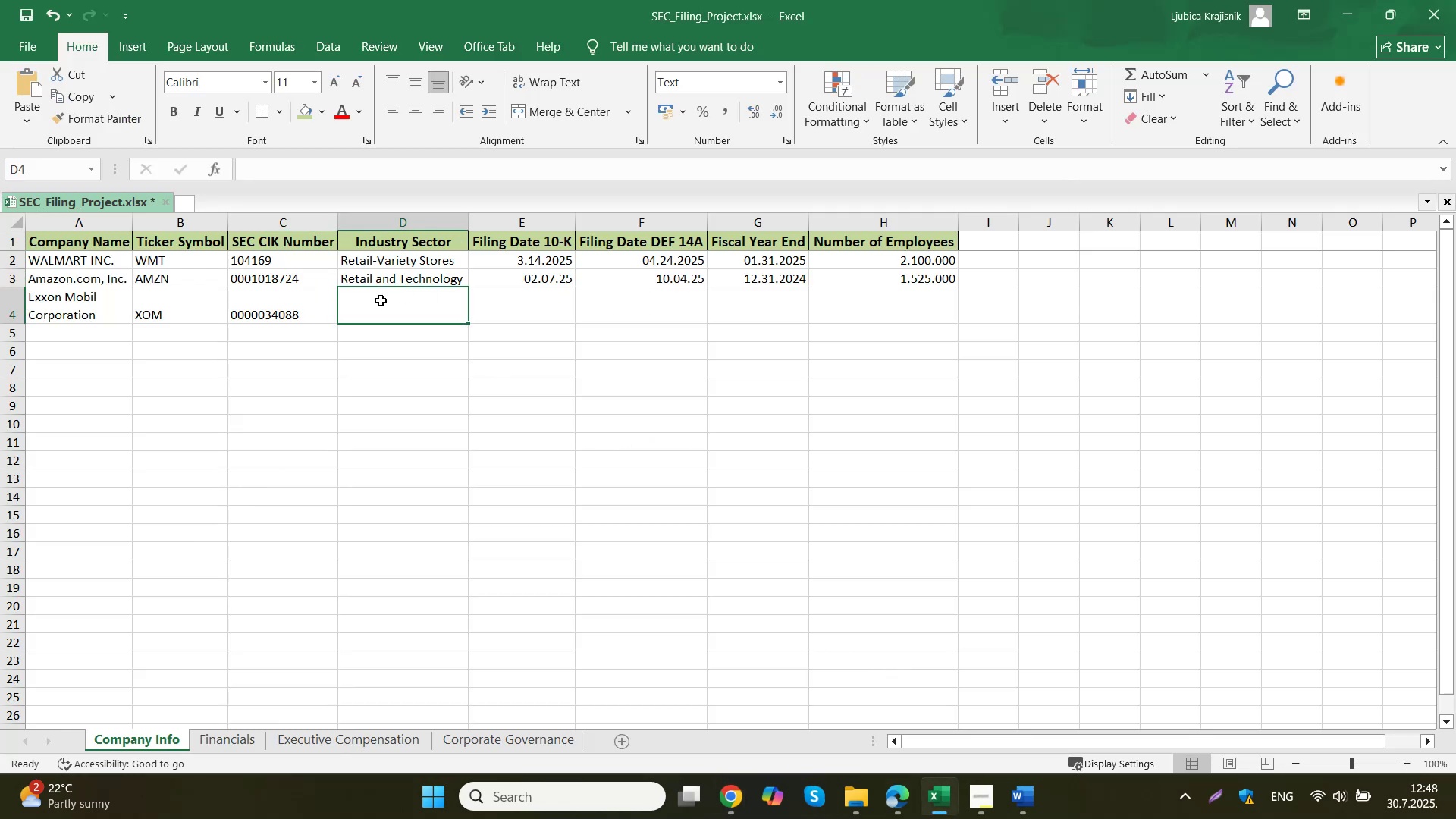 
key(Control+V)
 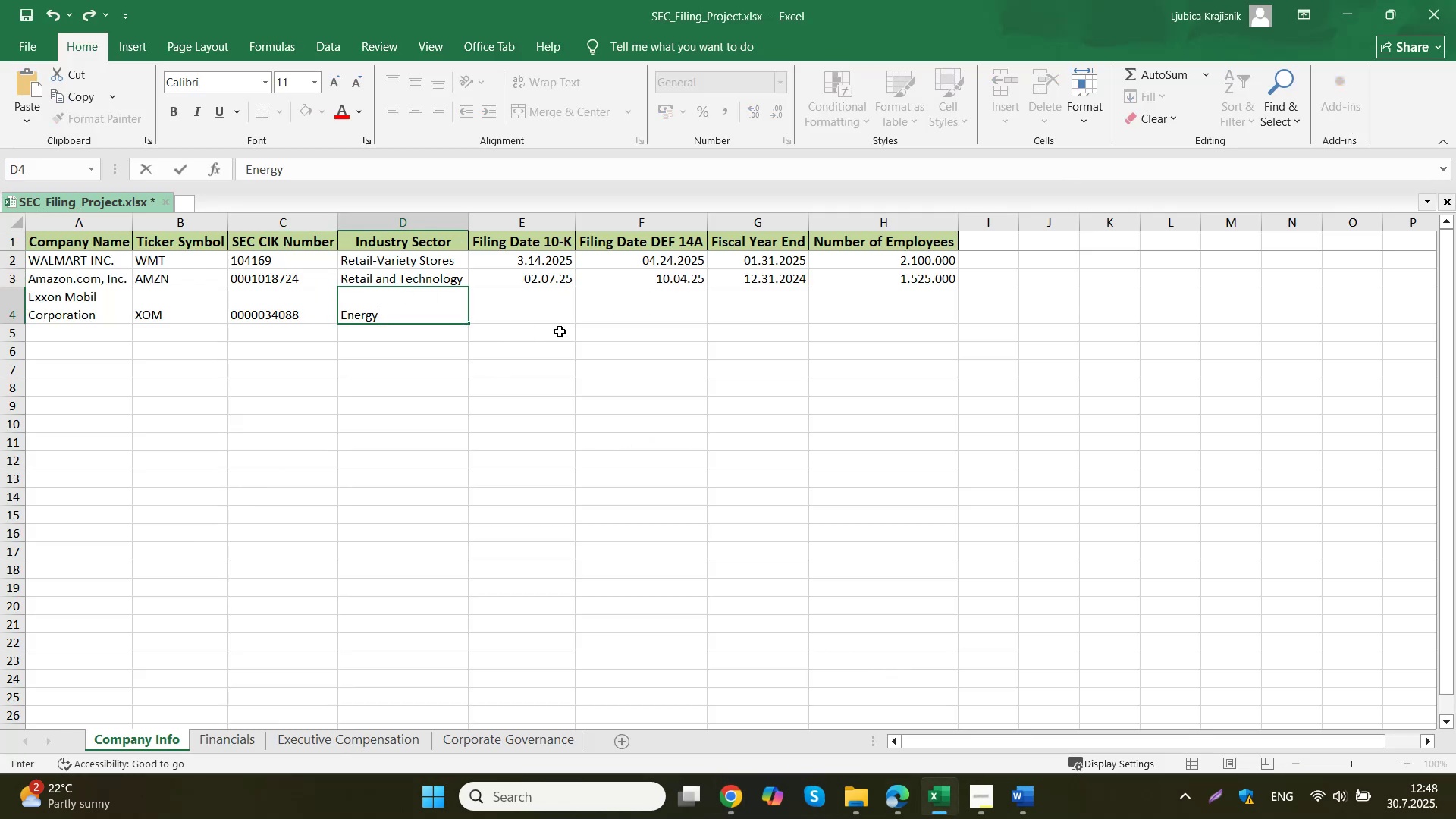 
double_click([550, 308])
 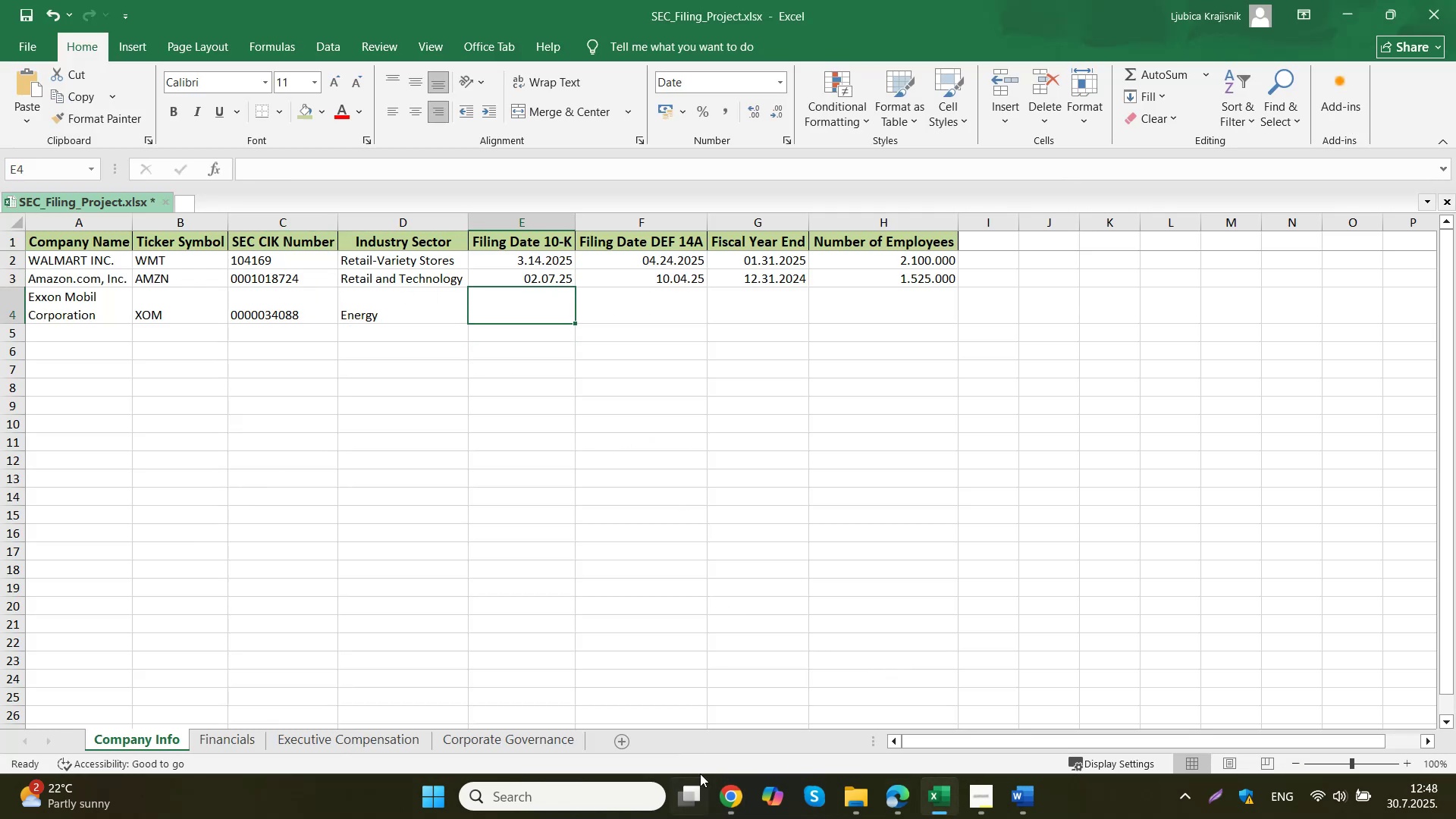 
left_click([686, 717])
 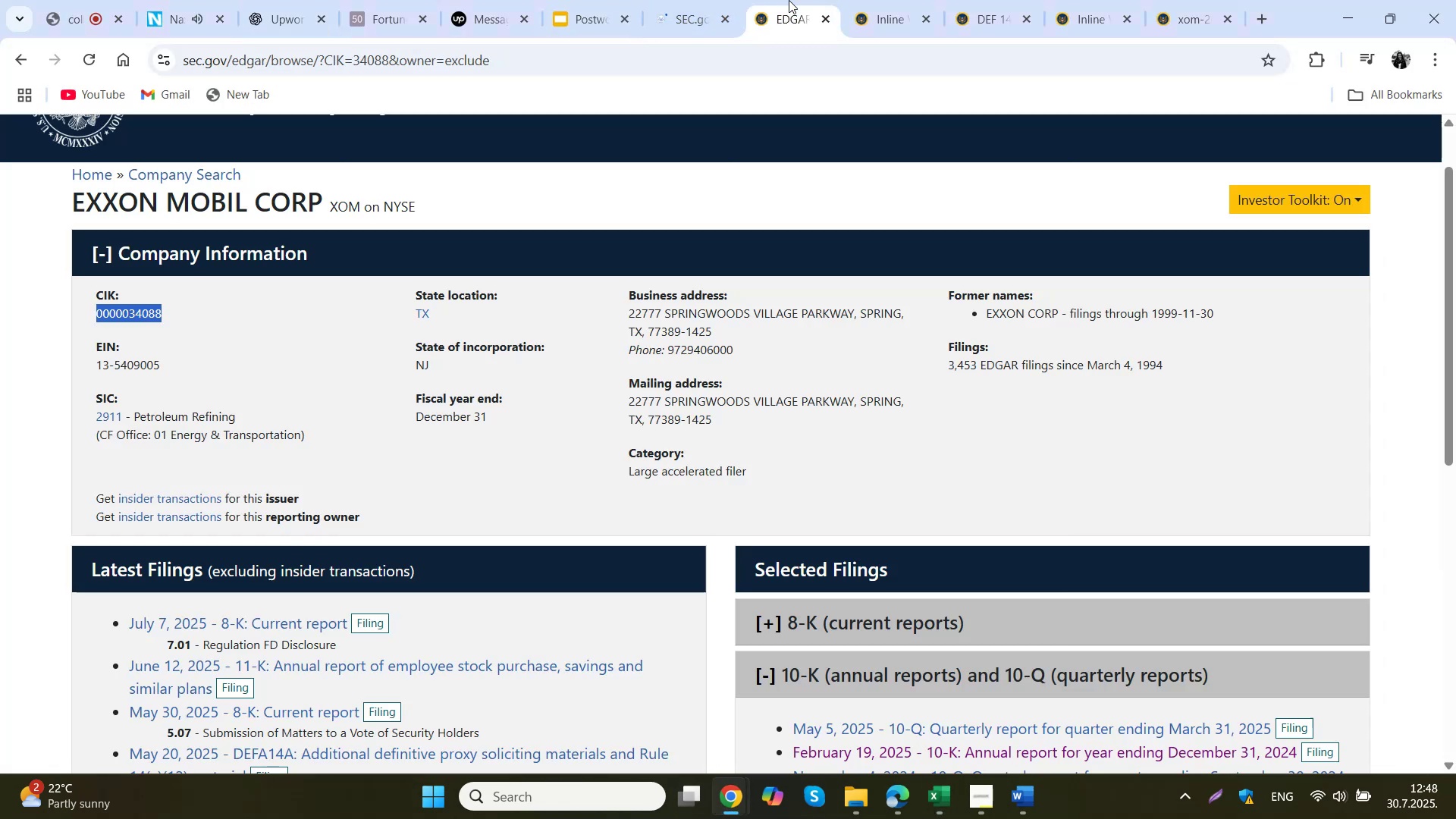 
scroll: coordinate [912, 274], scroll_direction: down, amount: 2.0
 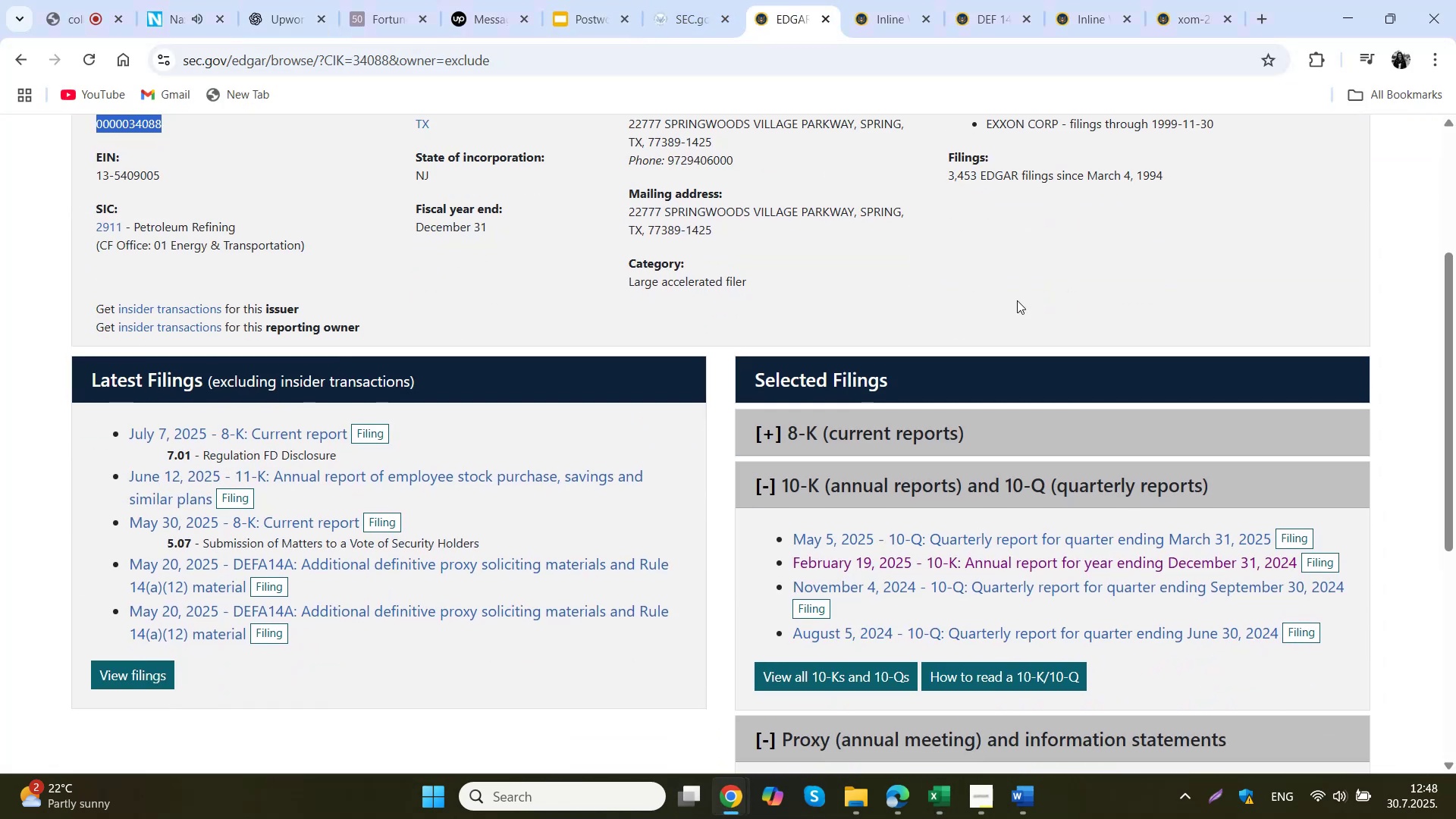 
wait(8.08)
 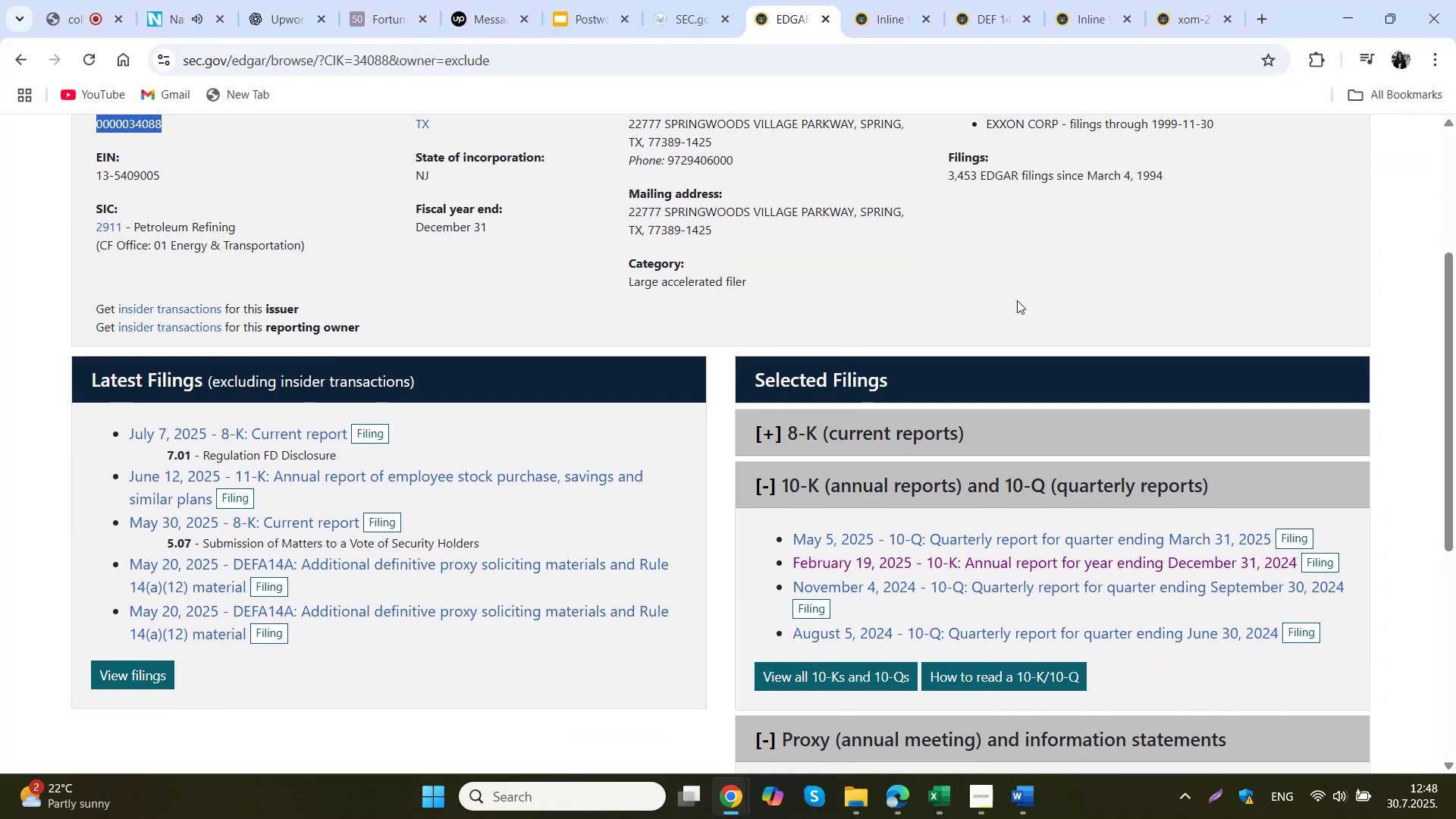 
left_click([939, 719])
 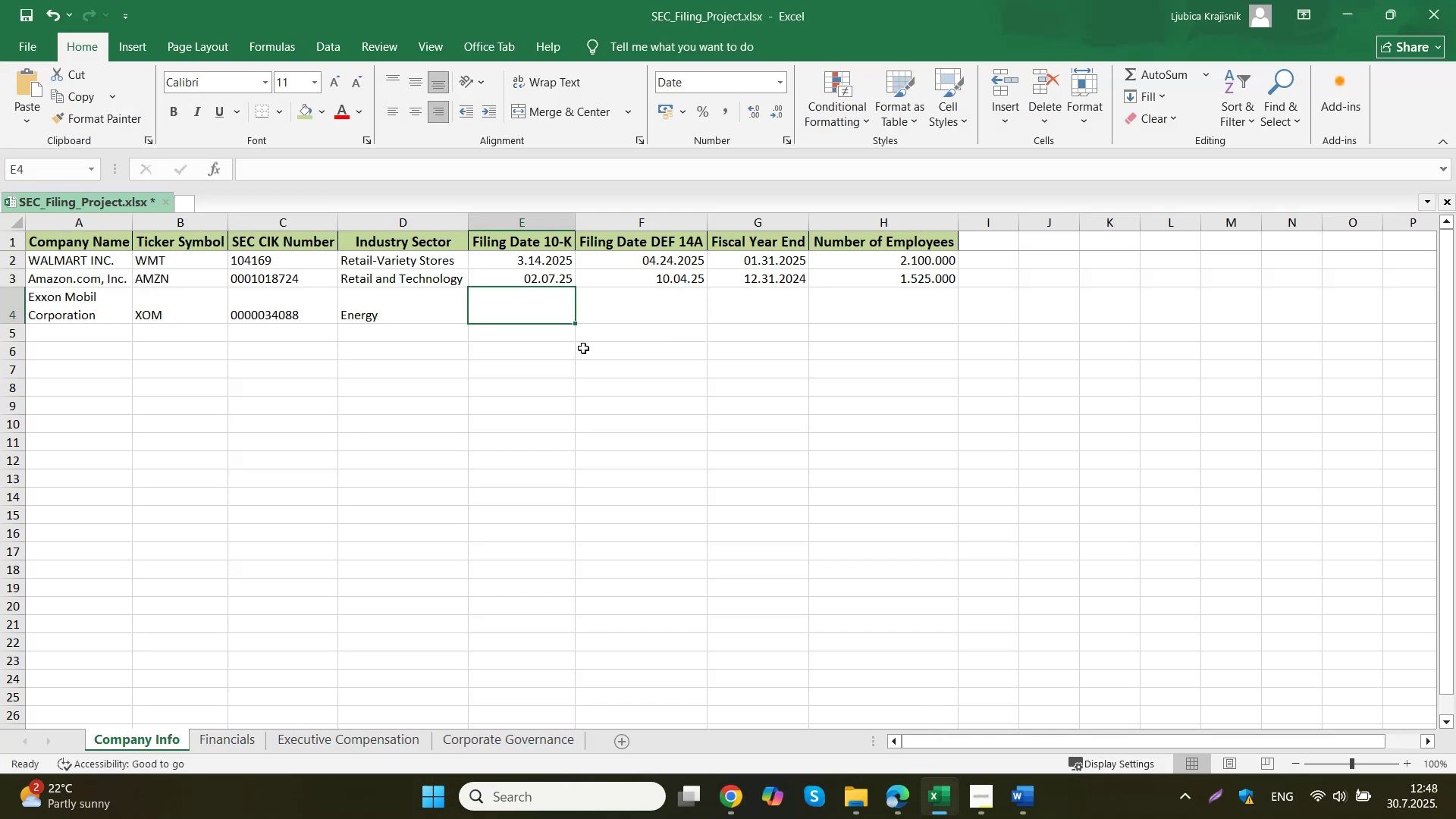 
key(Numpad0)
 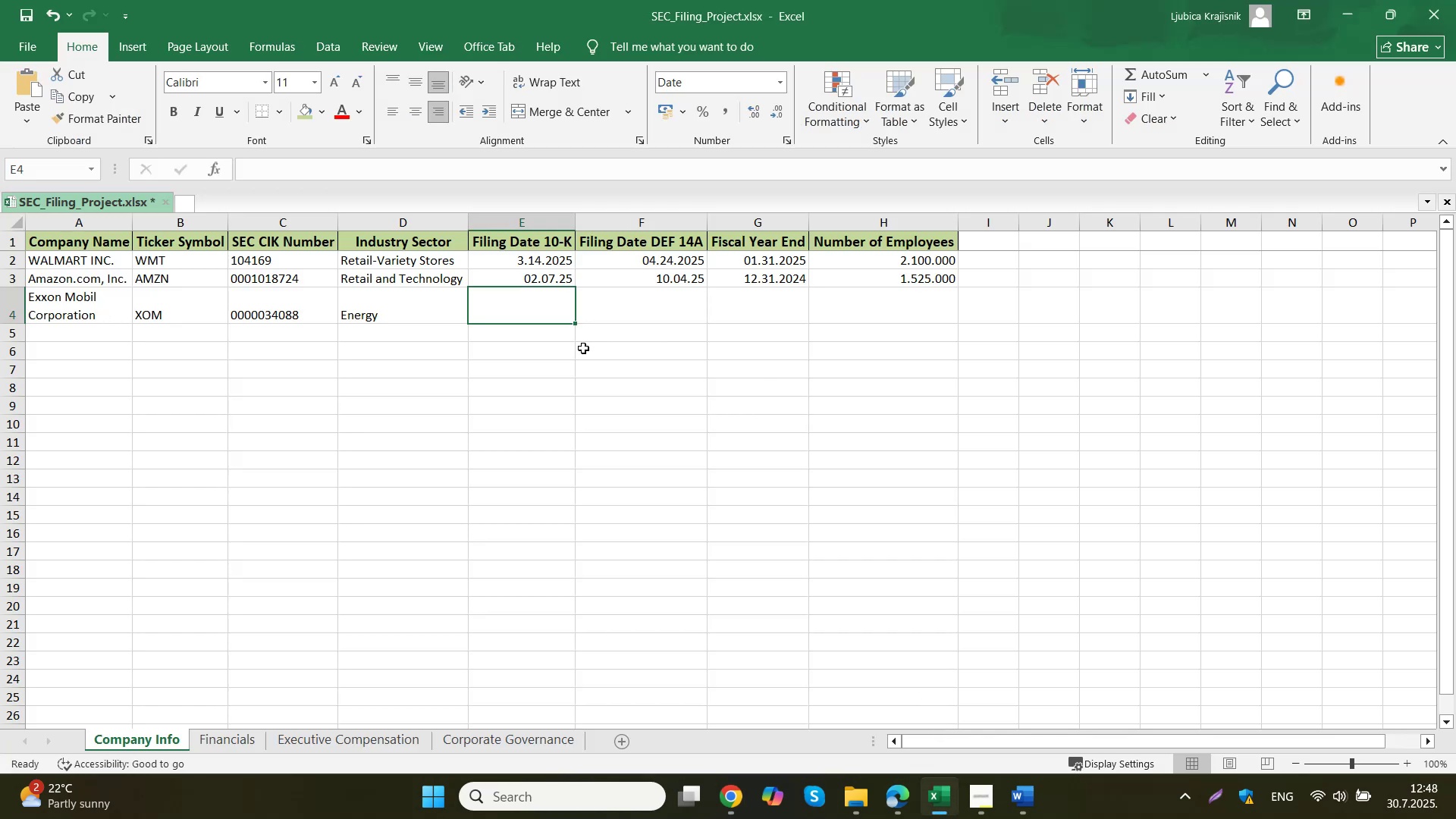 
key(Numpad2)
 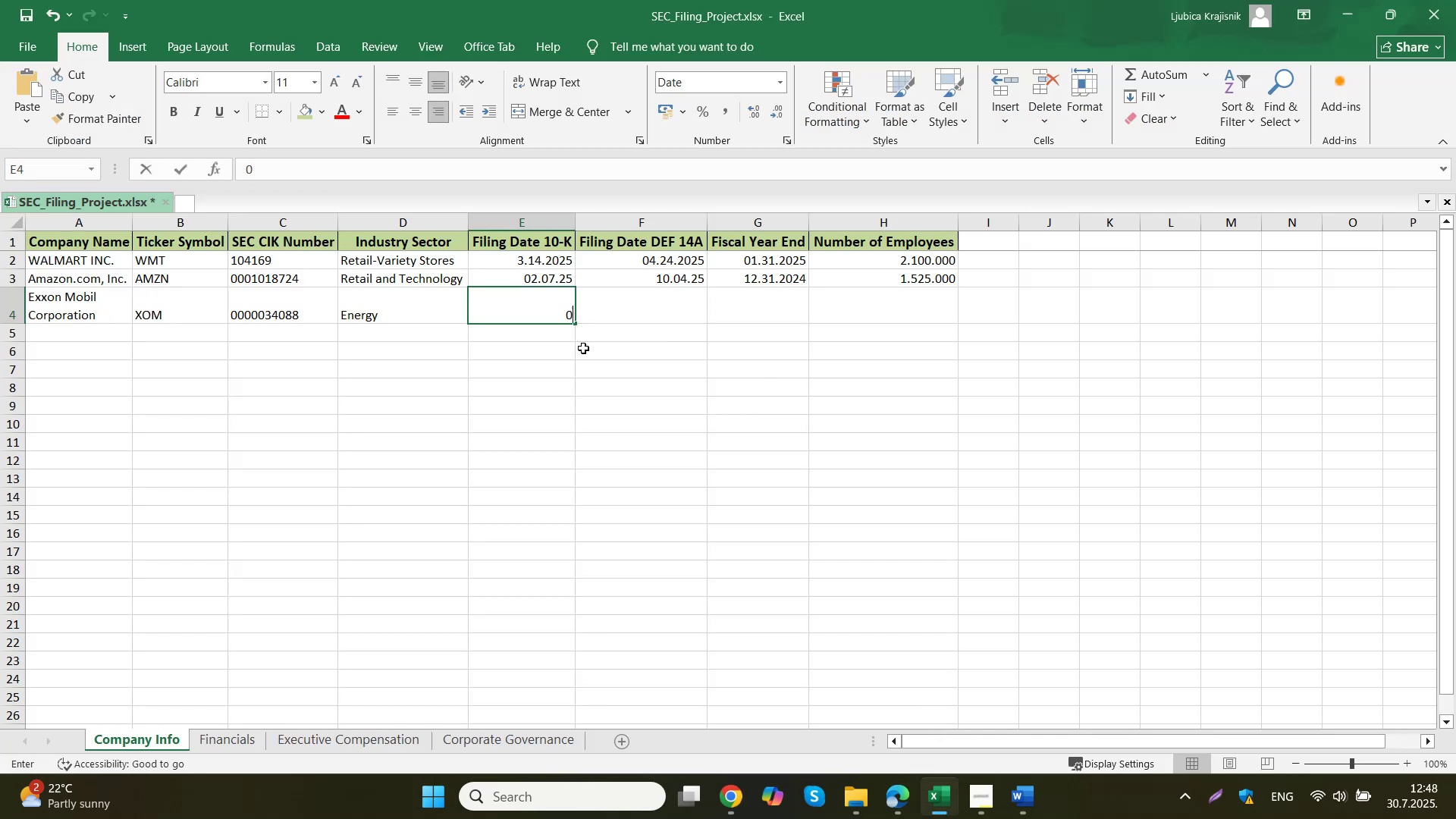 
key(Period)
 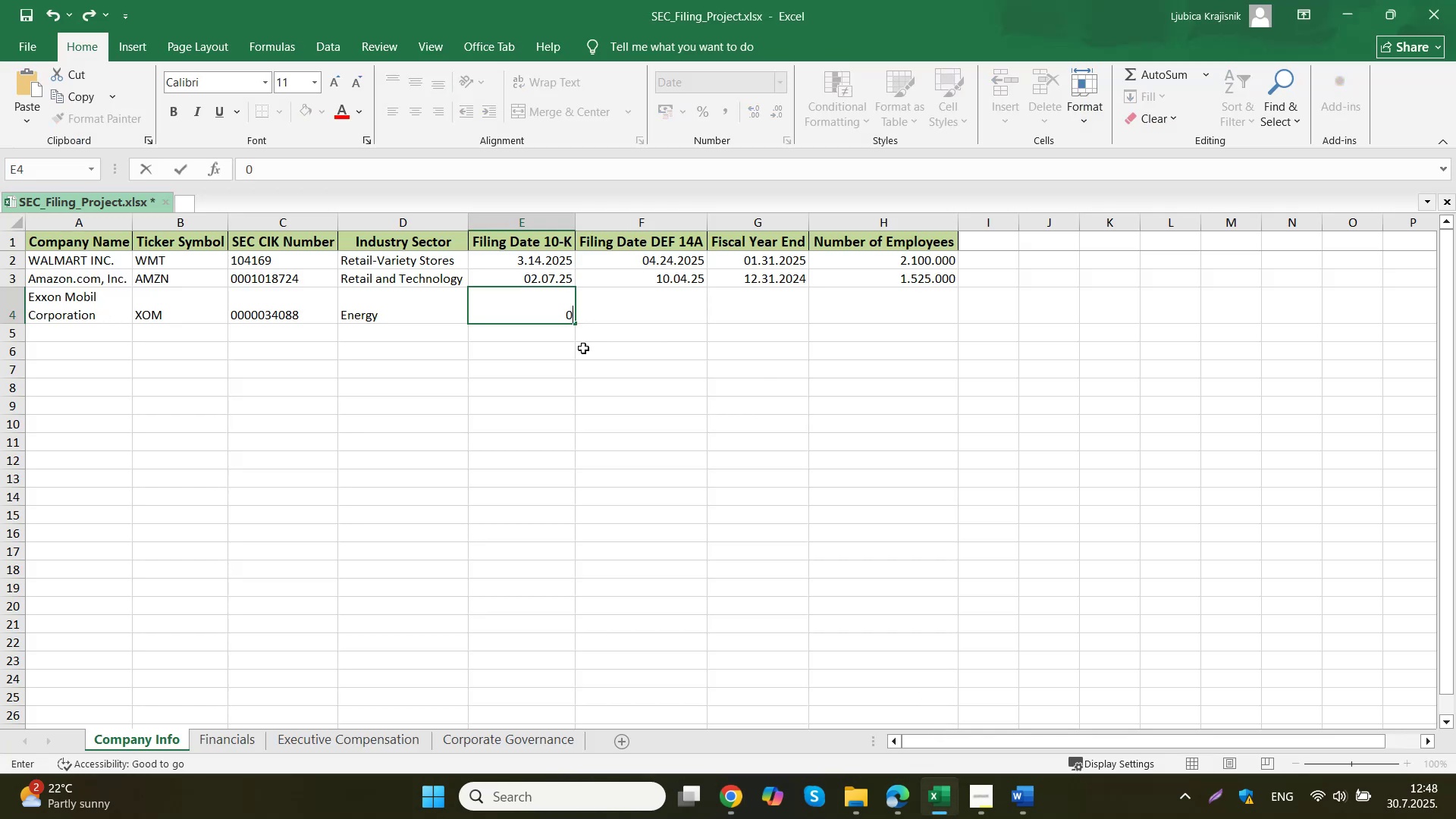 
key(Numpad1)
 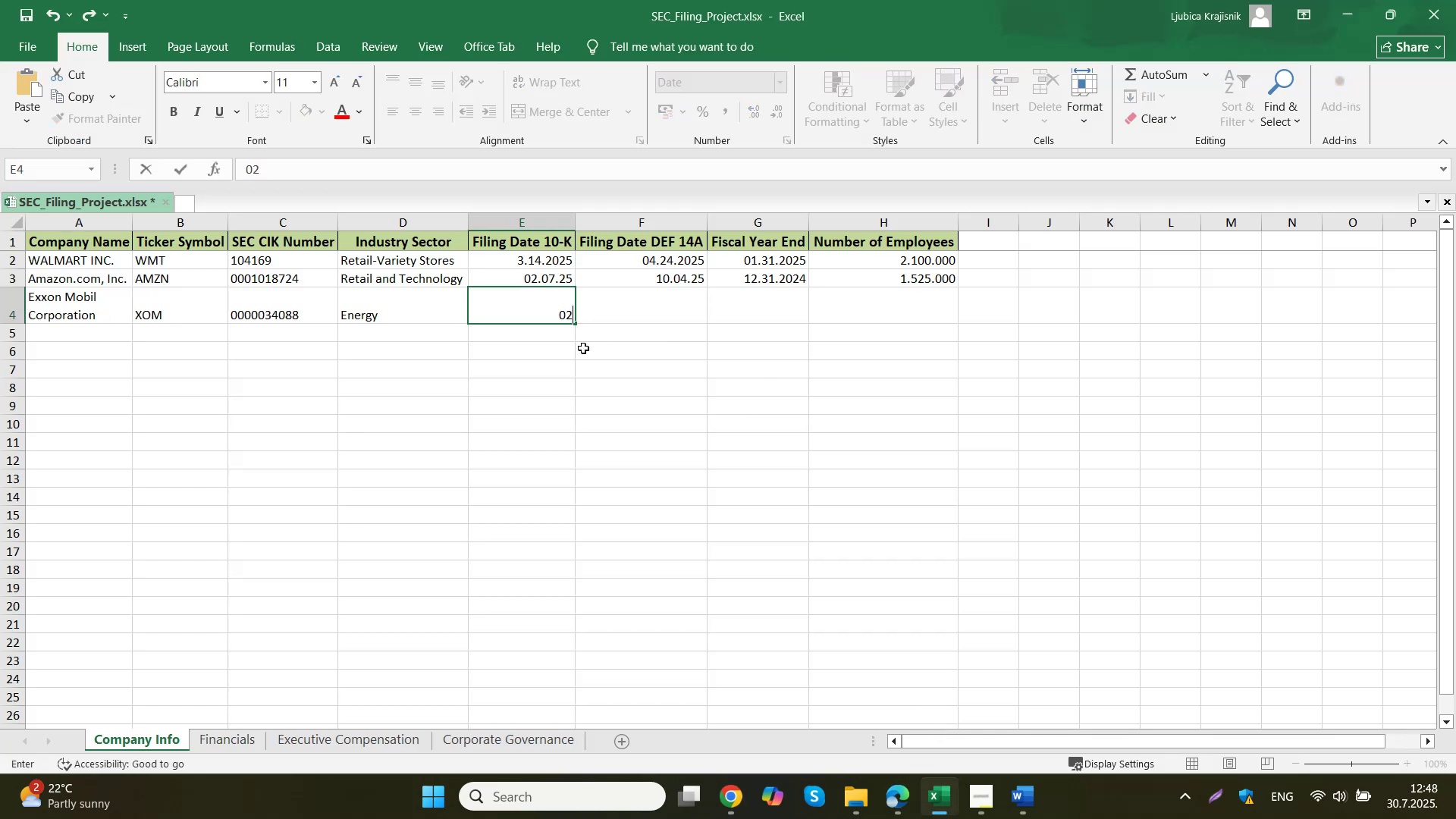 
key(Numpad9)
 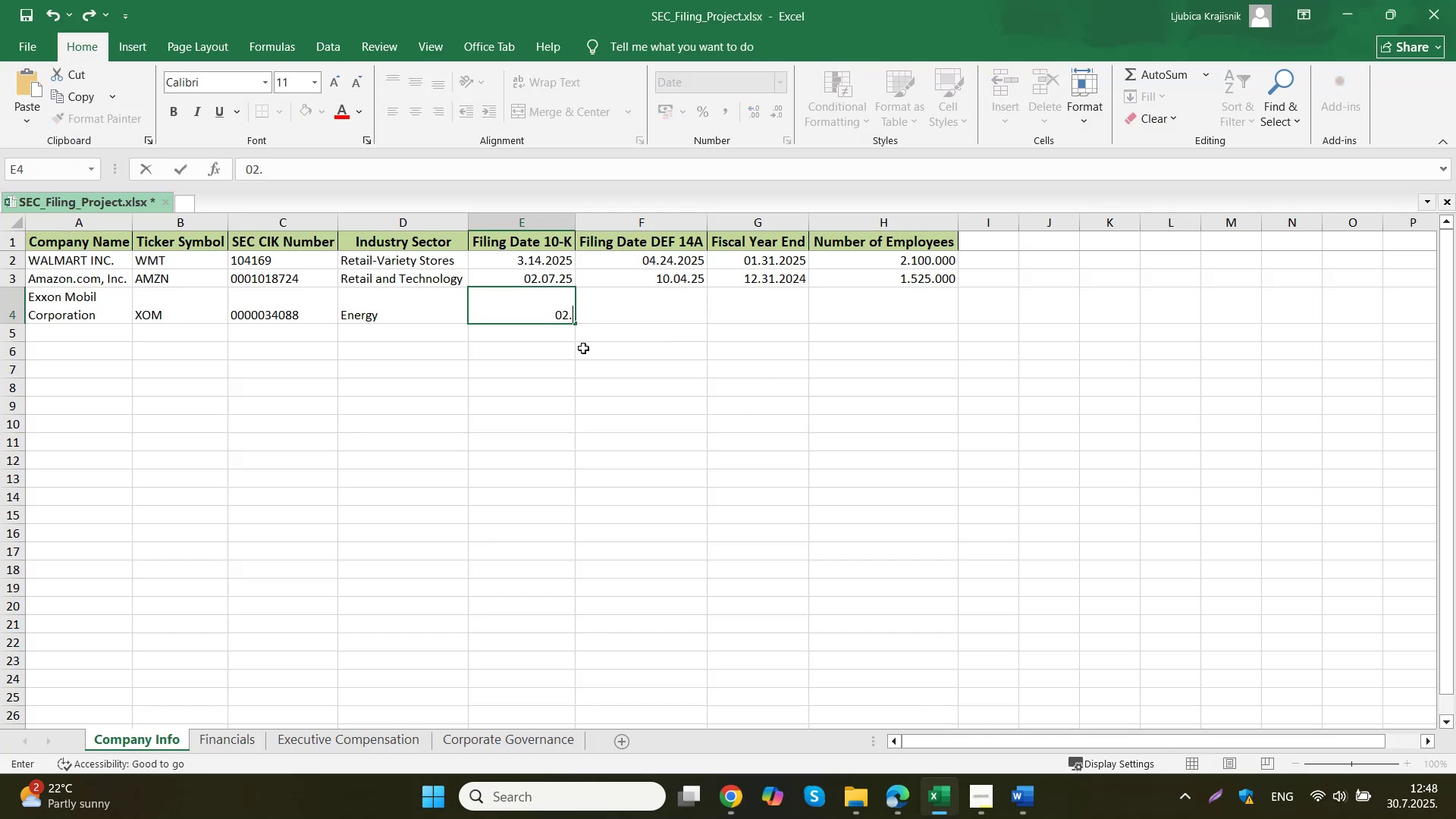 
key(Period)
 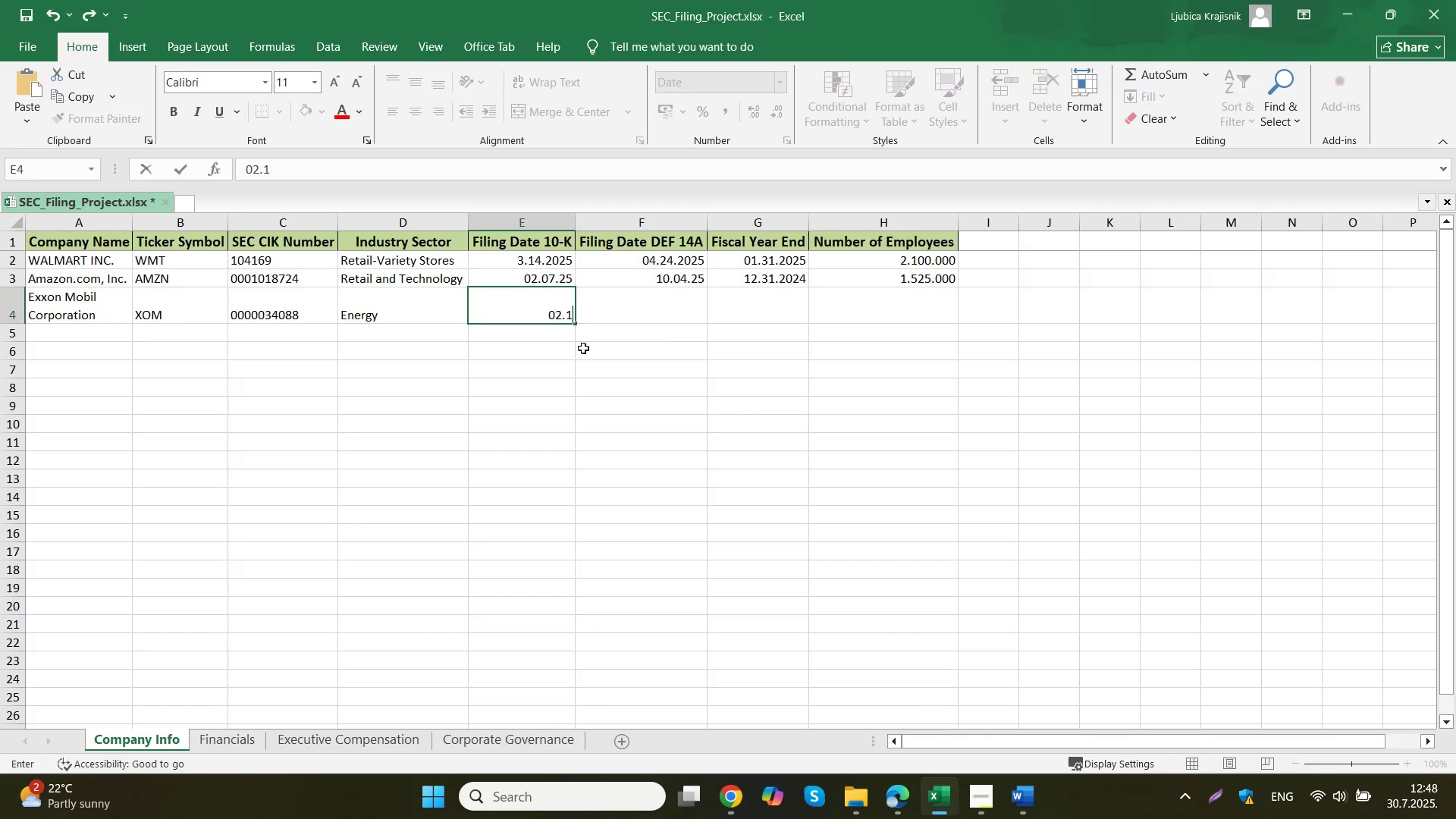 
key(Numpad2)
 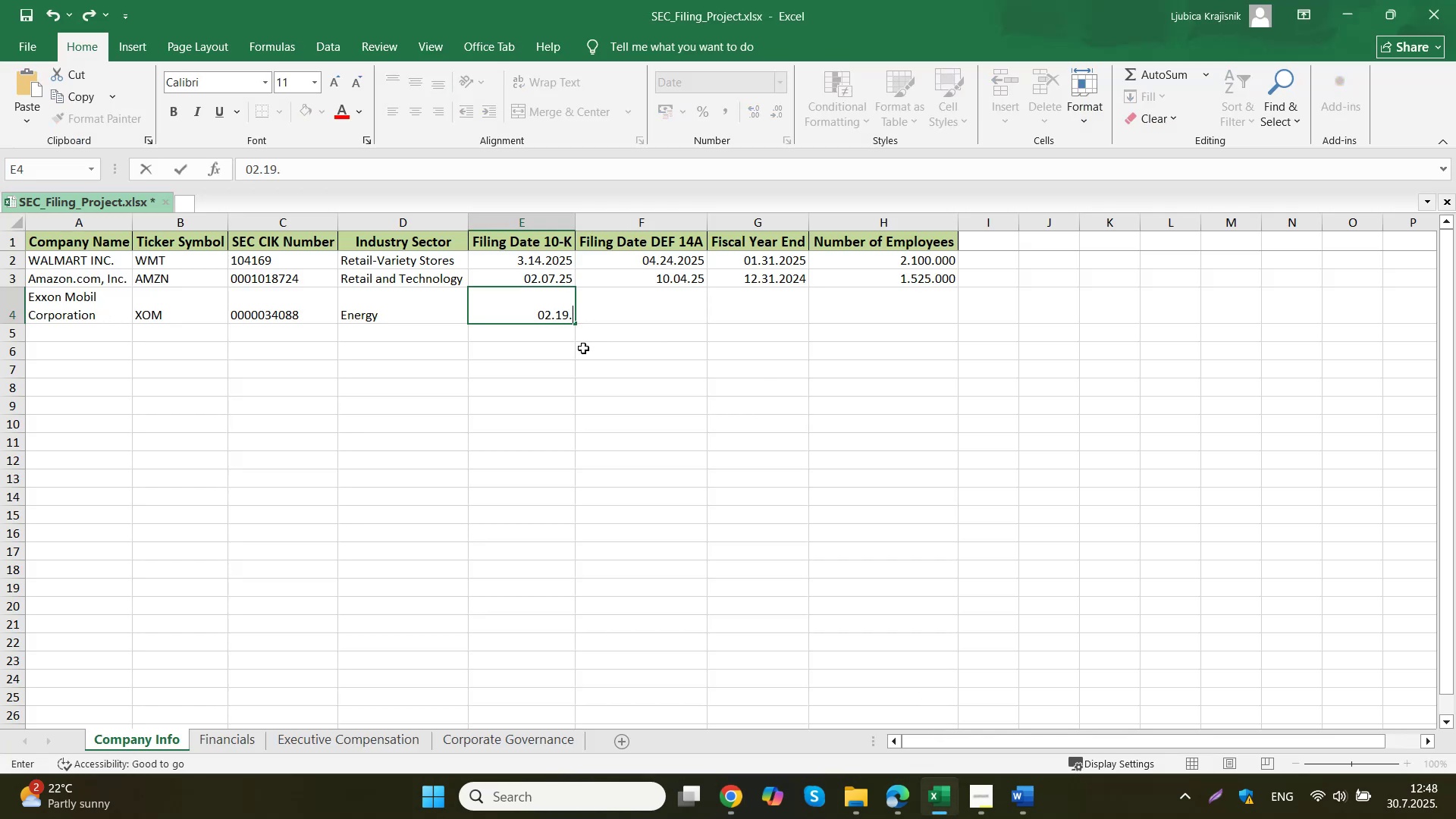 
key(Numpad0)
 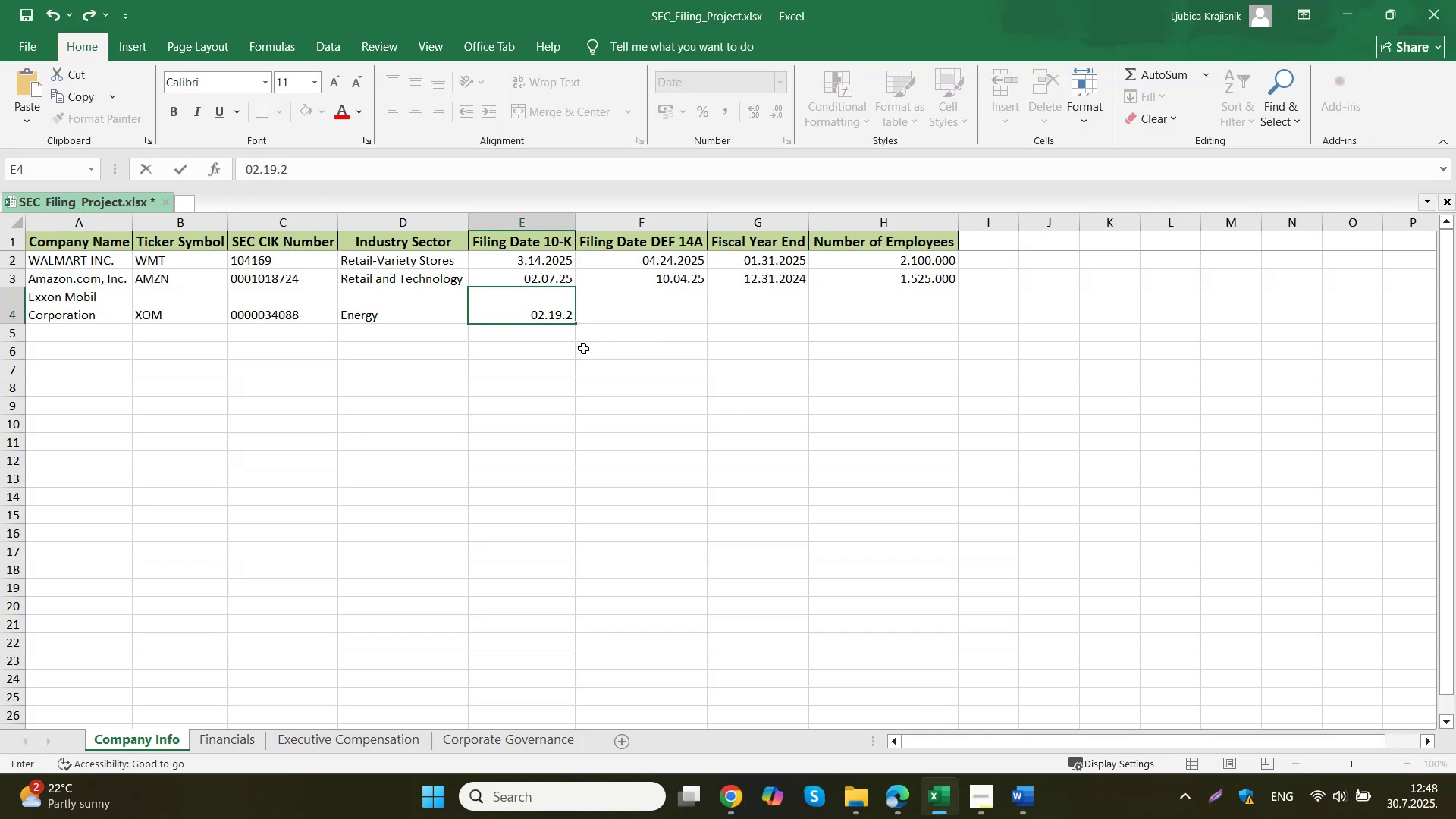 
key(Numpad2)
 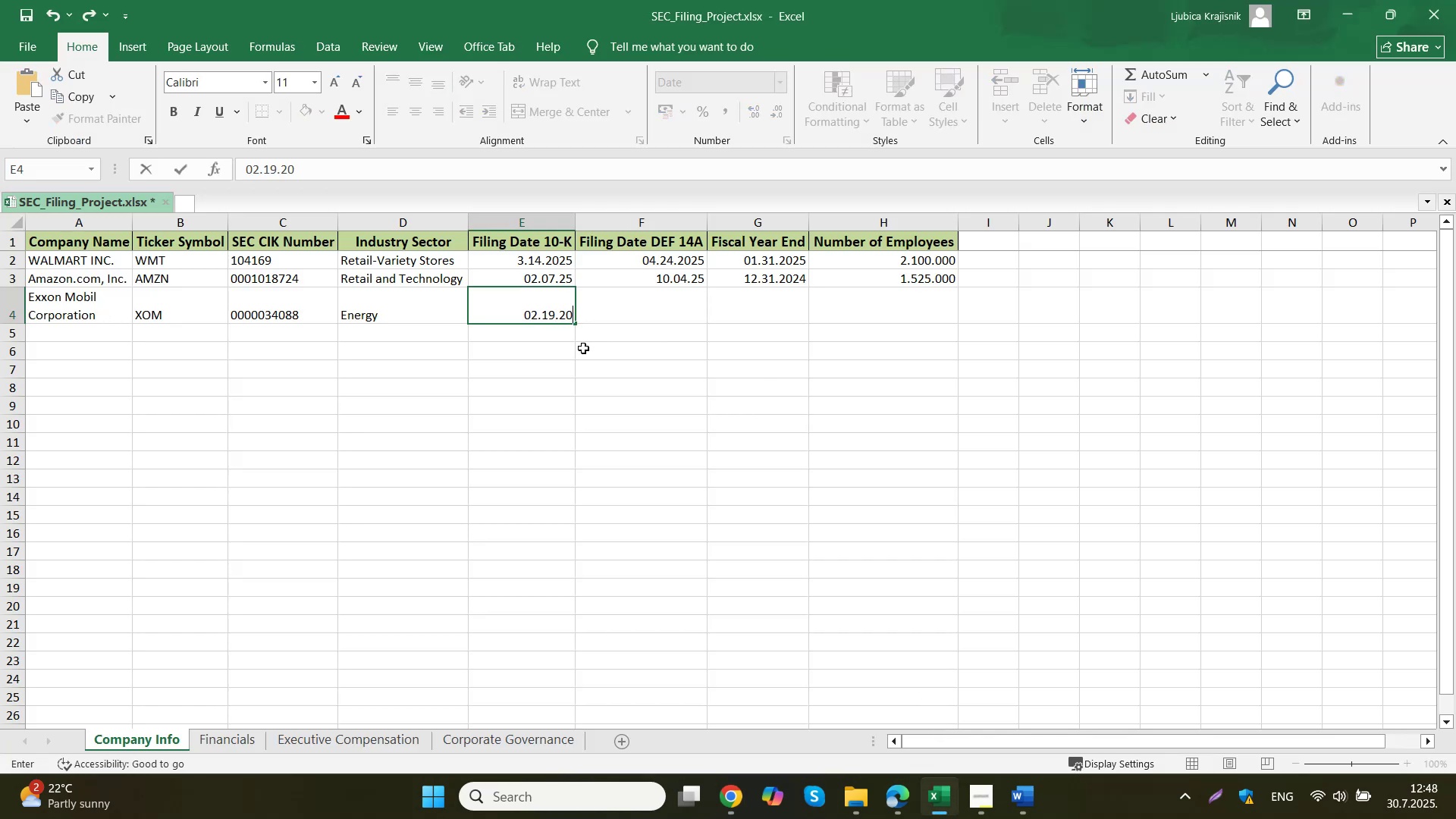 
key(Numpad5)
 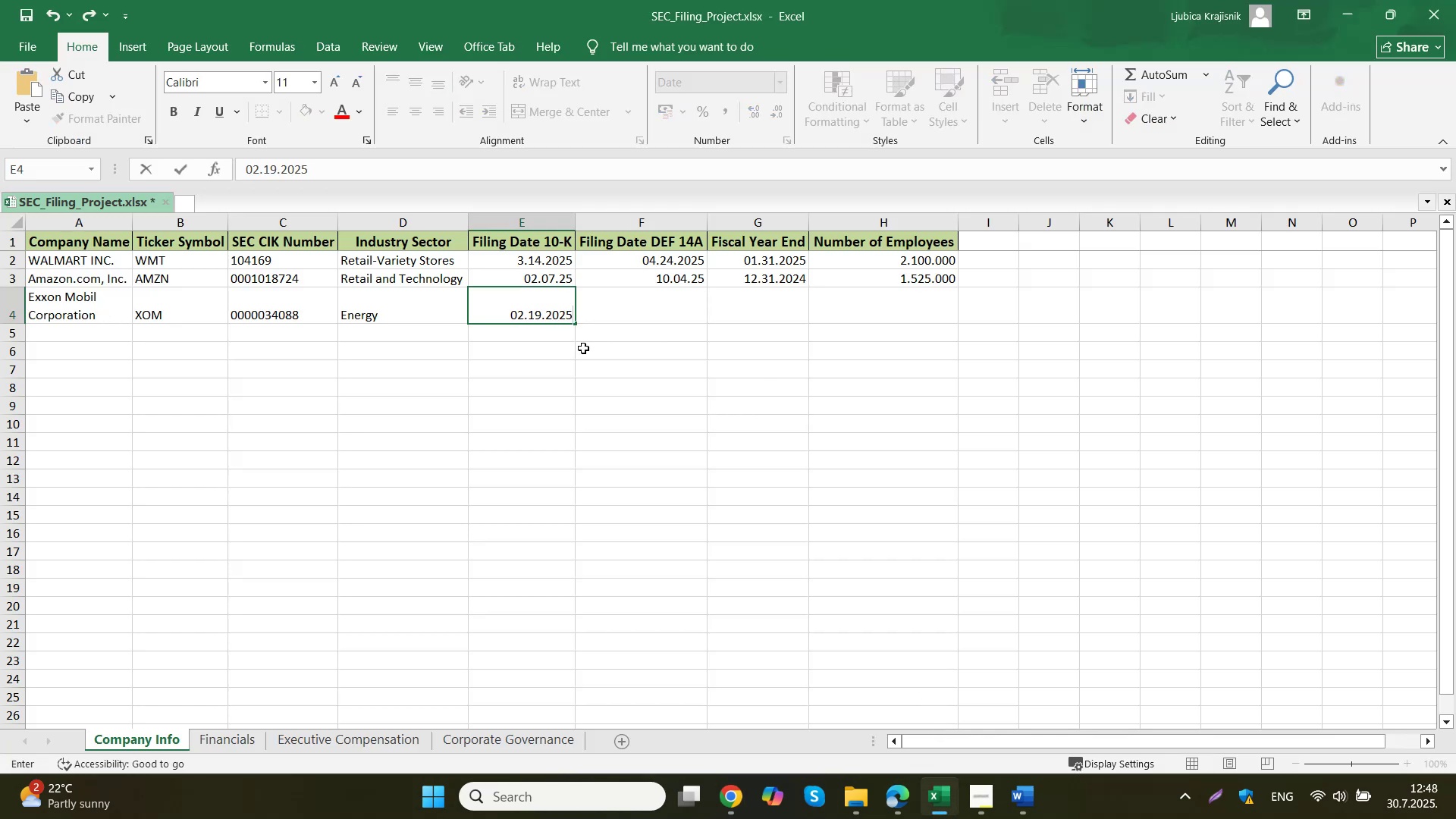 
key(Tab)
 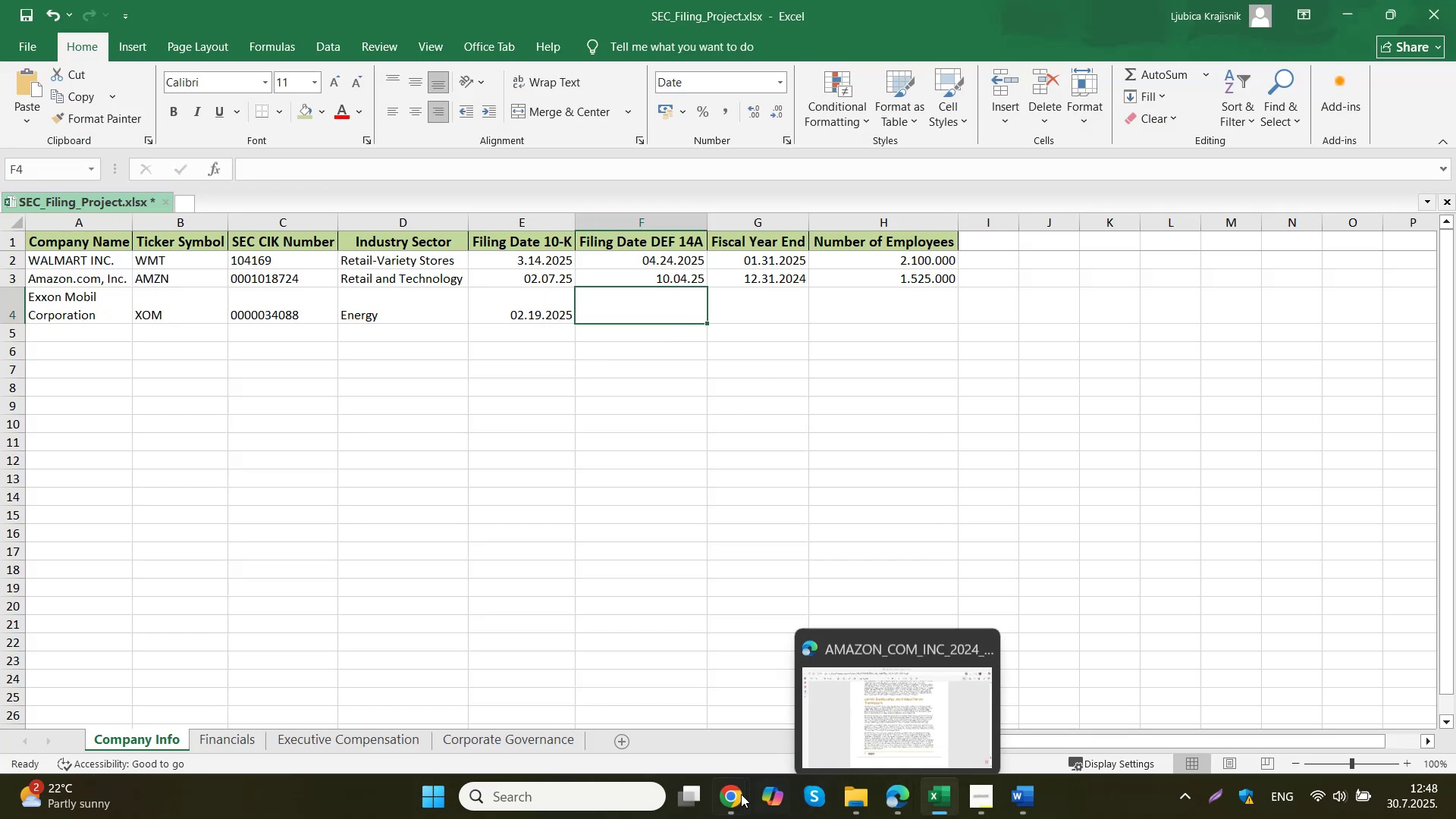 
scroll: coordinate [941, 499], scroll_direction: down, amount: 3.0
 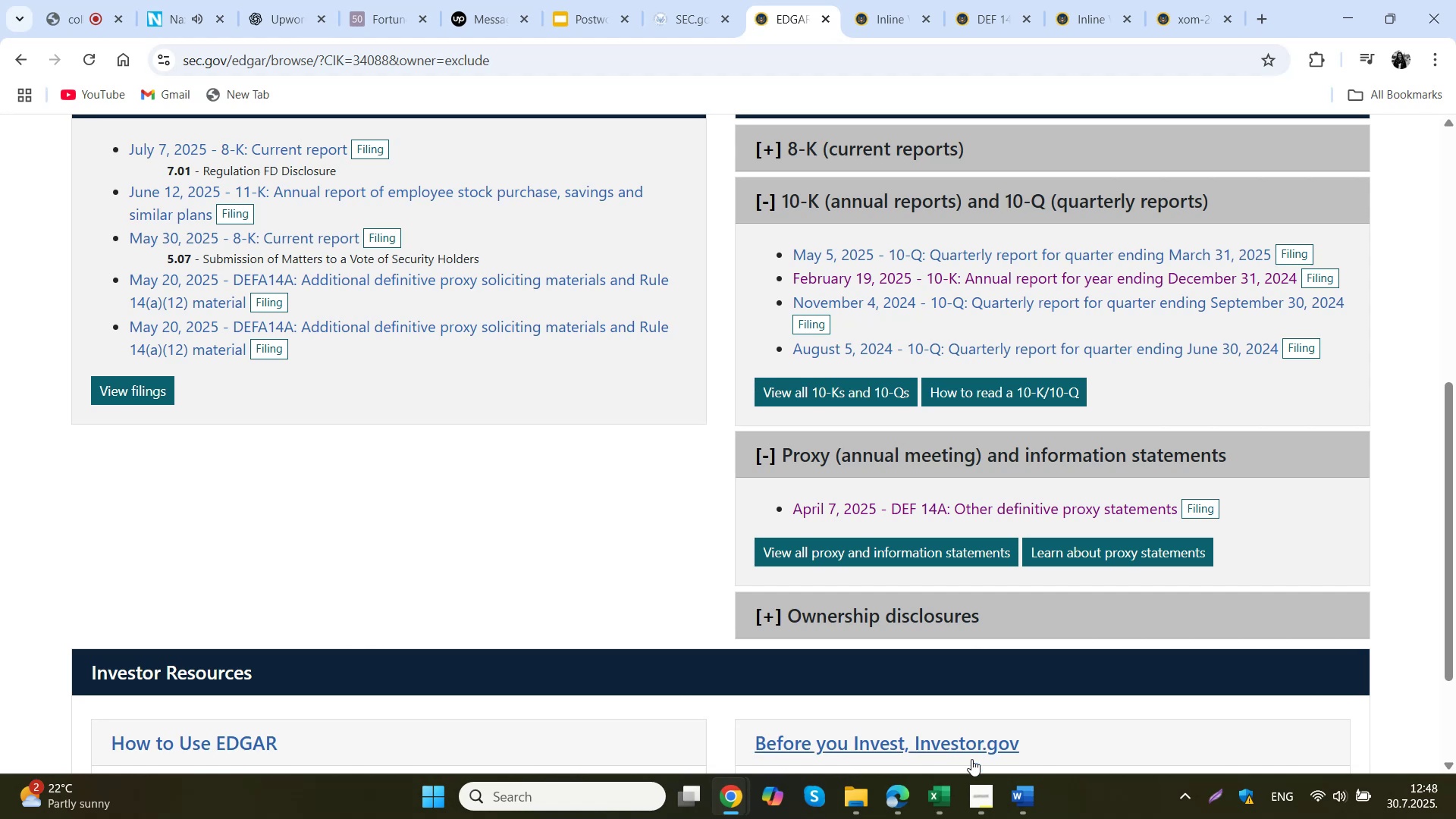 
left_click([953, 803])
 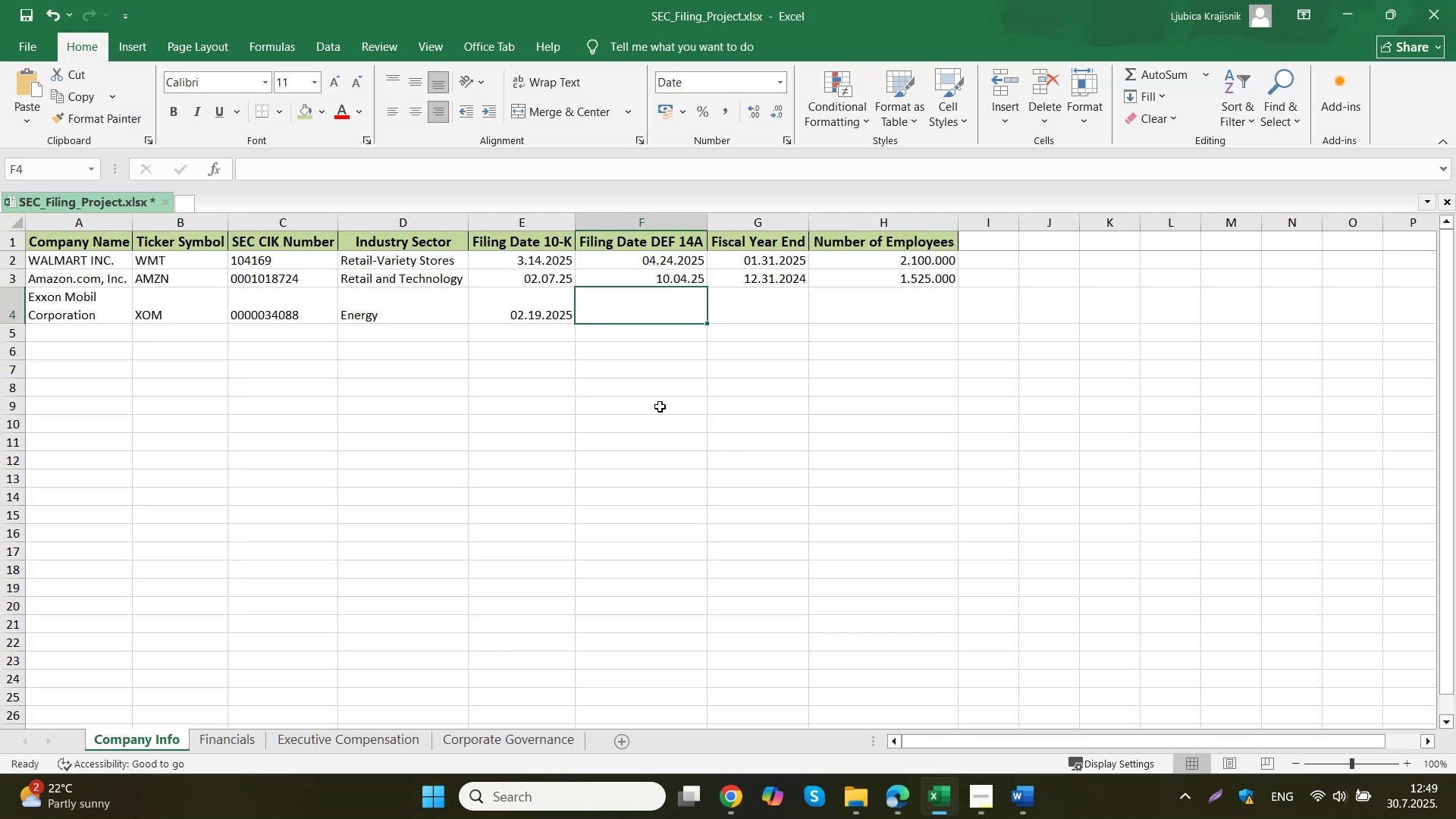 
key(Numpad0)
 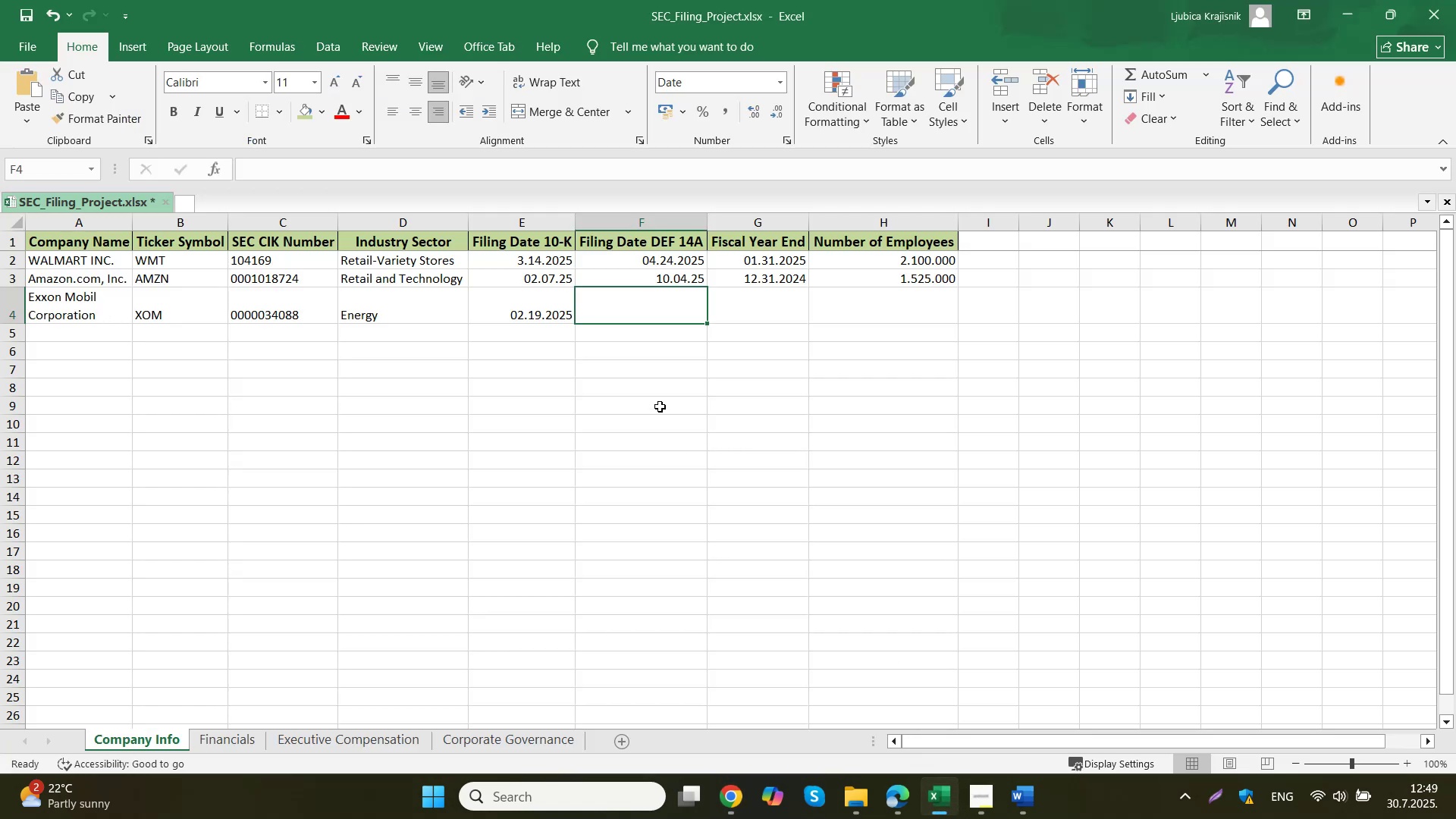 
key(Numpad4)
 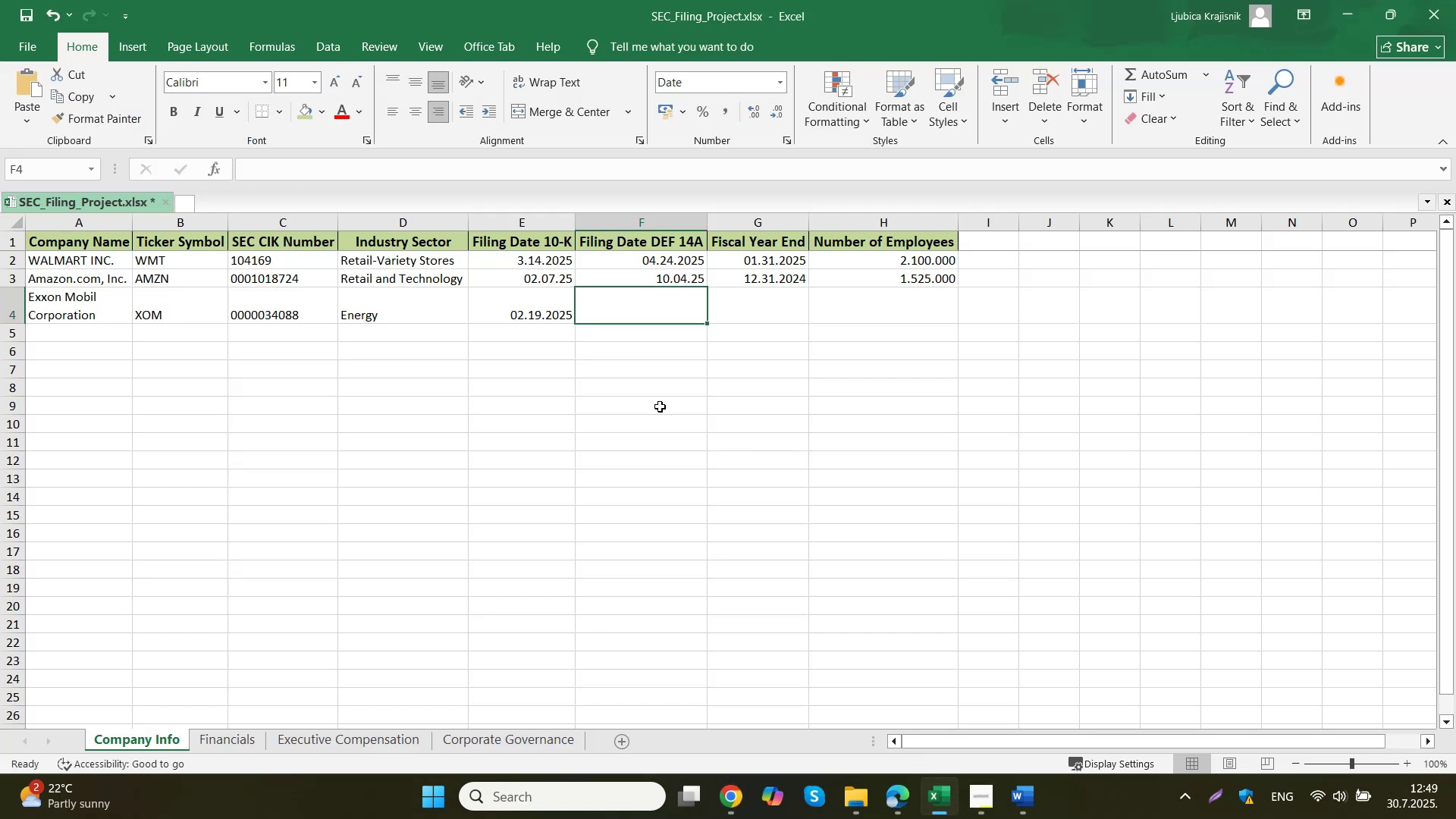 
key(Period)
 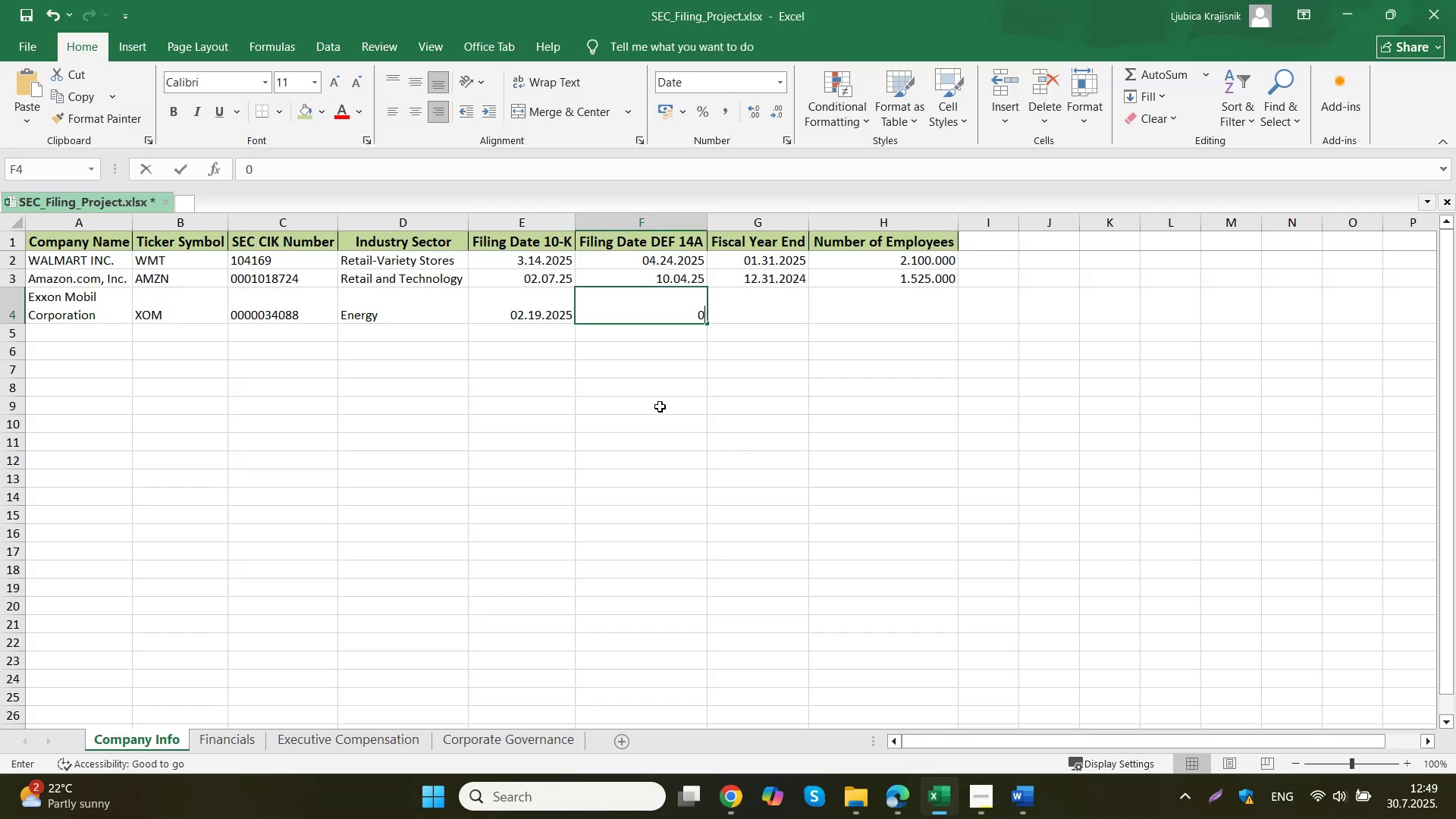 
key(Numpad0)
 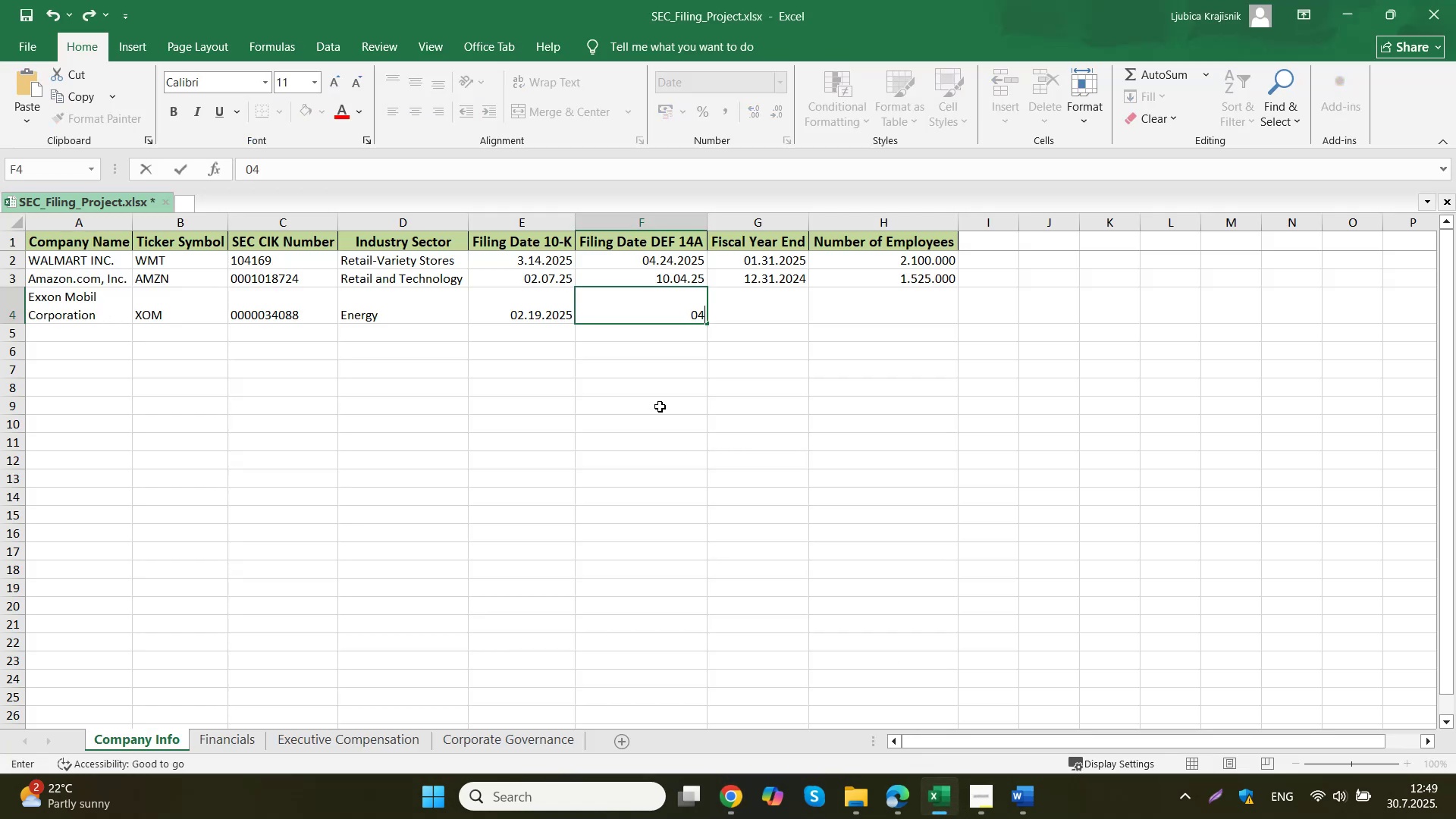 
key(Numpad7)
 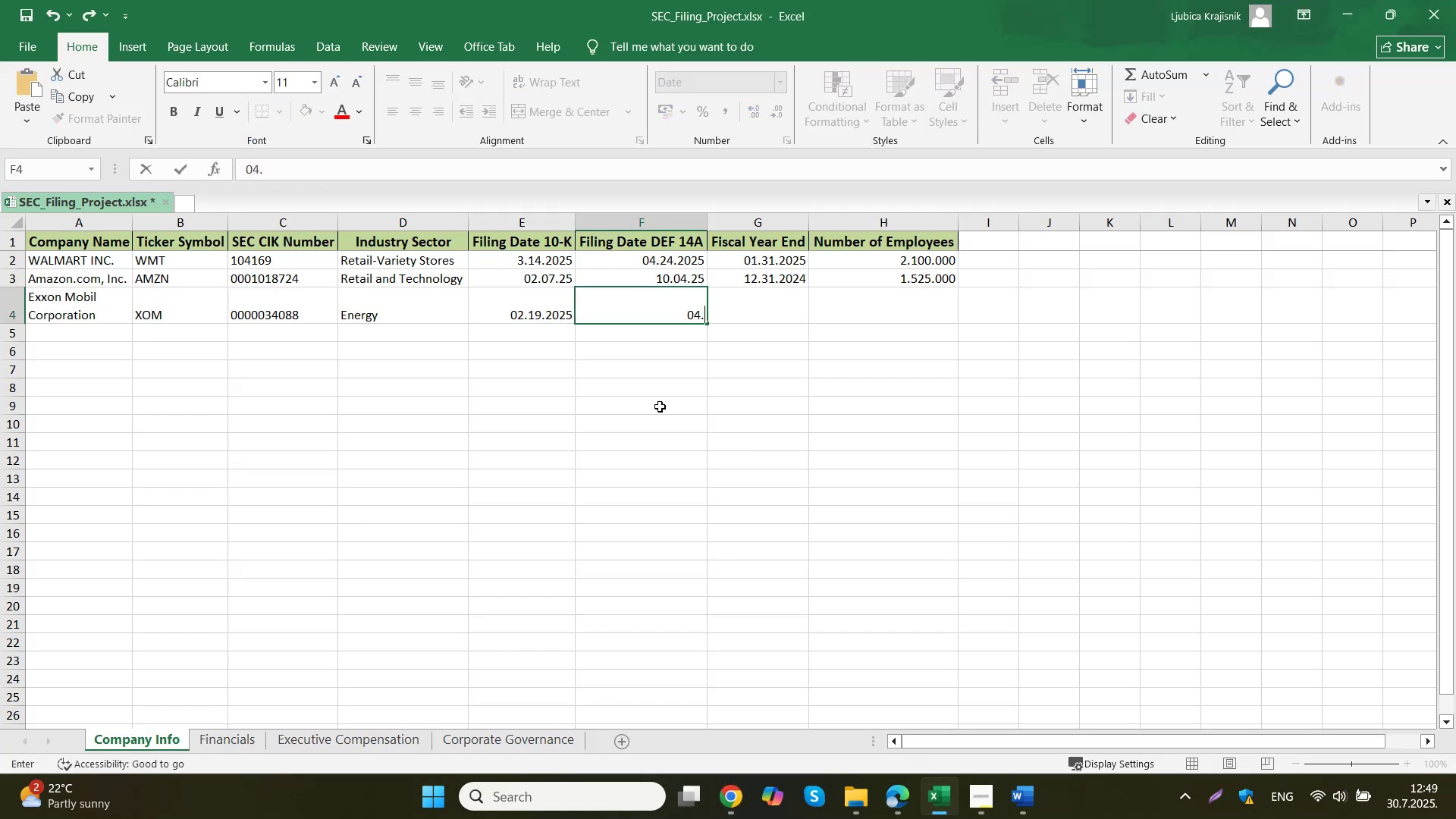 
key(Period)
 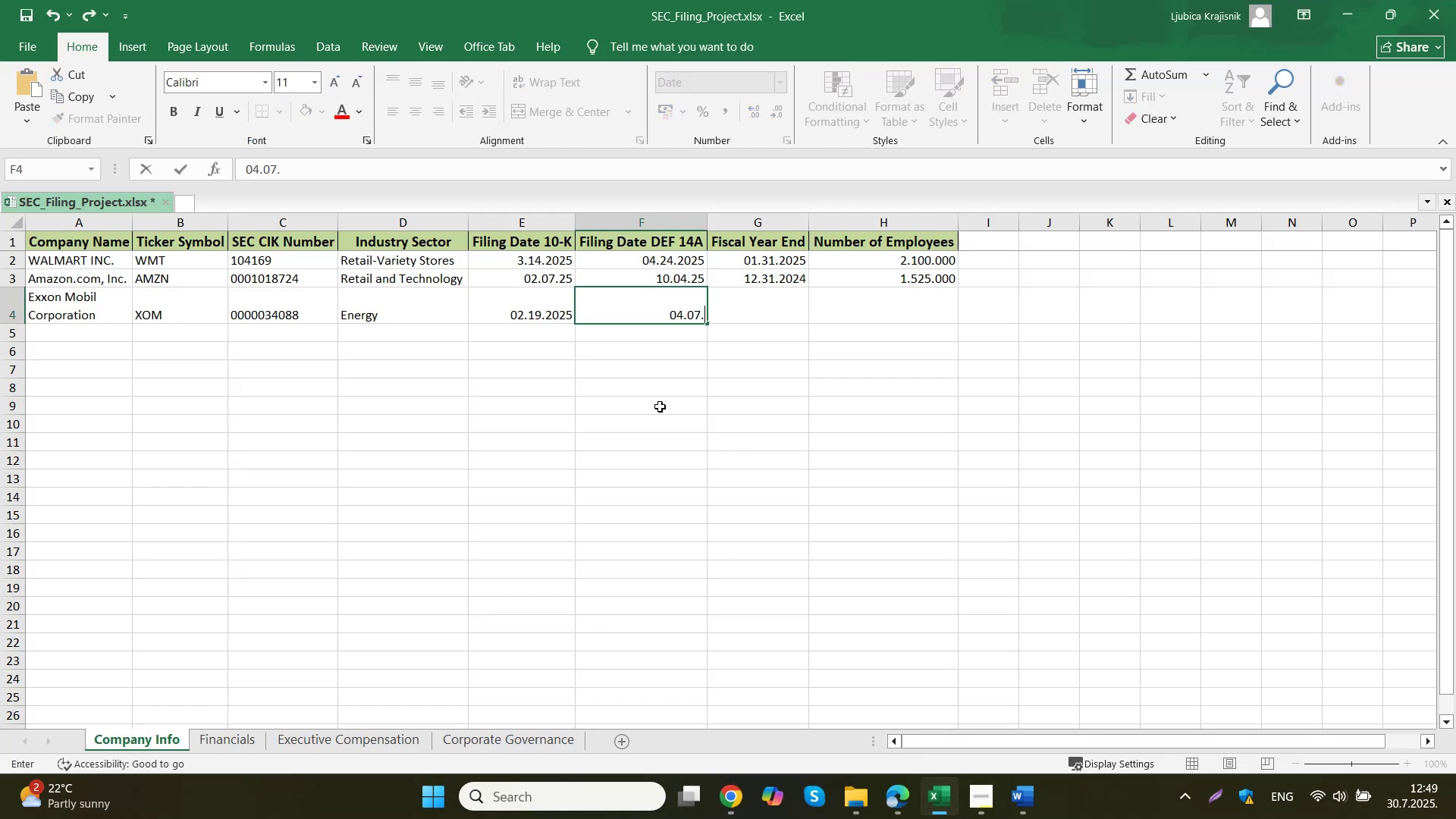 
key(Numpad0)
 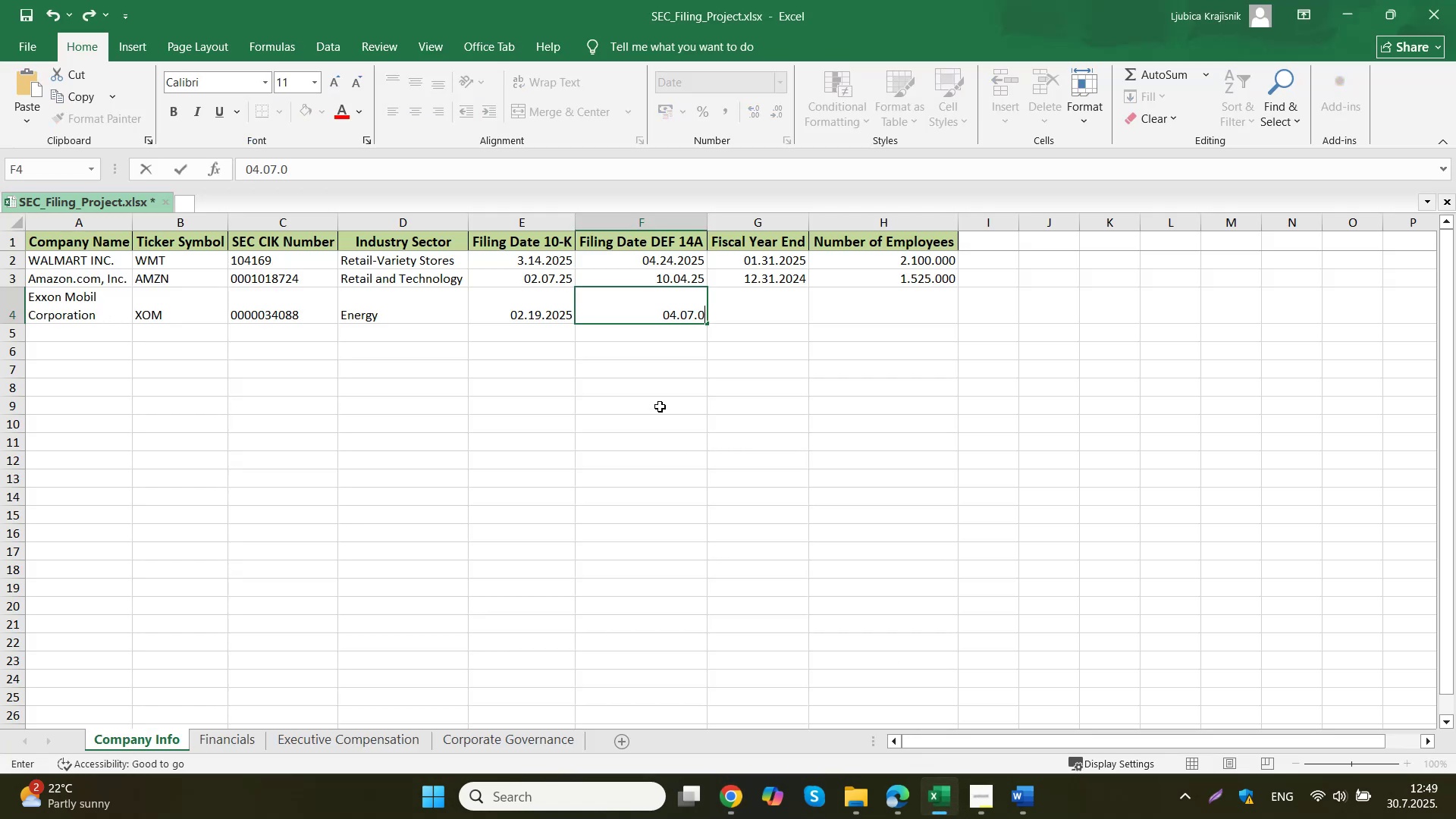 
key(Backspace)
 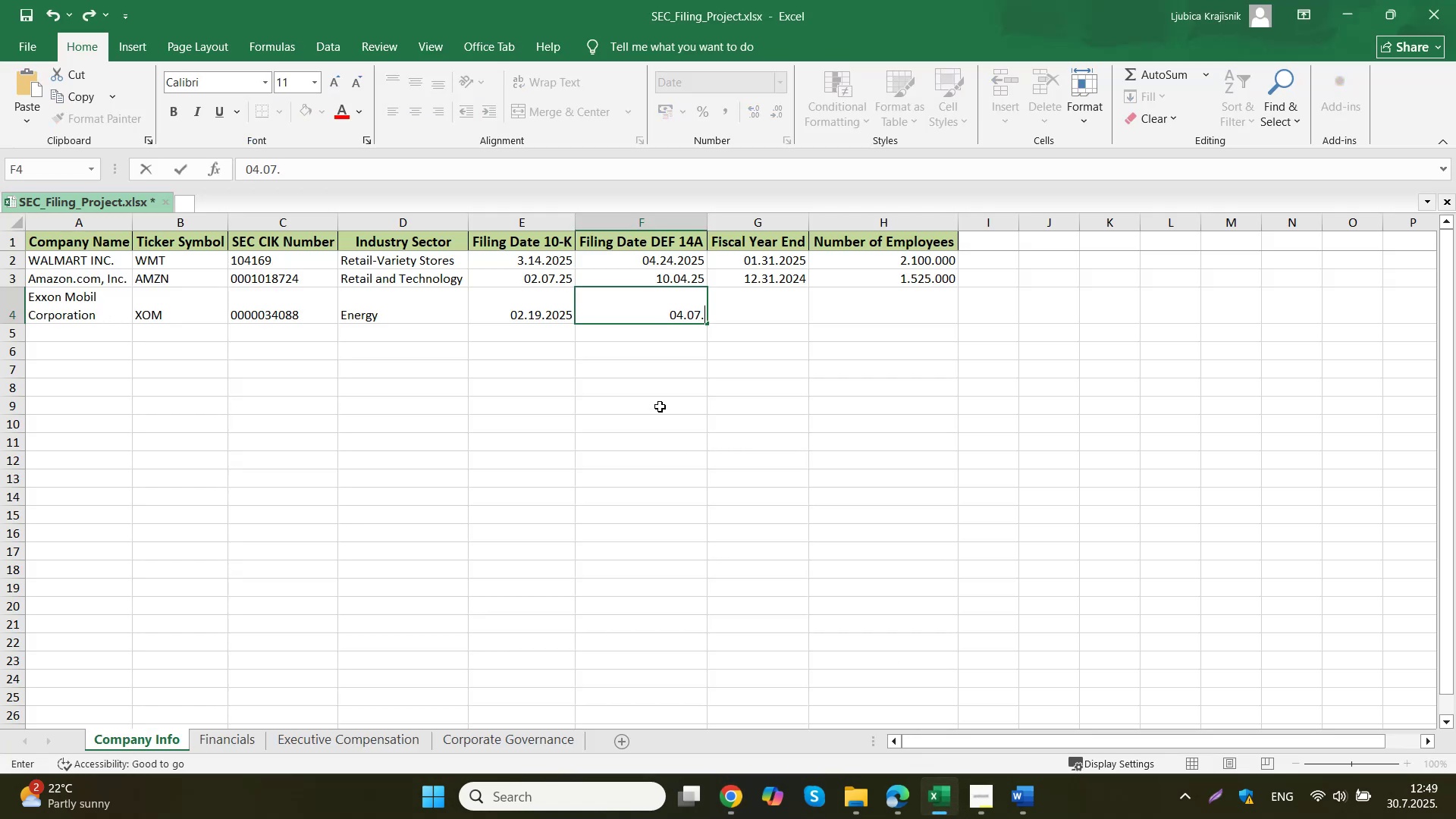 
key(Numpad2)
 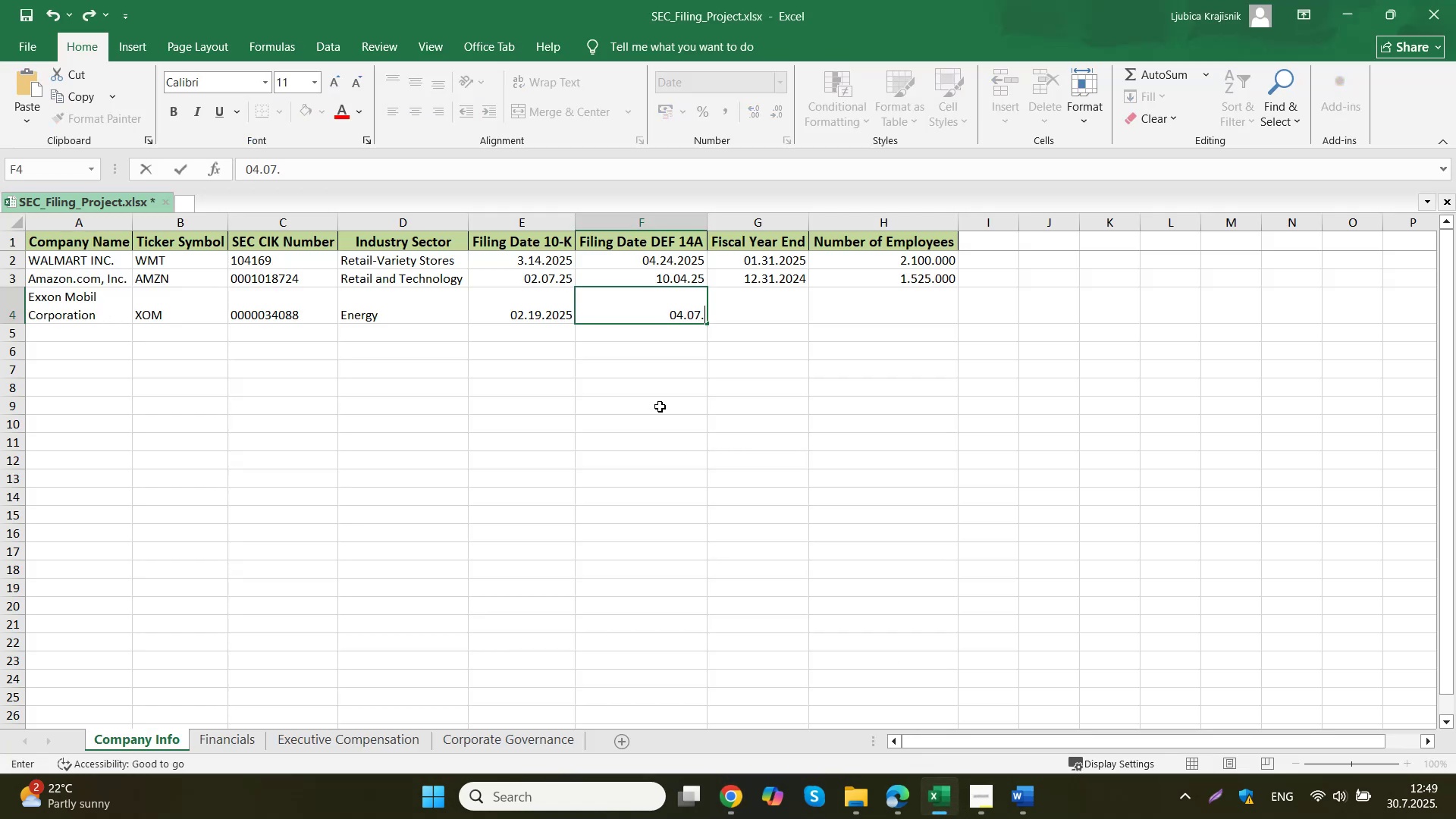 
key(Numpad0)
 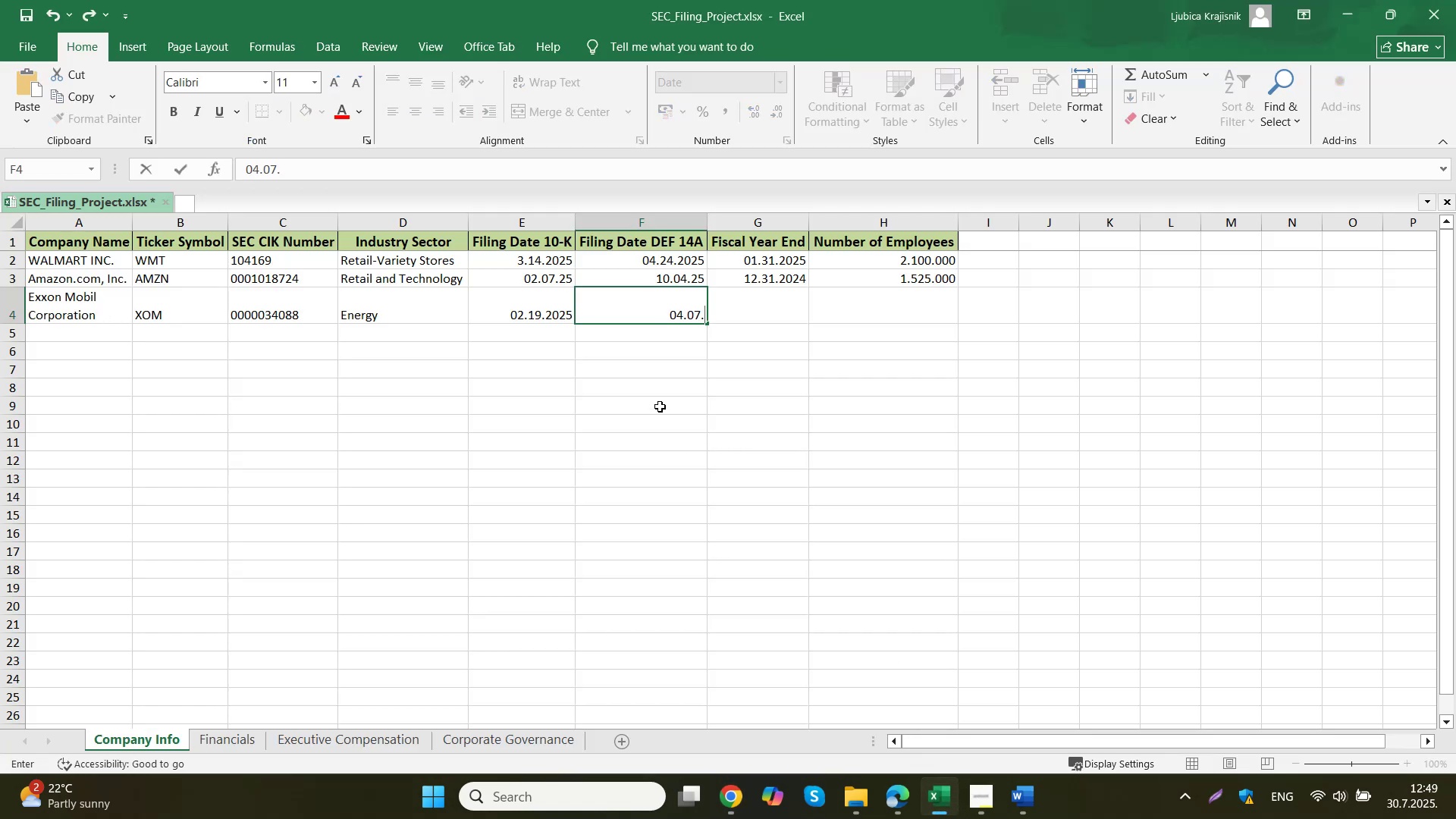 
key(Numpad2)
 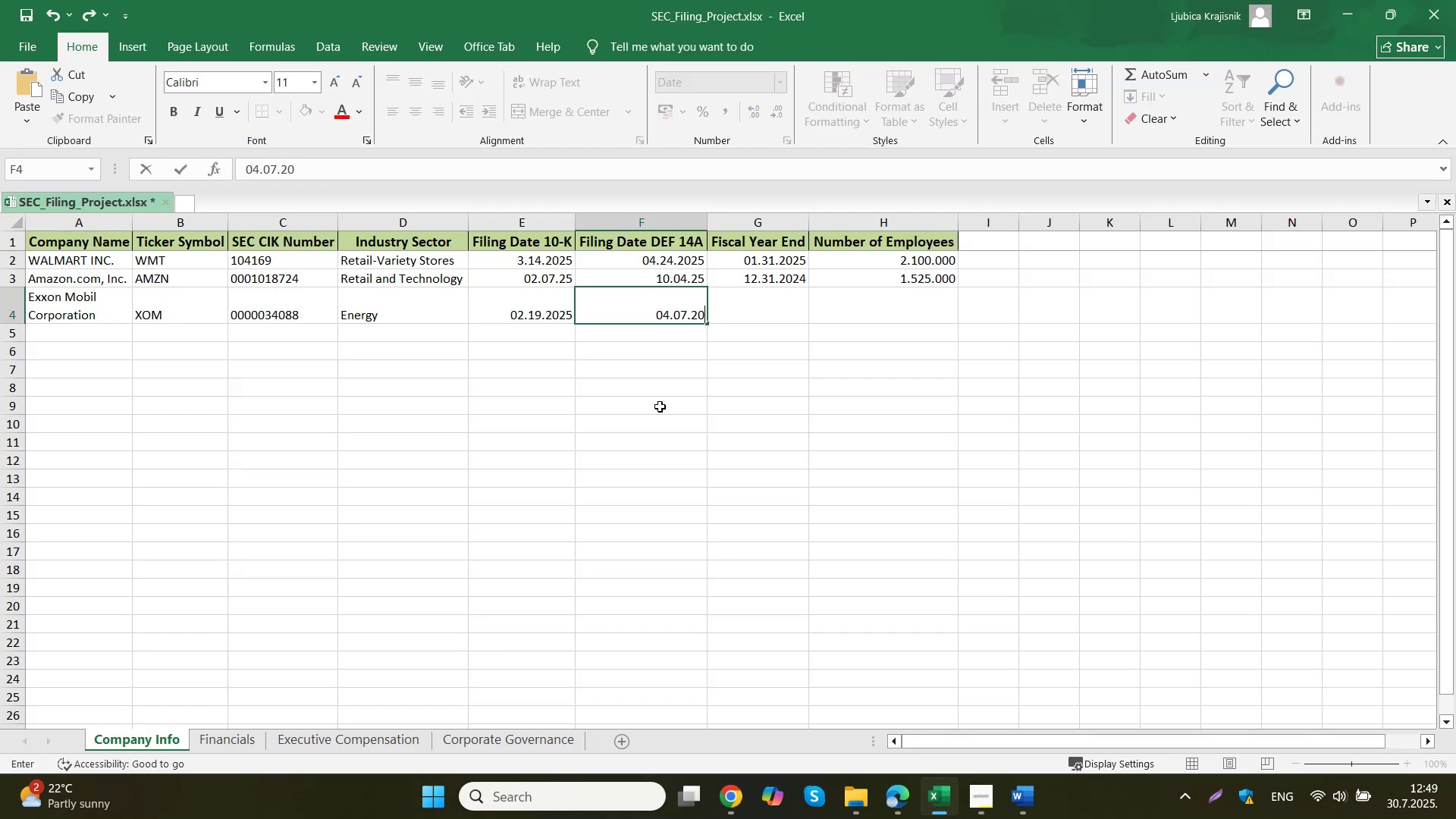 
key(Numpad5)
 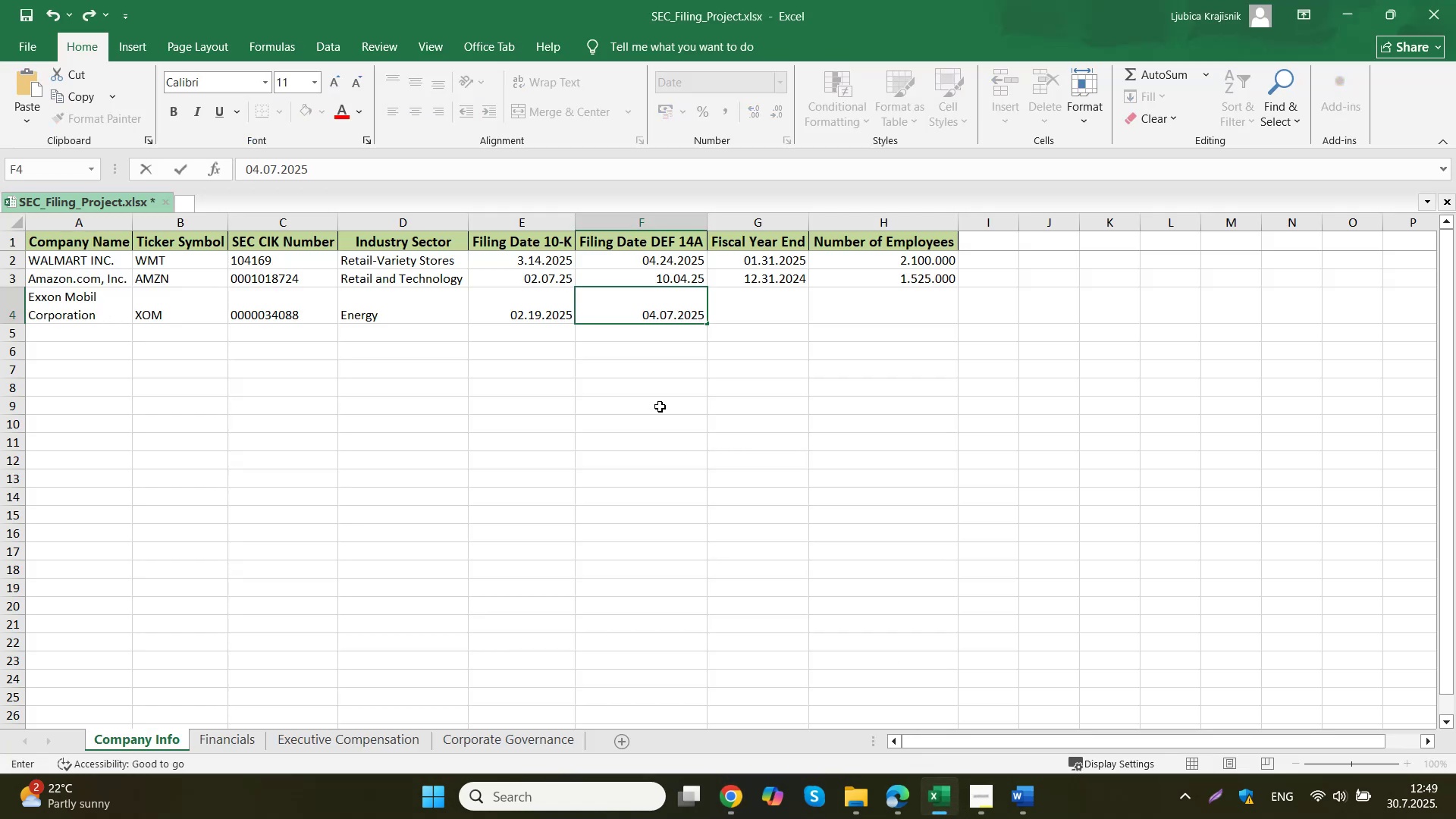 
key(Tab)
 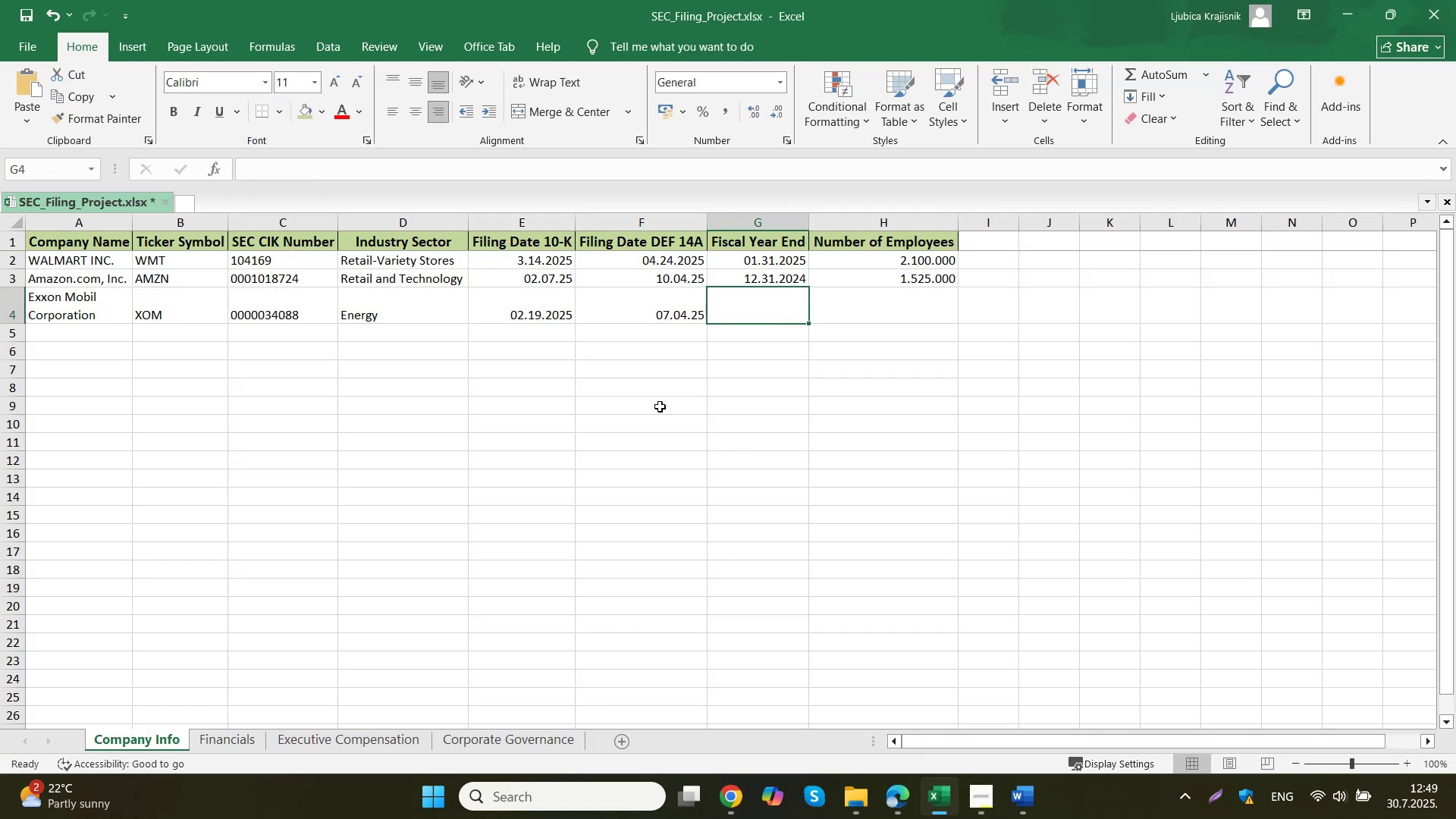 
key(Numpad1)
 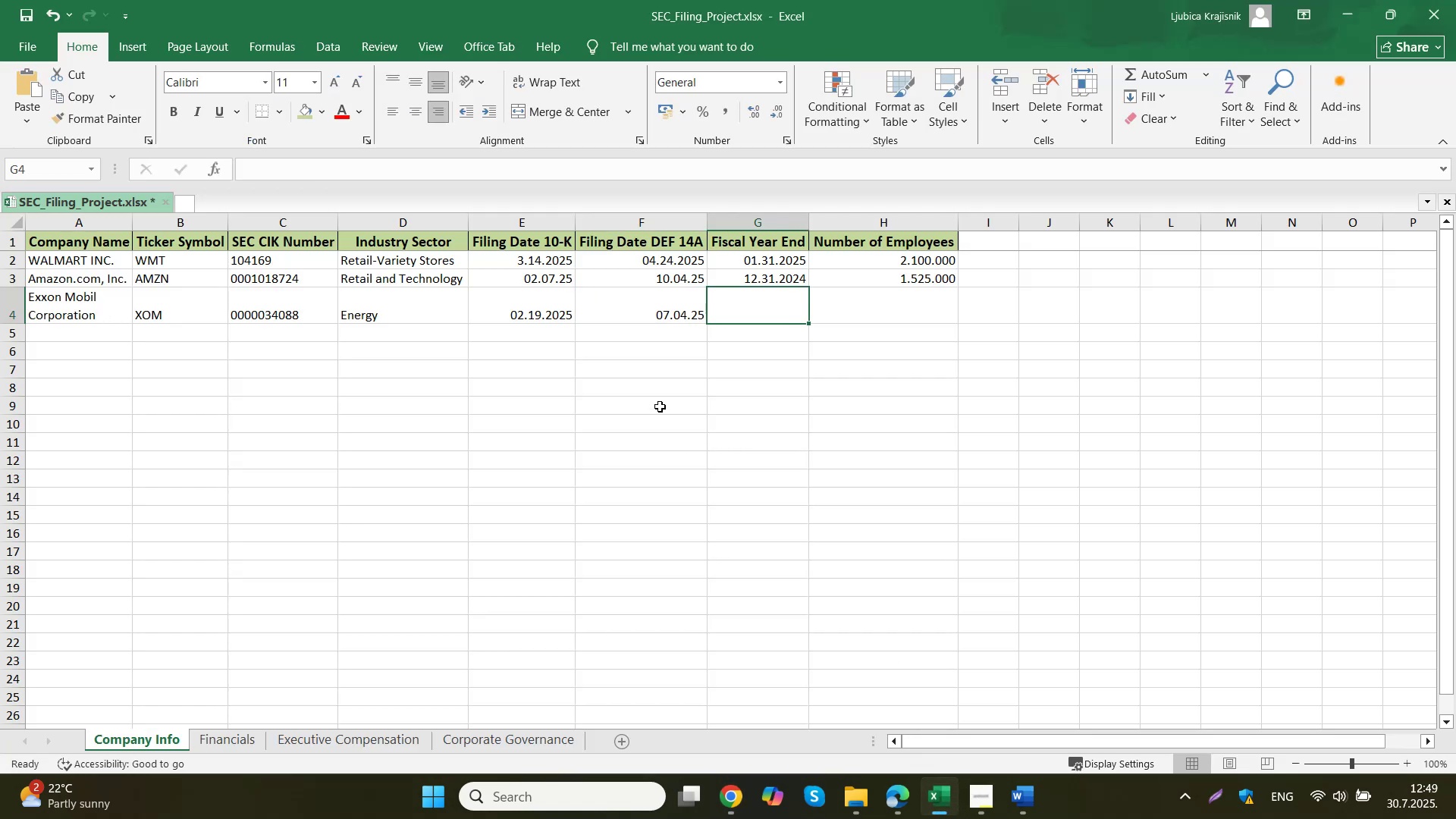 
key(Numpad2)
 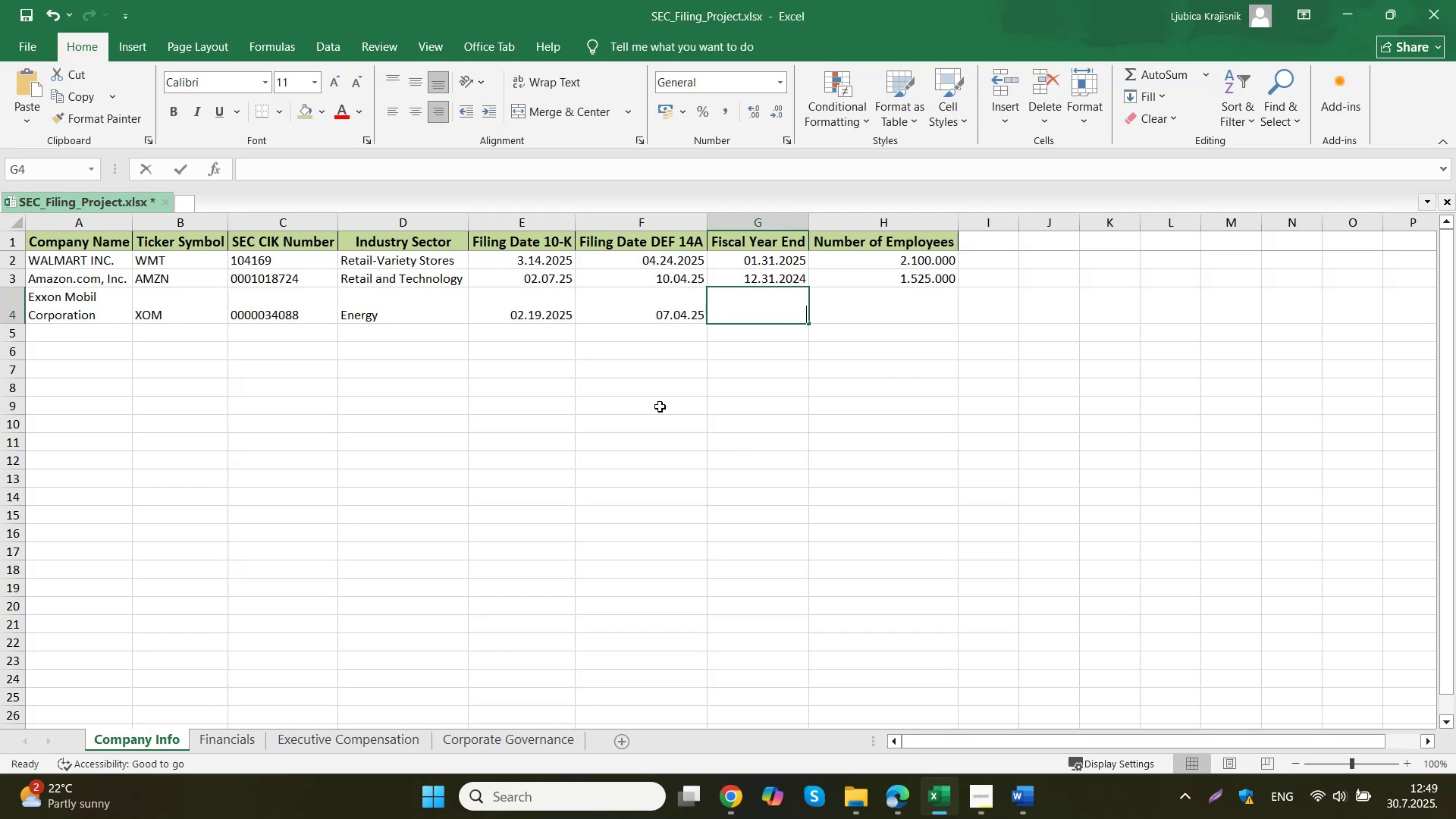 
key(Period)
 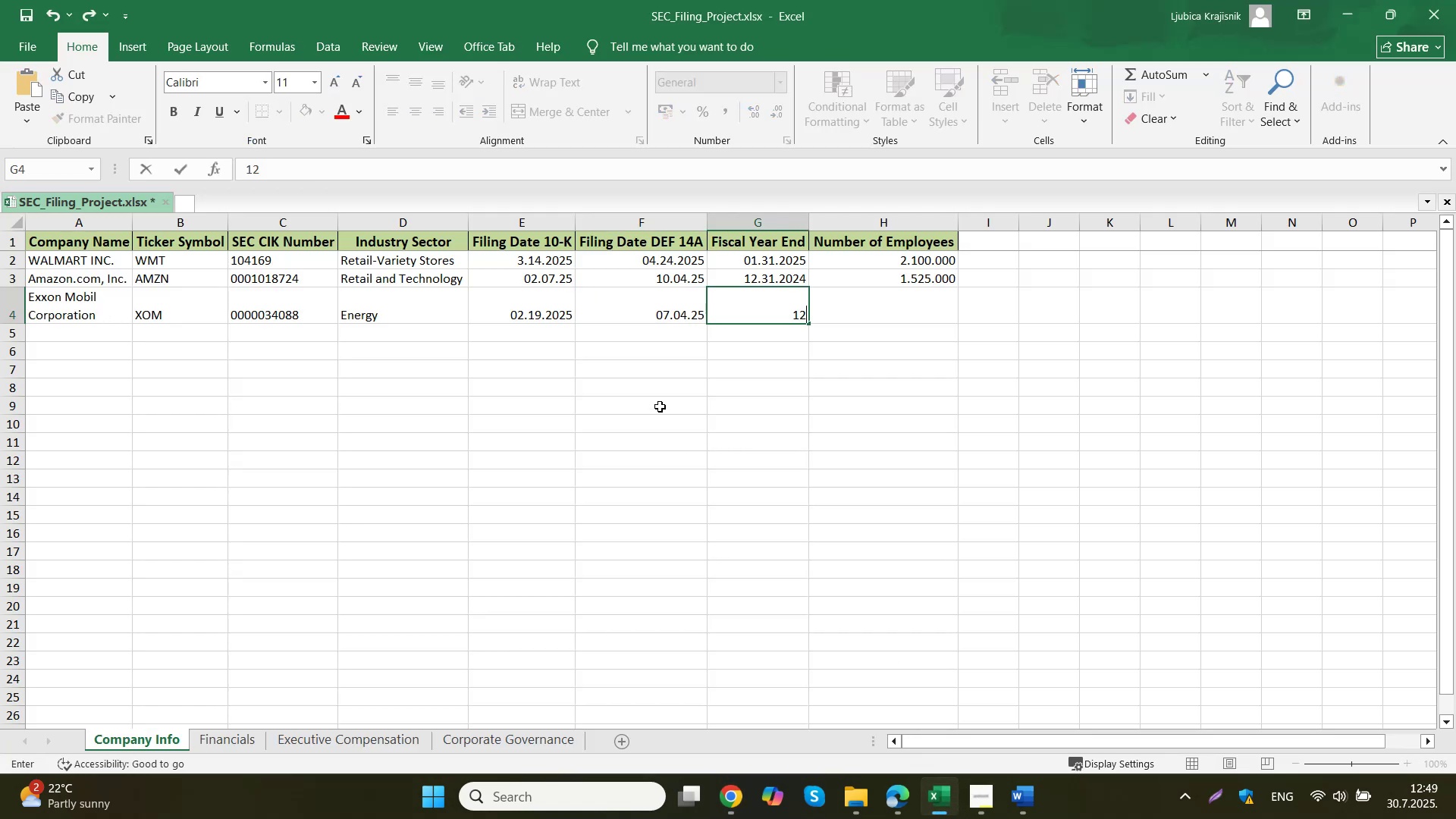 
key(Numpad3)
 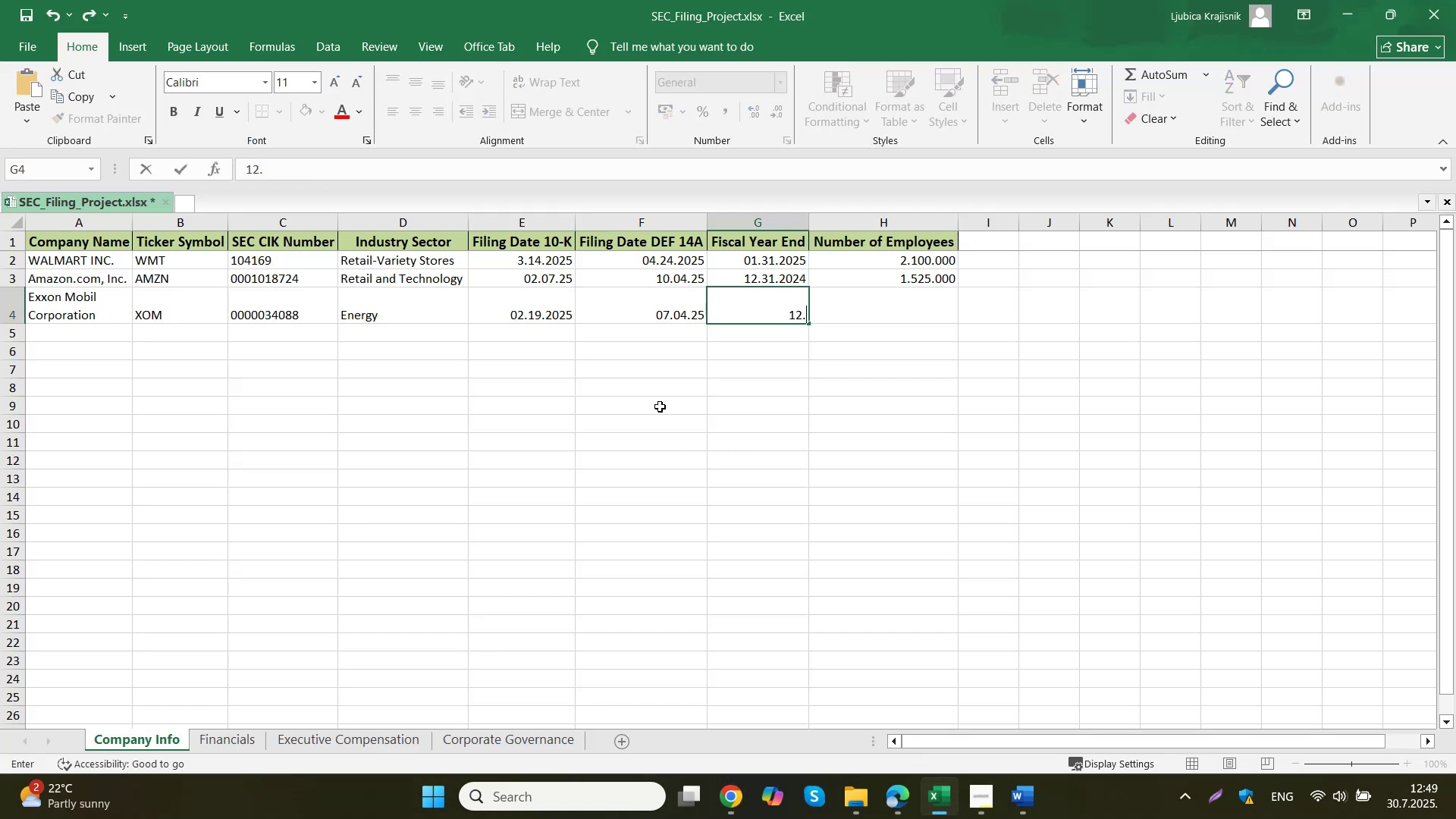 
key(Numpad1)
 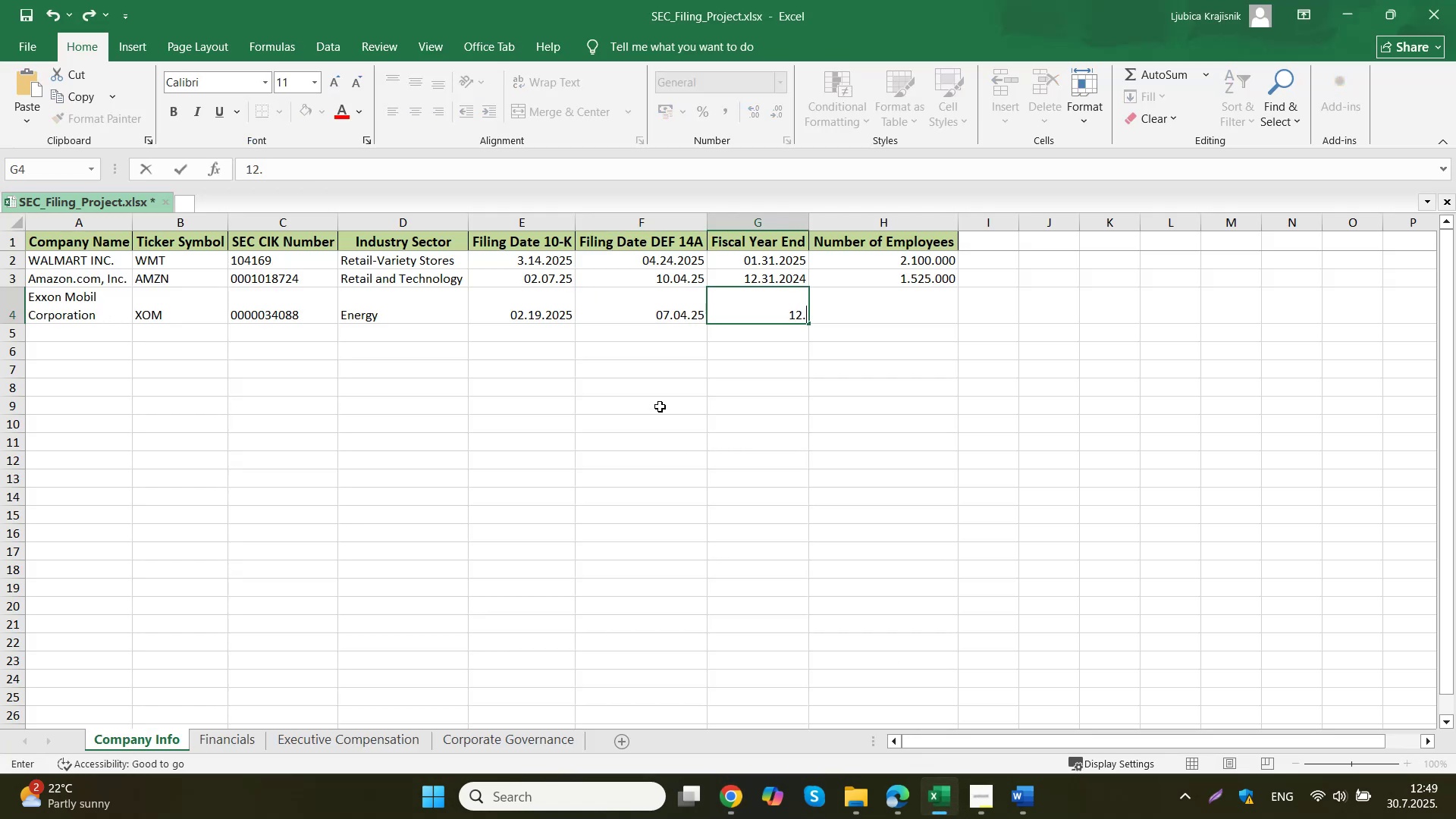 
key(Period)
 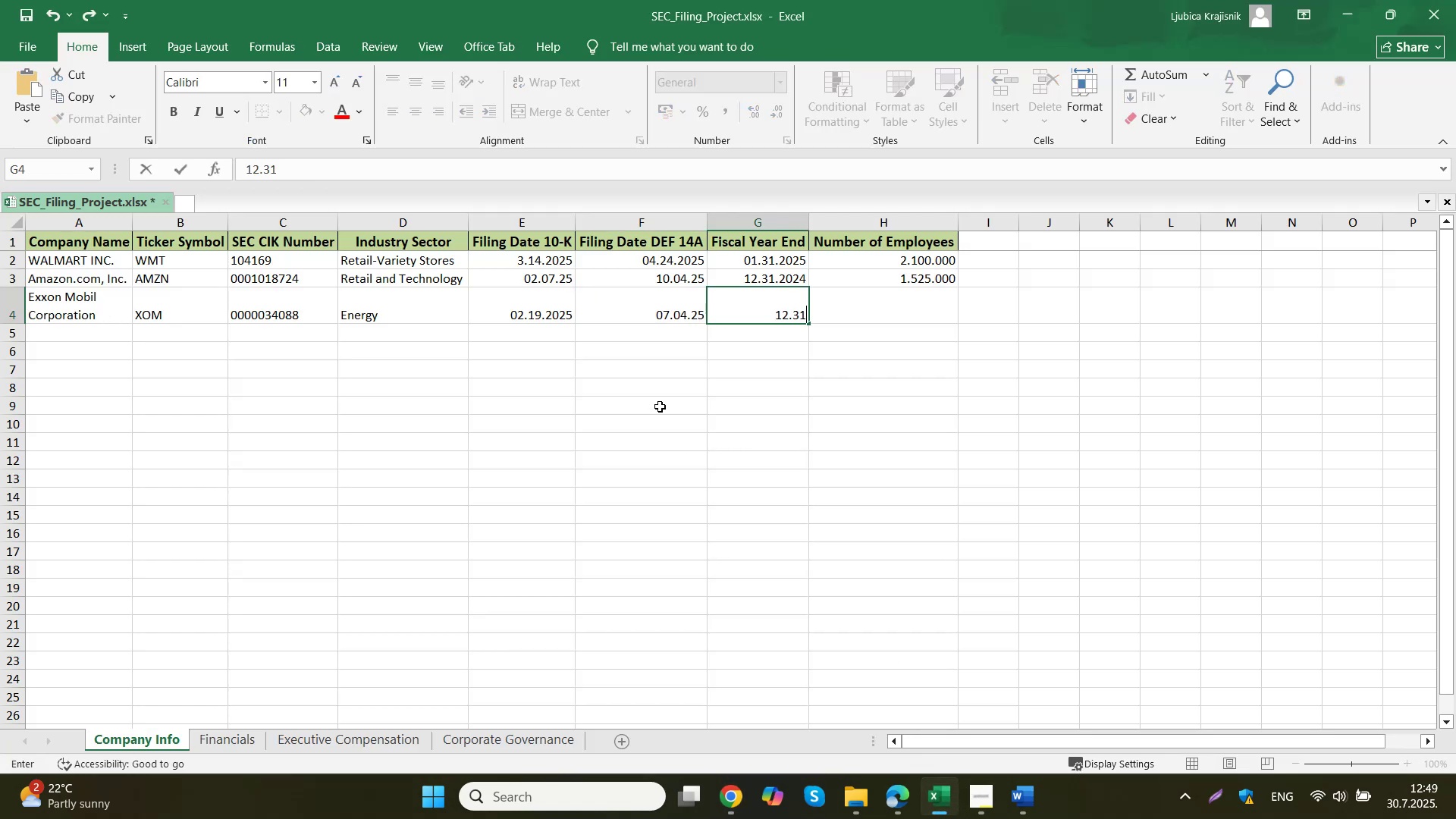 
key(Numpad2)
 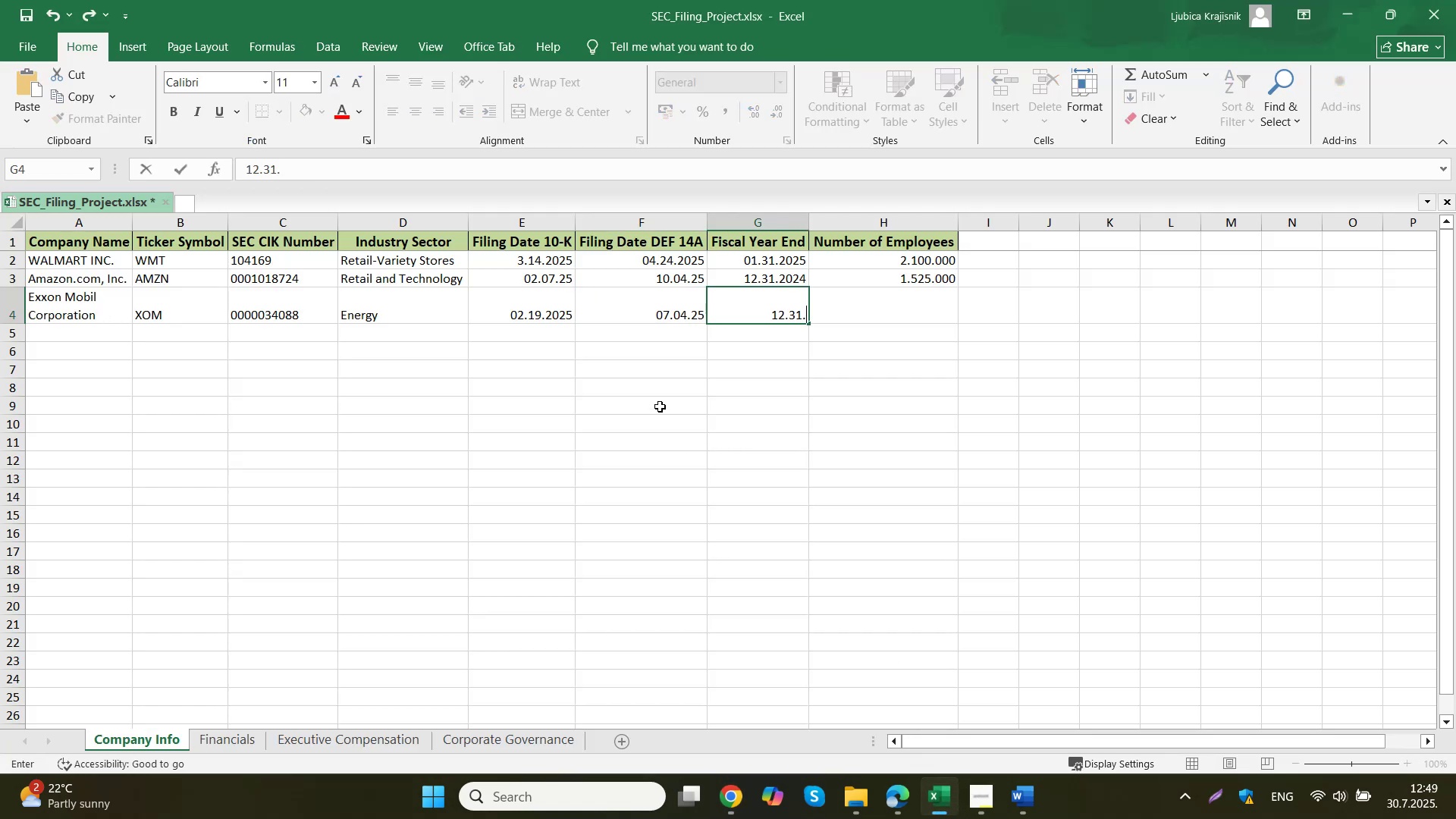 
key(Numpad0)
 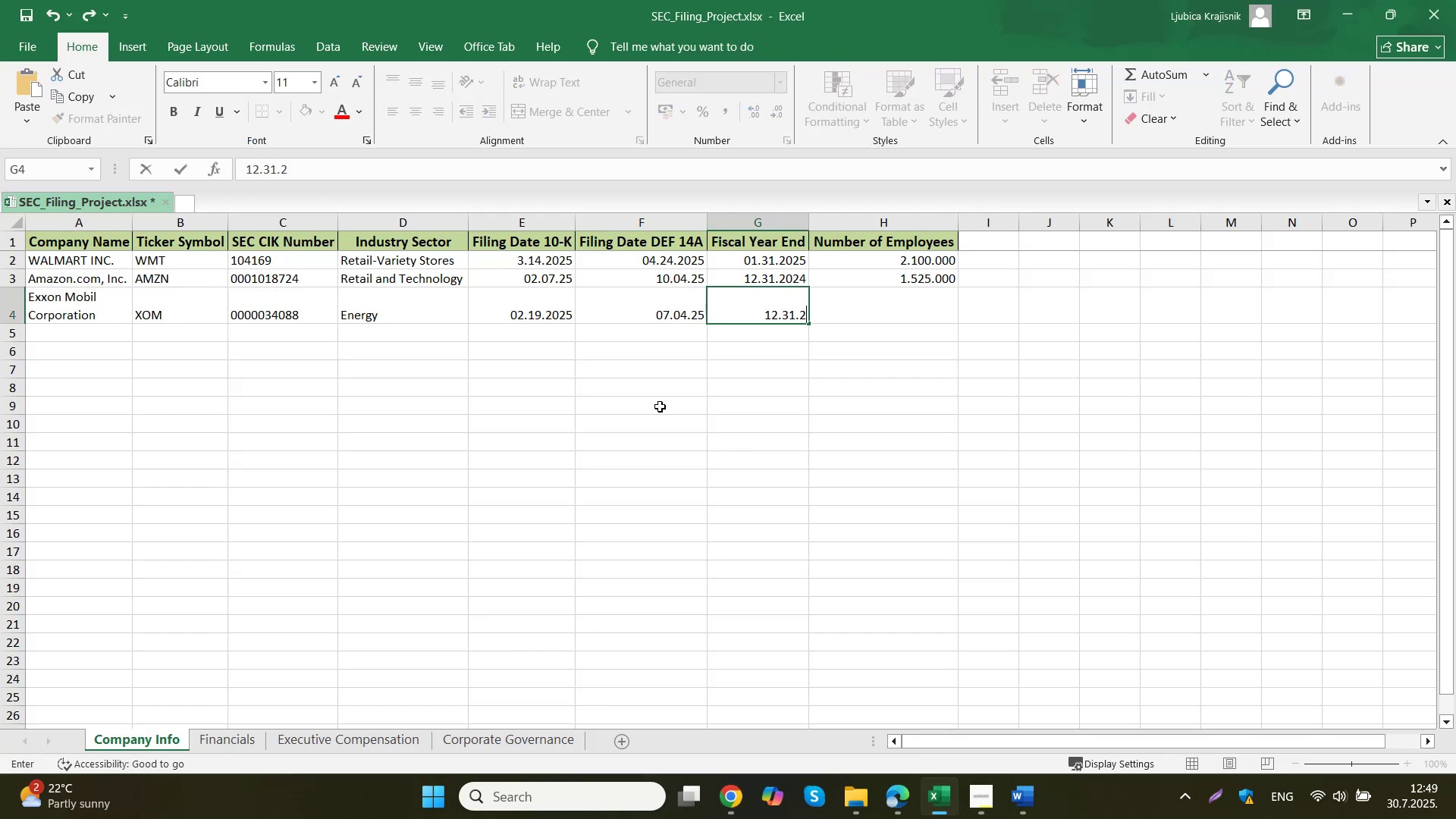 
key(Numpad2)
 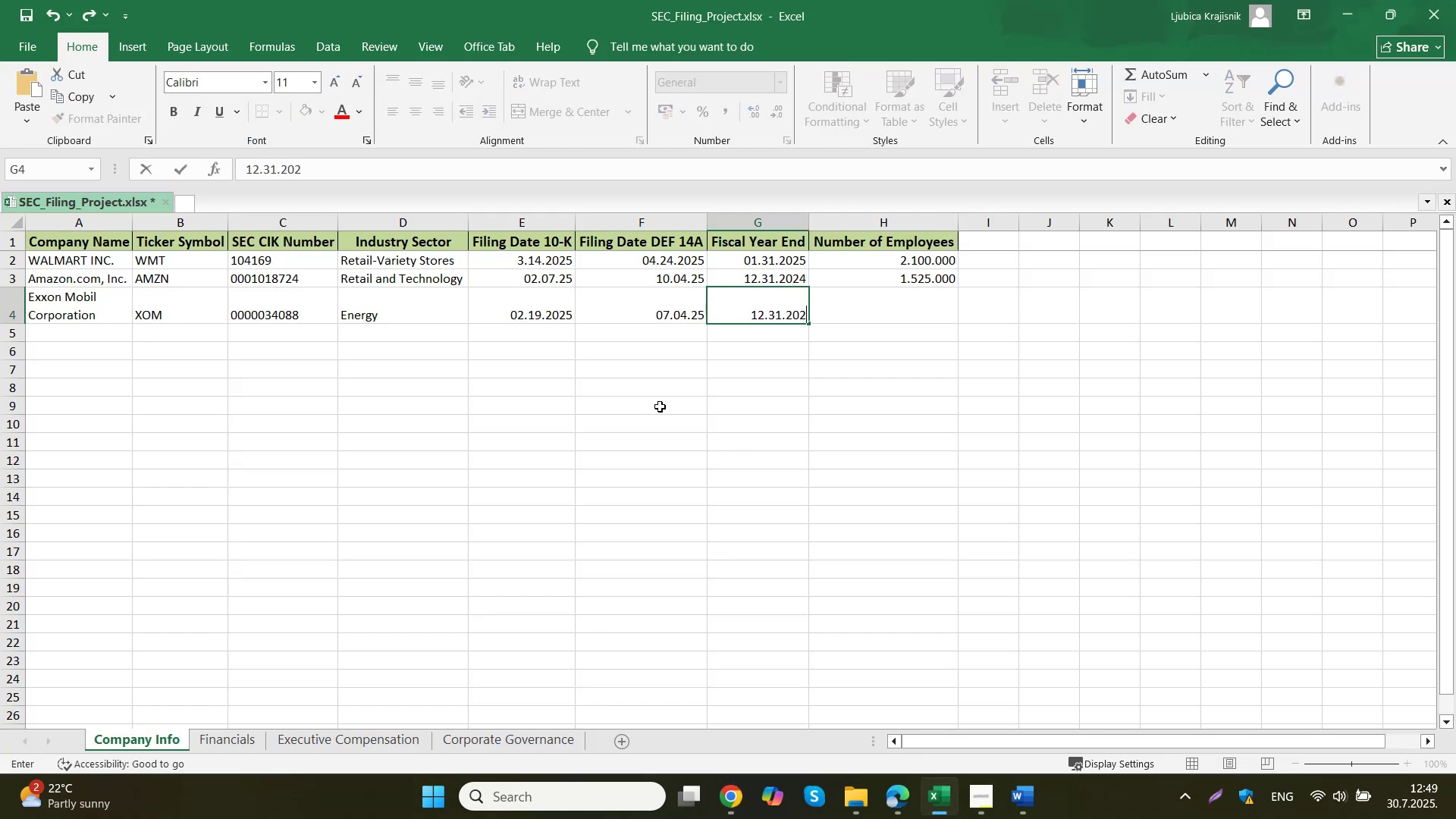 
key(Numpad4)
 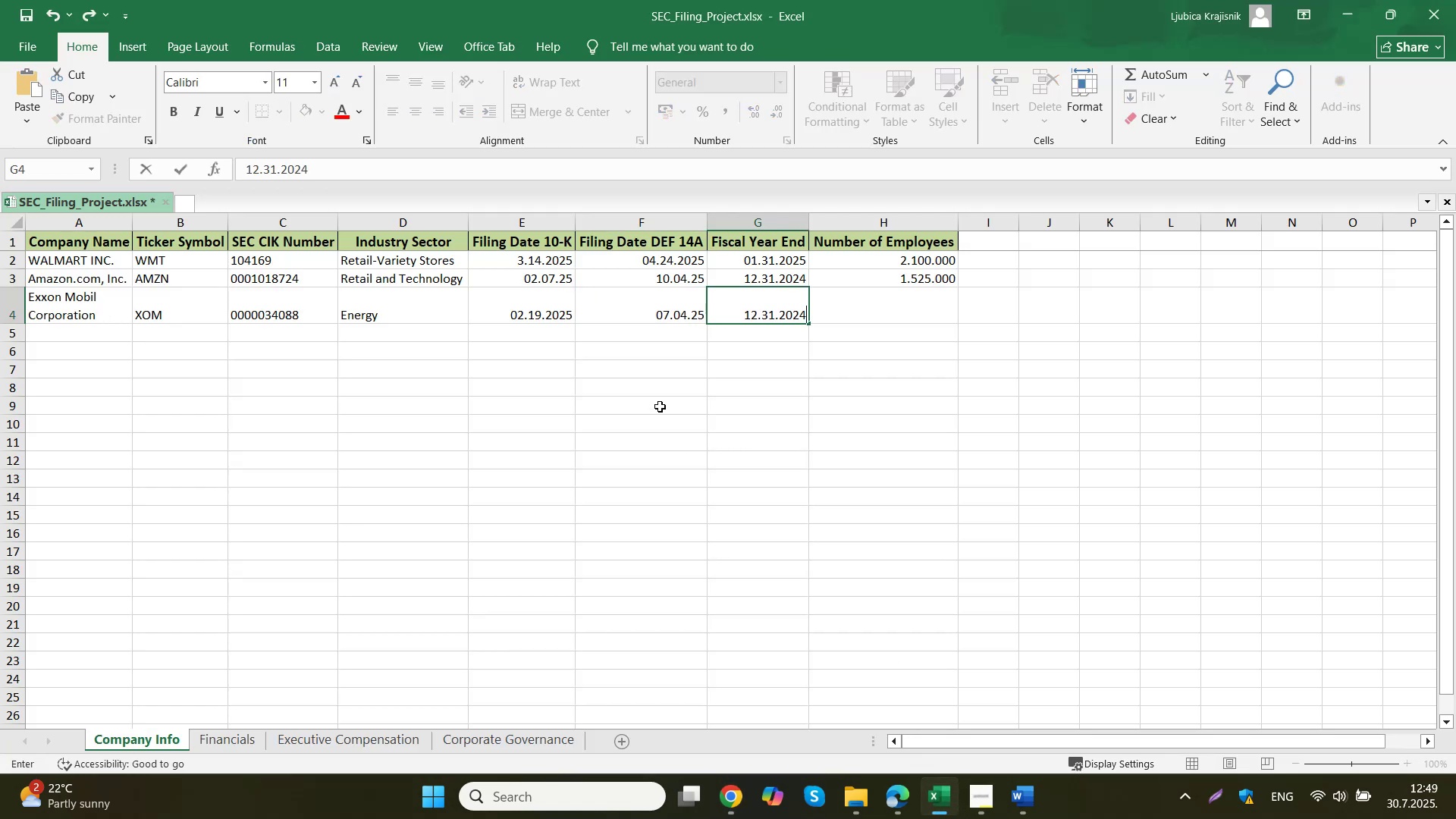 
key(Tab)
 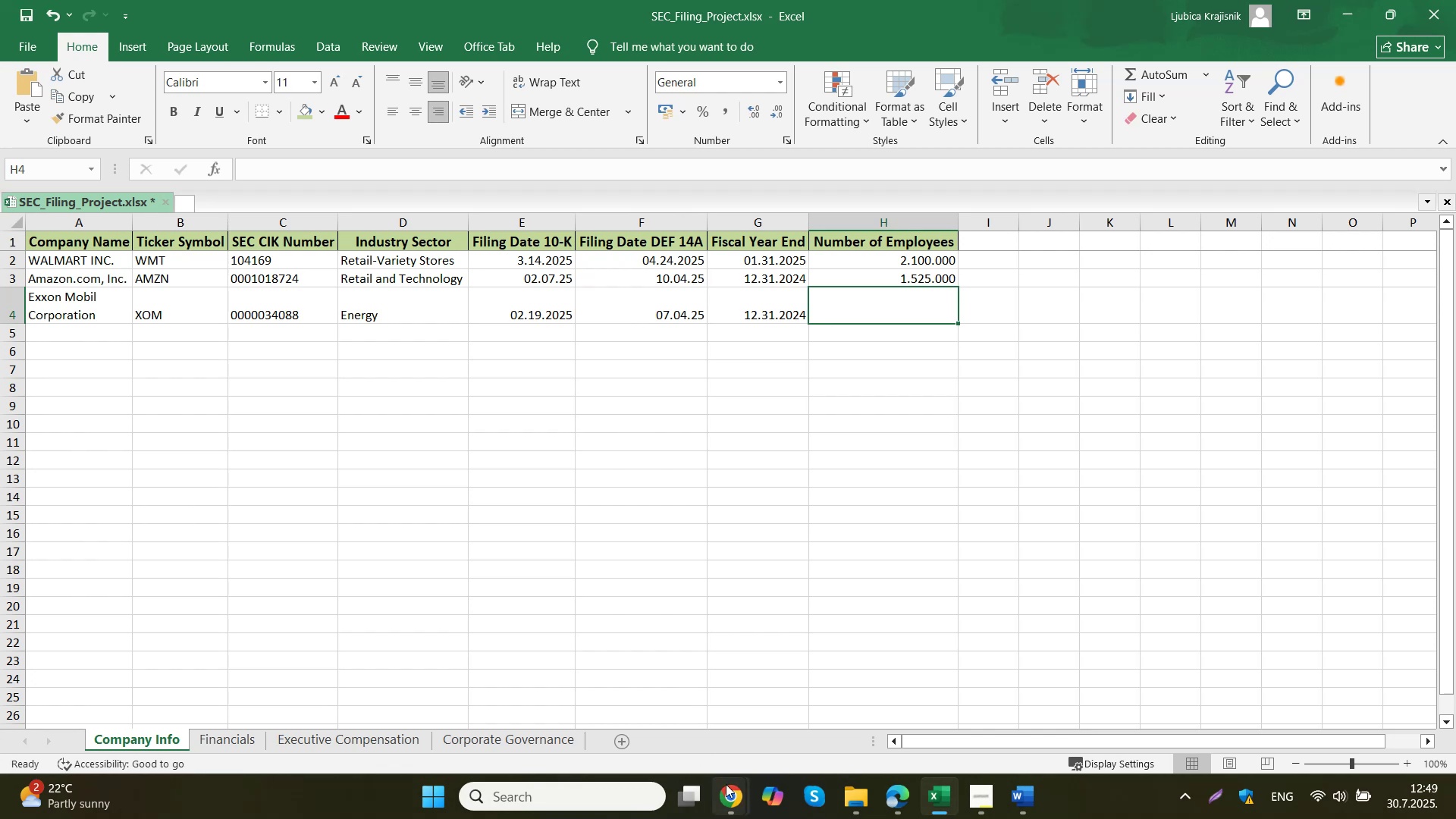 
left_click([664, 692])
 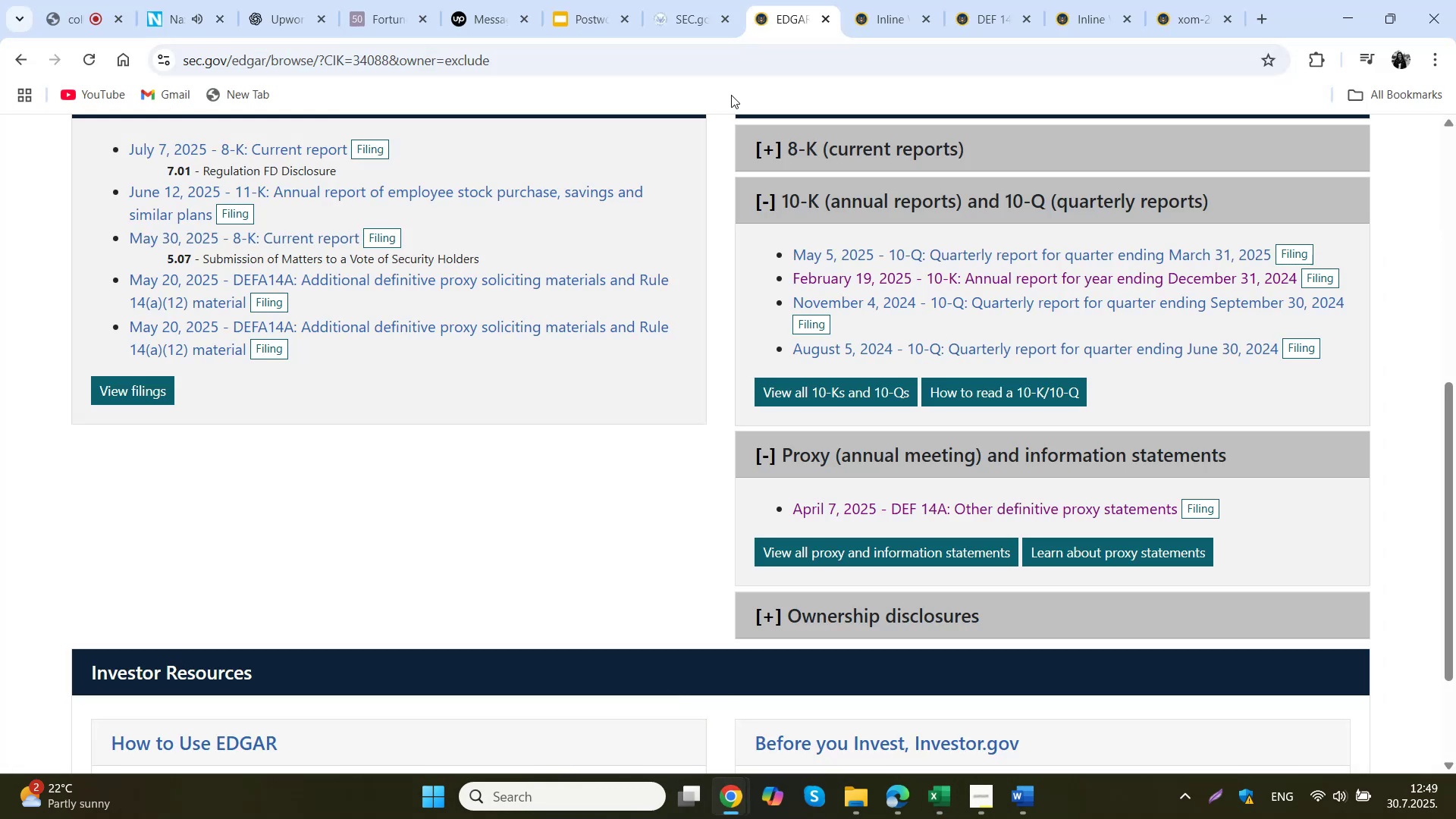 
left_click([690, 0])
 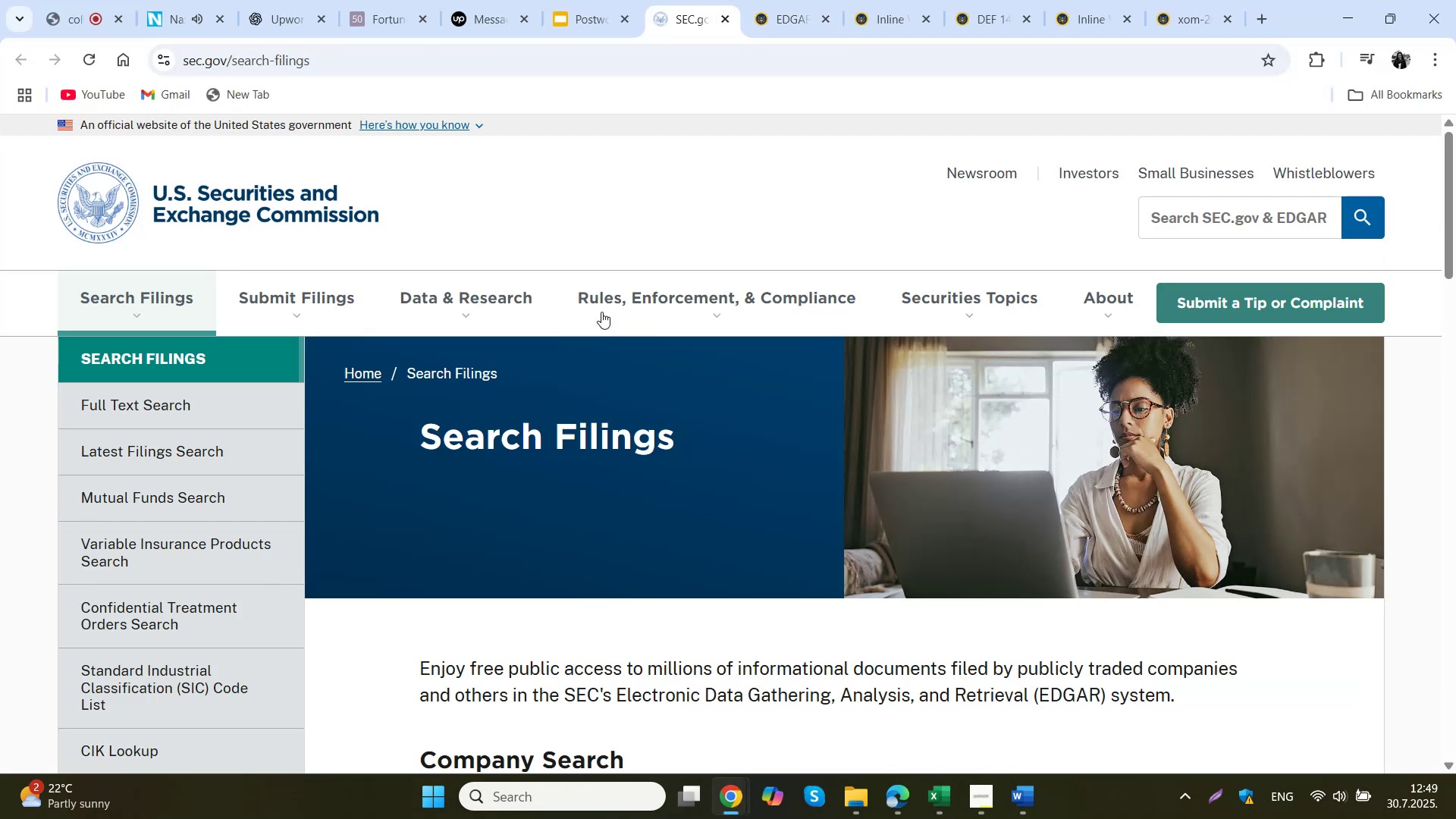 
scroll: coordinate [562, 561], scroll_direction: down, amount: 6.0
 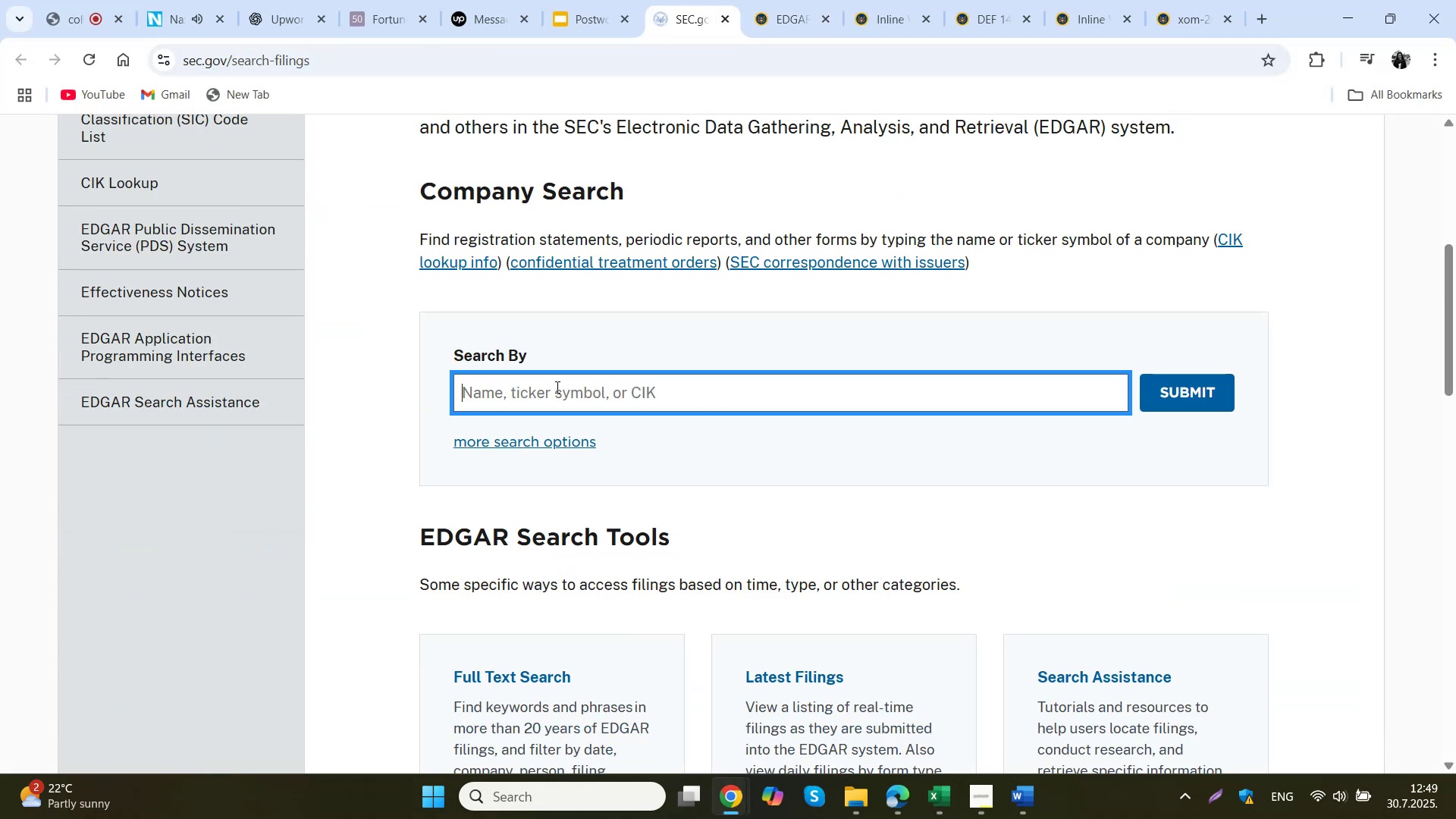 
type(wmt)
 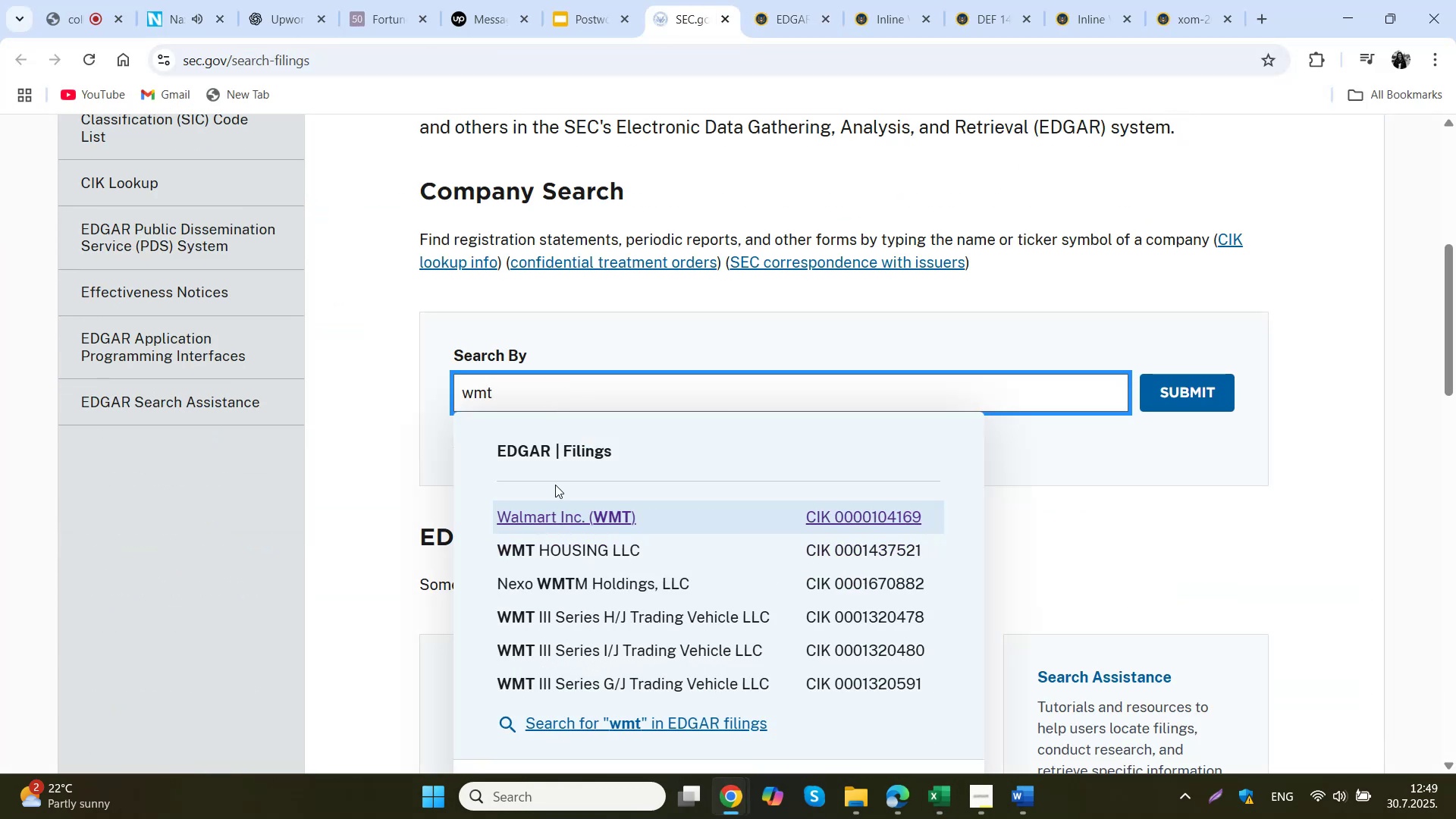 
left_click([555, 516])
 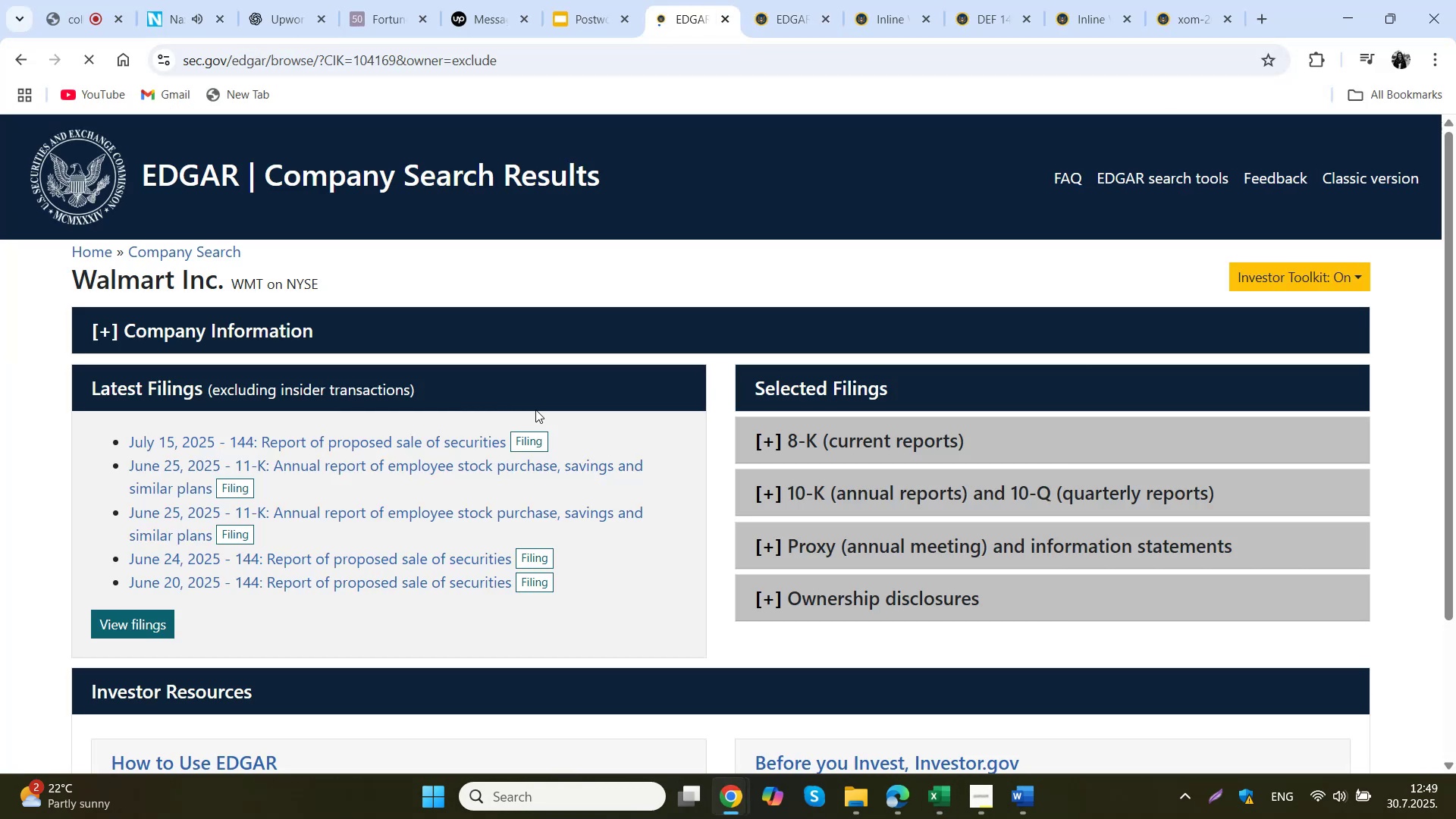 
left_click([201, 322])
 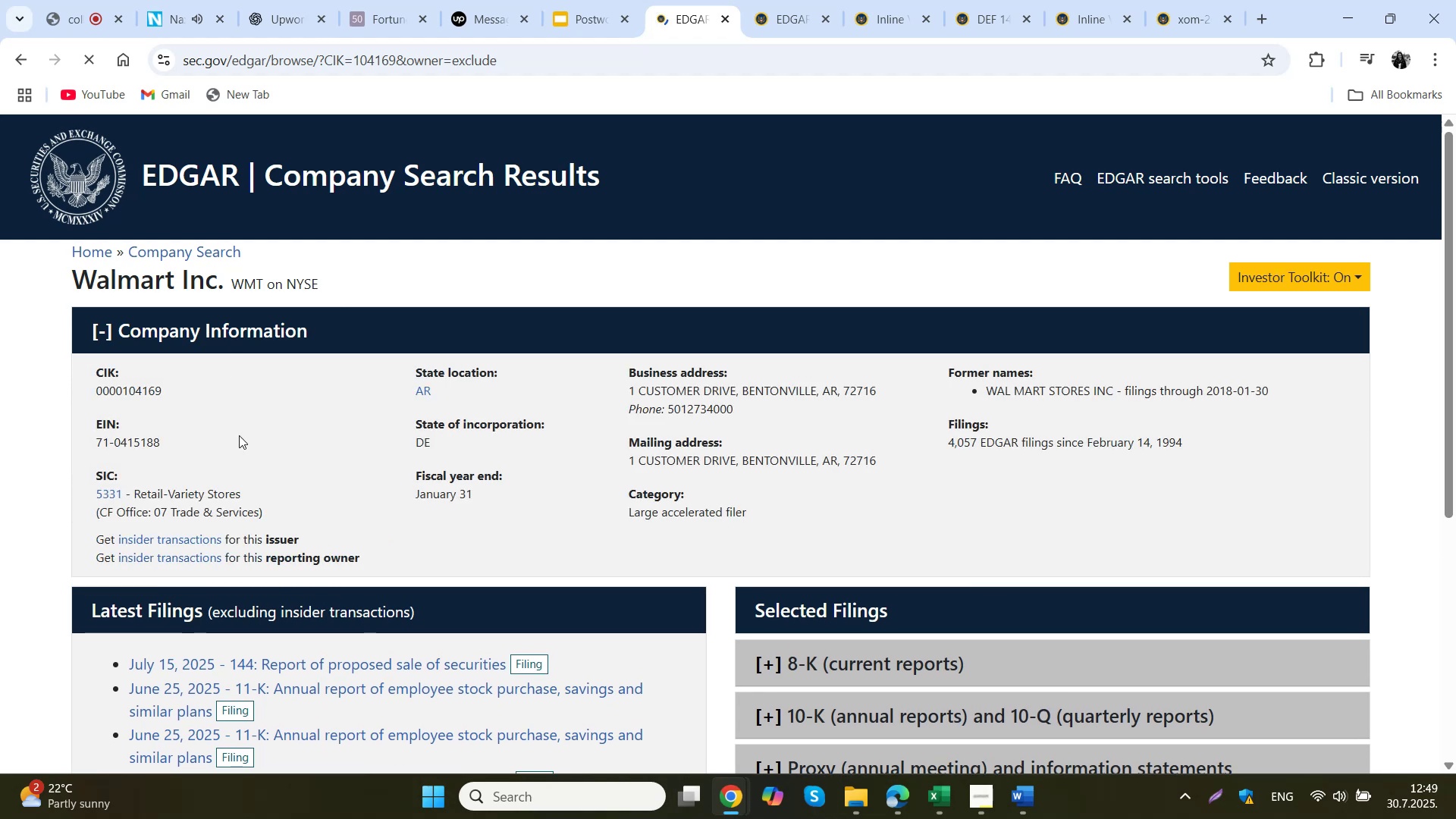 
left_click_drag(start_coordinate=[165, 389], to_coordinate=[97, 390])
 